 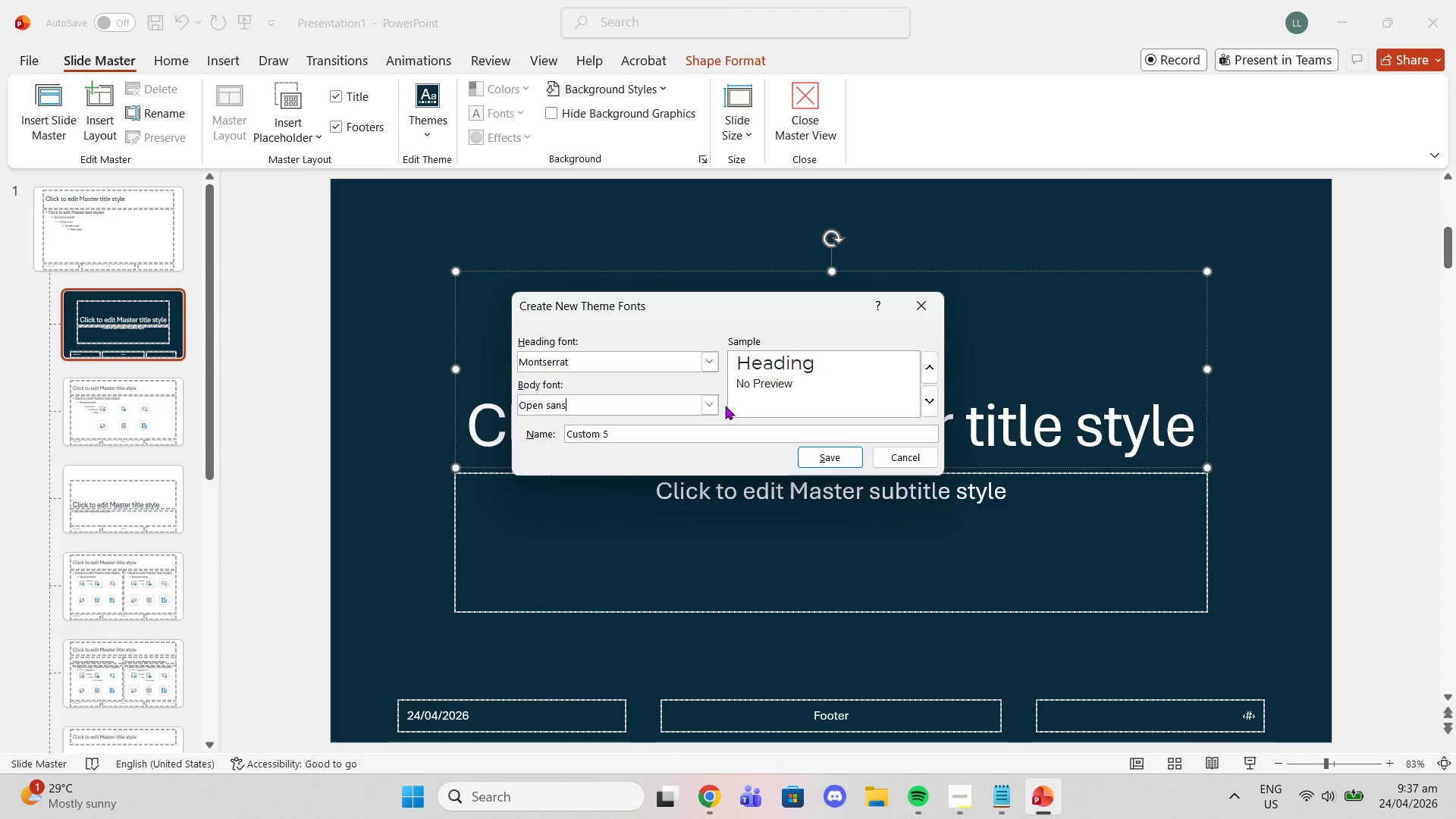 
left_click([833, 458])
 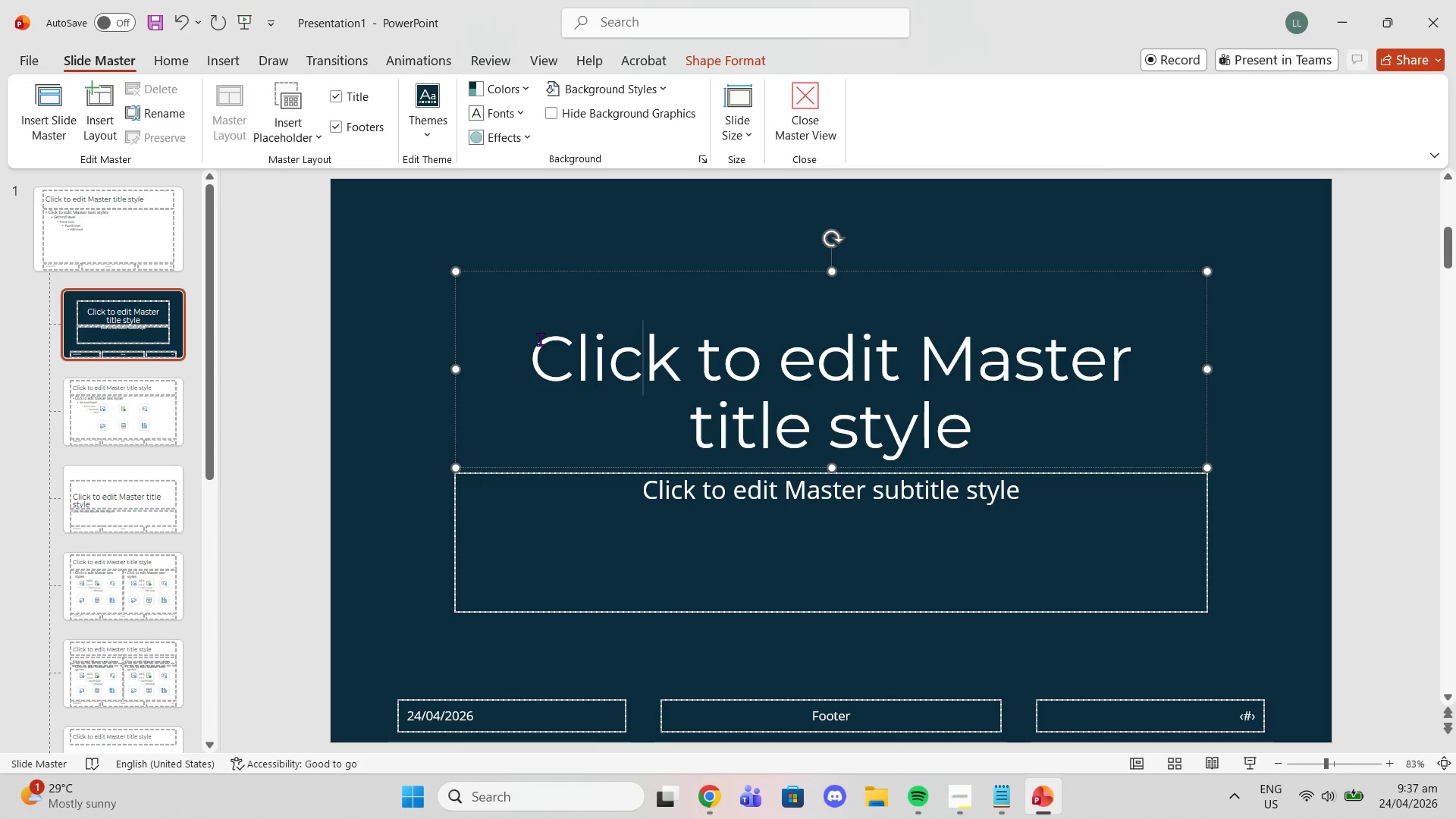 
left_click_drag(start_coordinate=[621, 492], to_coordinate=[626, 495])
 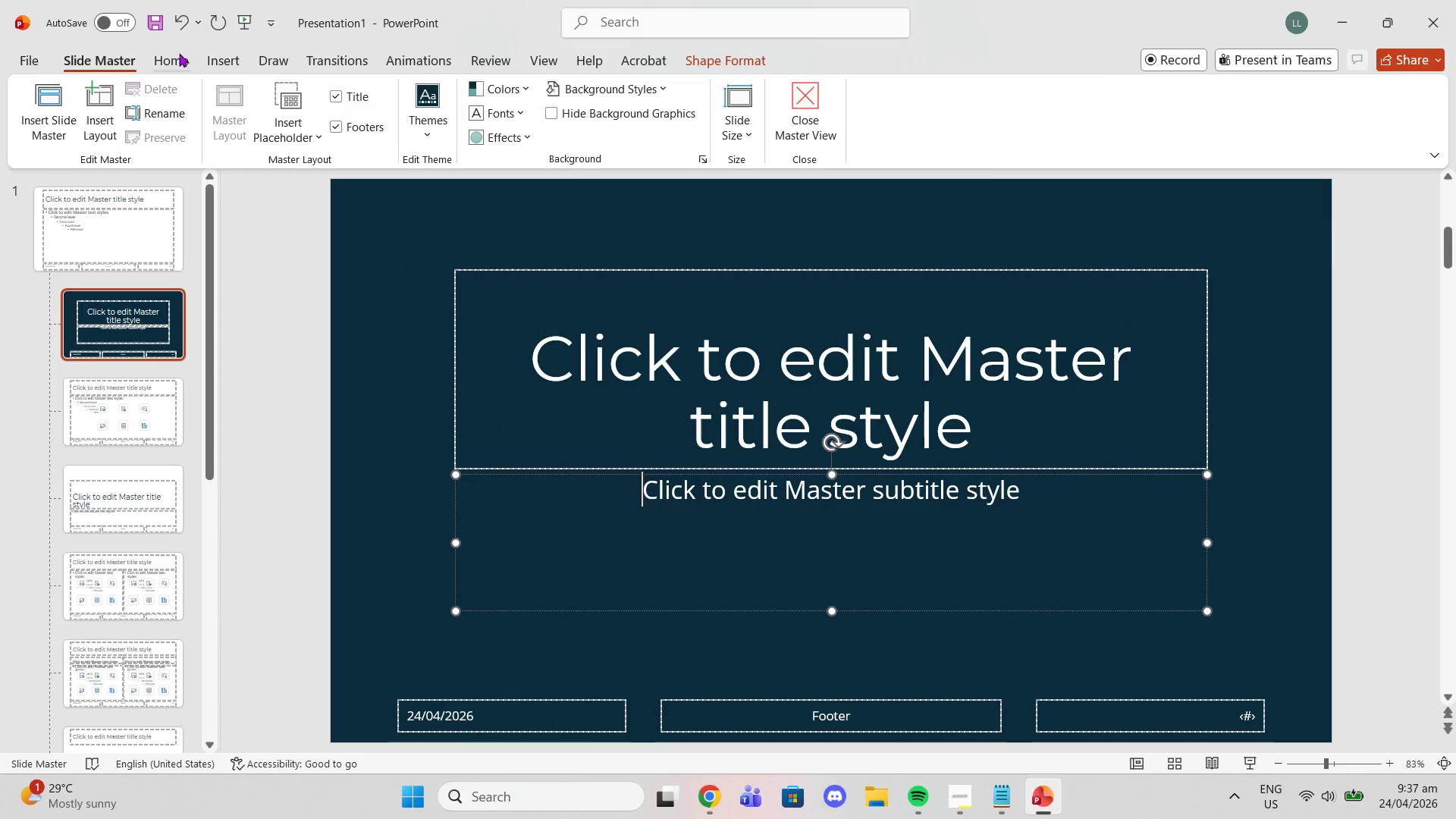 
left_click([179, 53])
 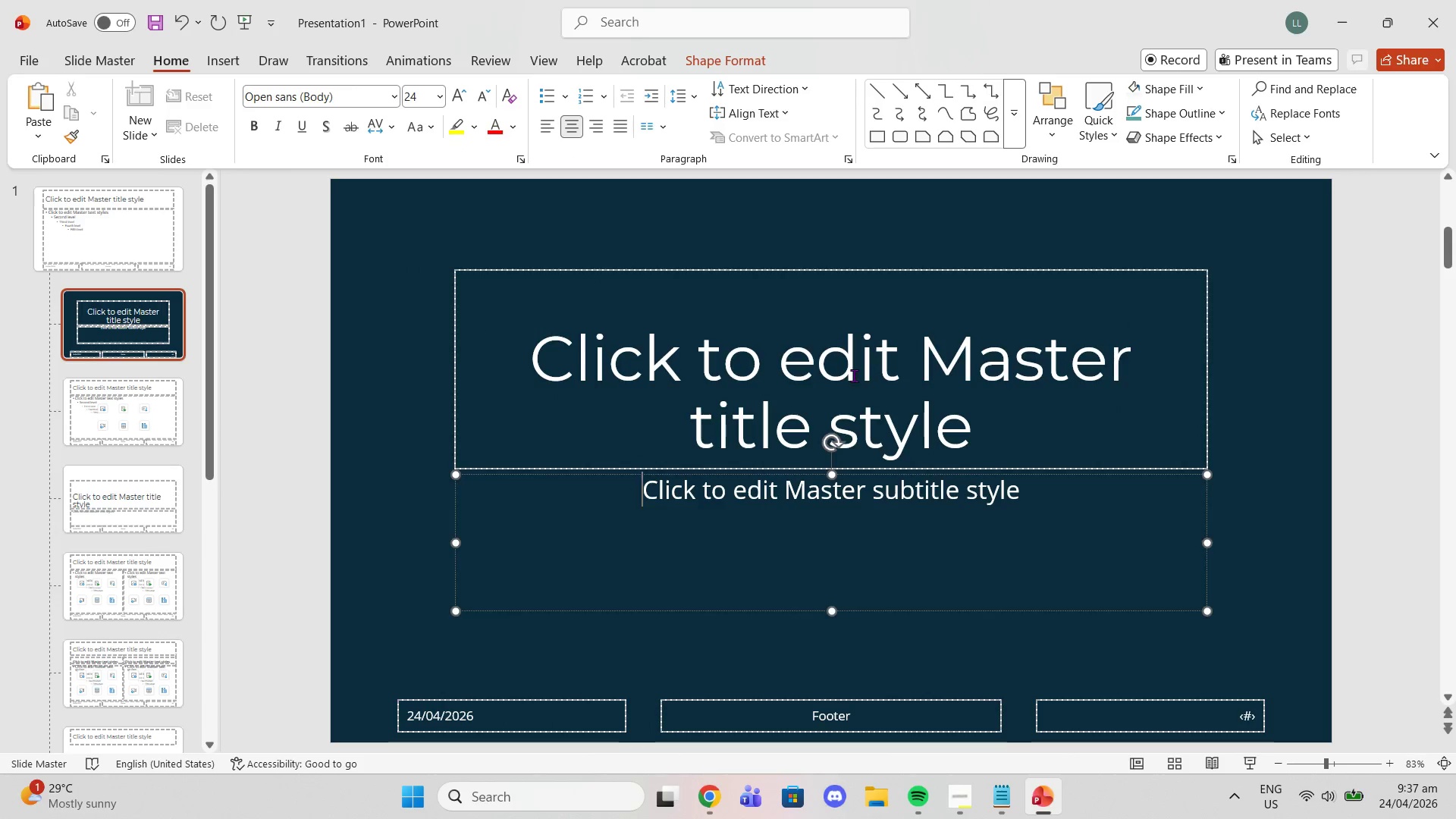 
left_click([854, 375])
 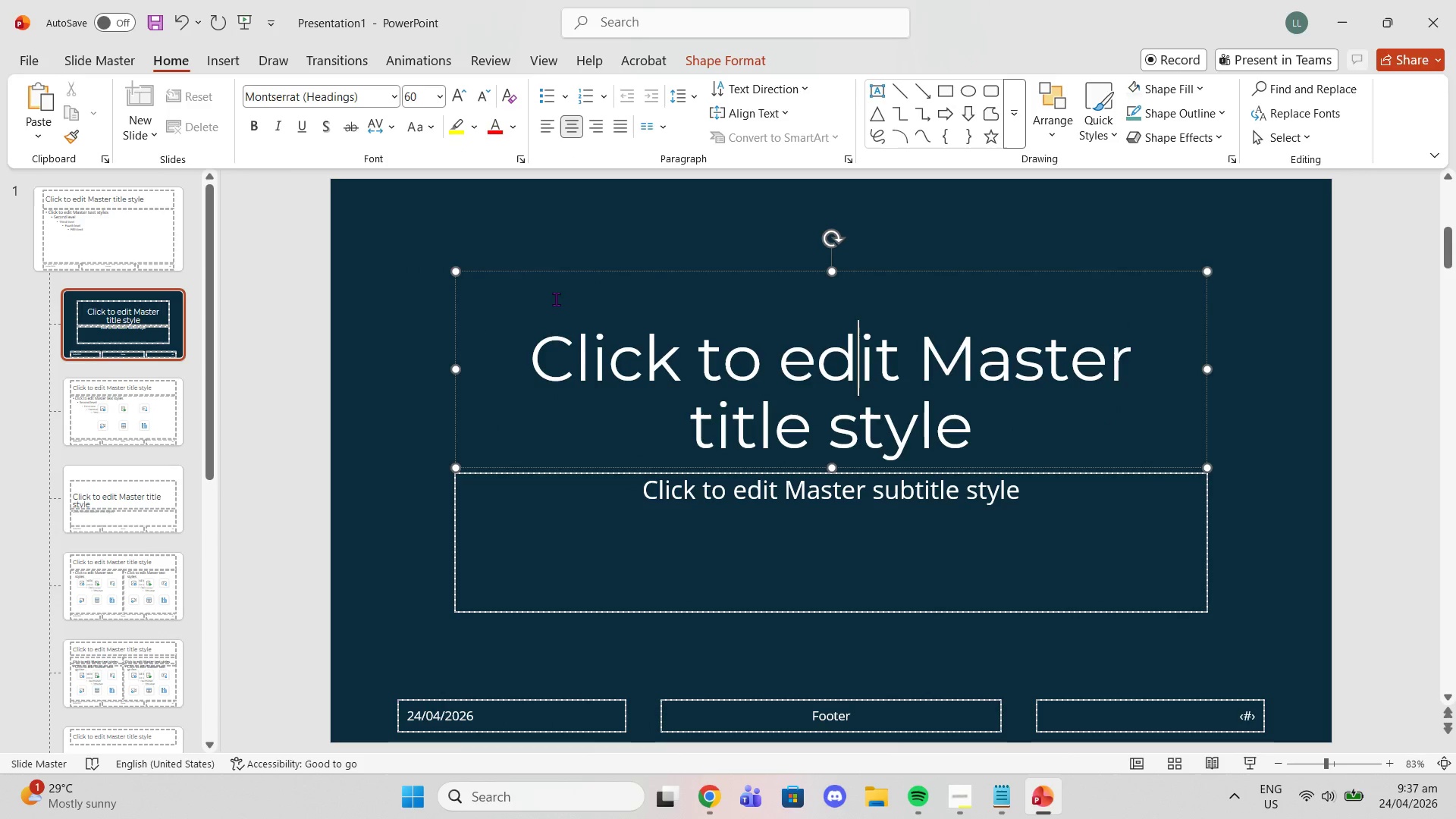 
double_click([556, 299])
 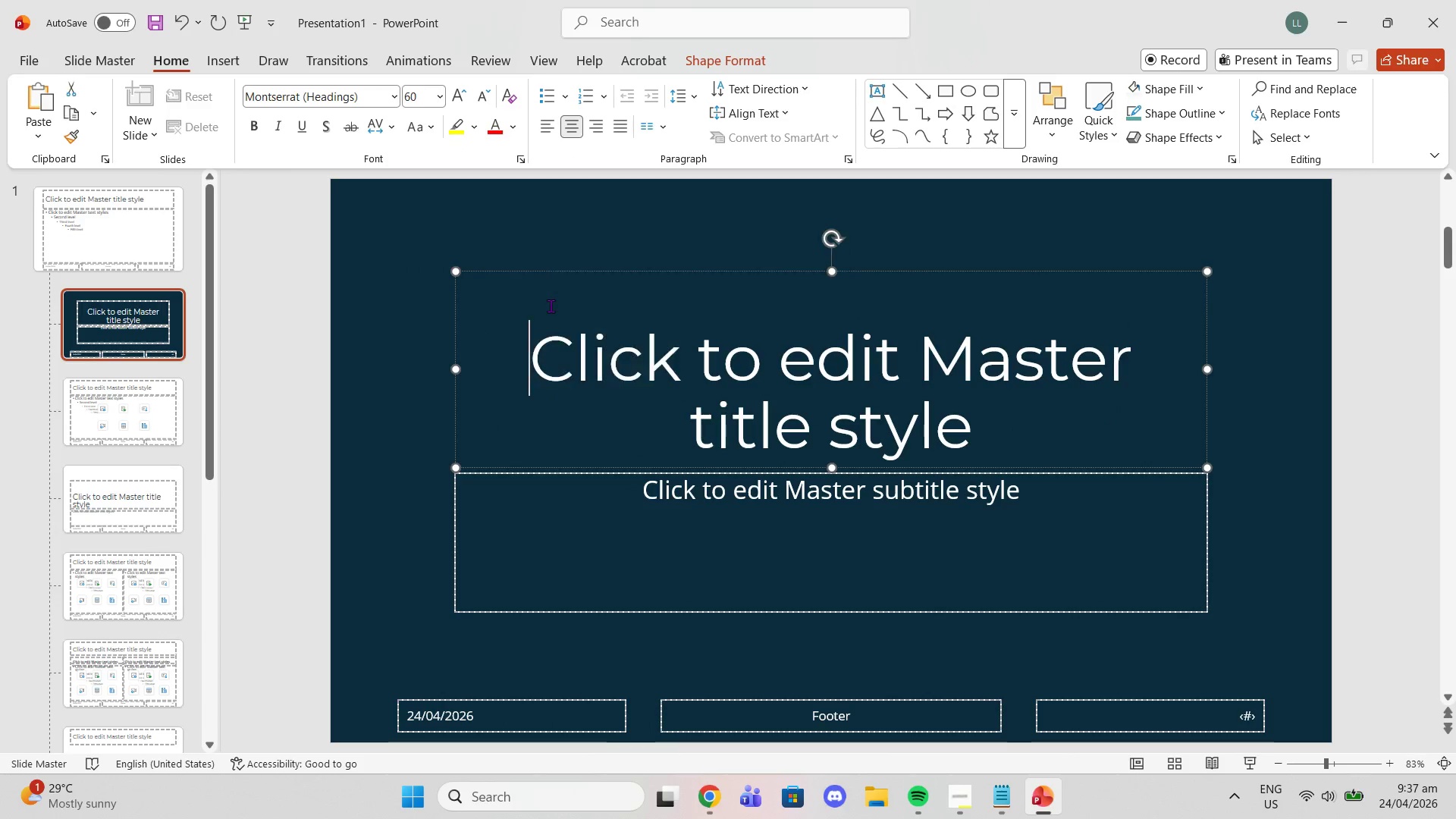 
triple_click([551, 306])
 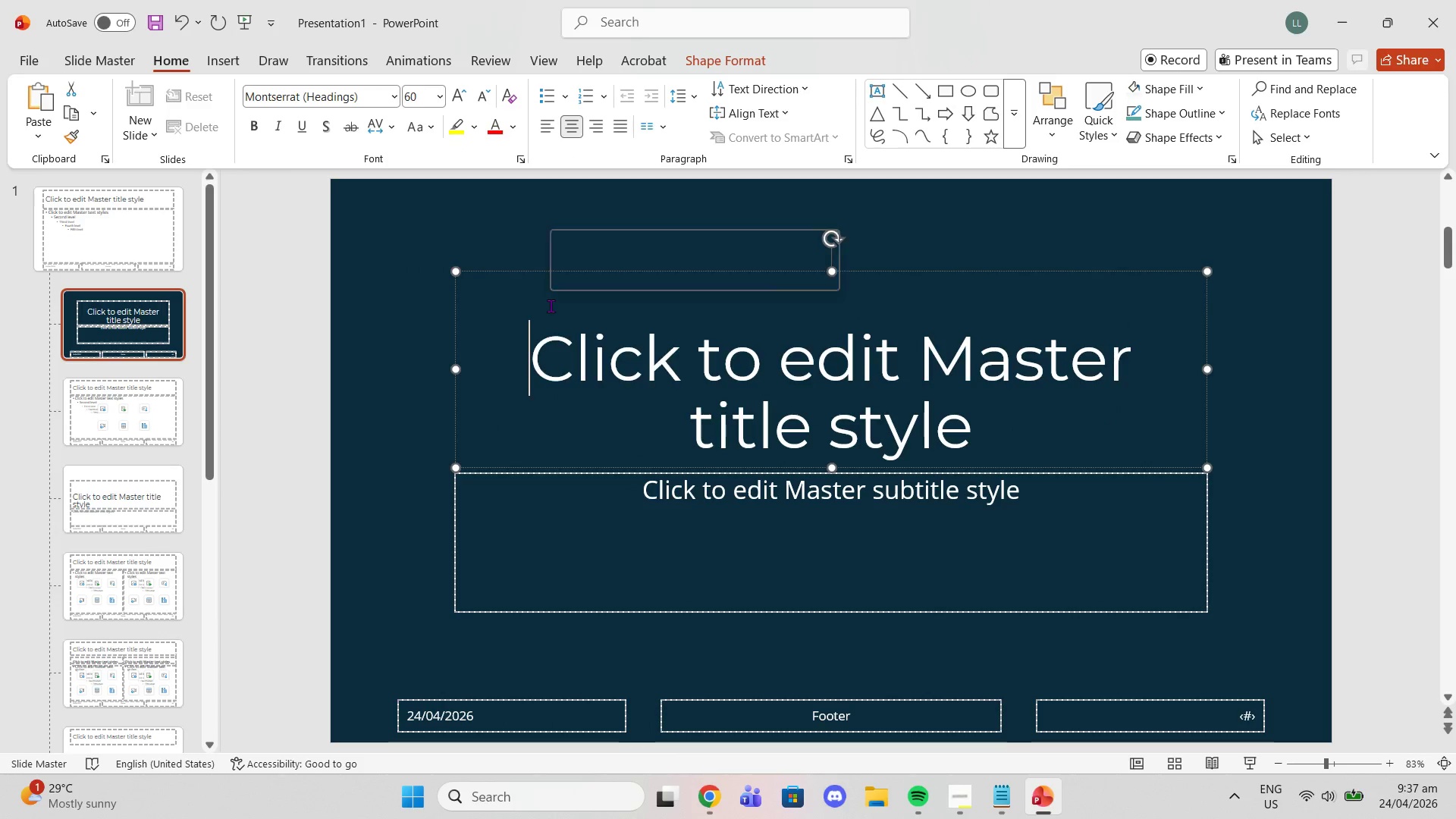 
triple_click([551, 306])
 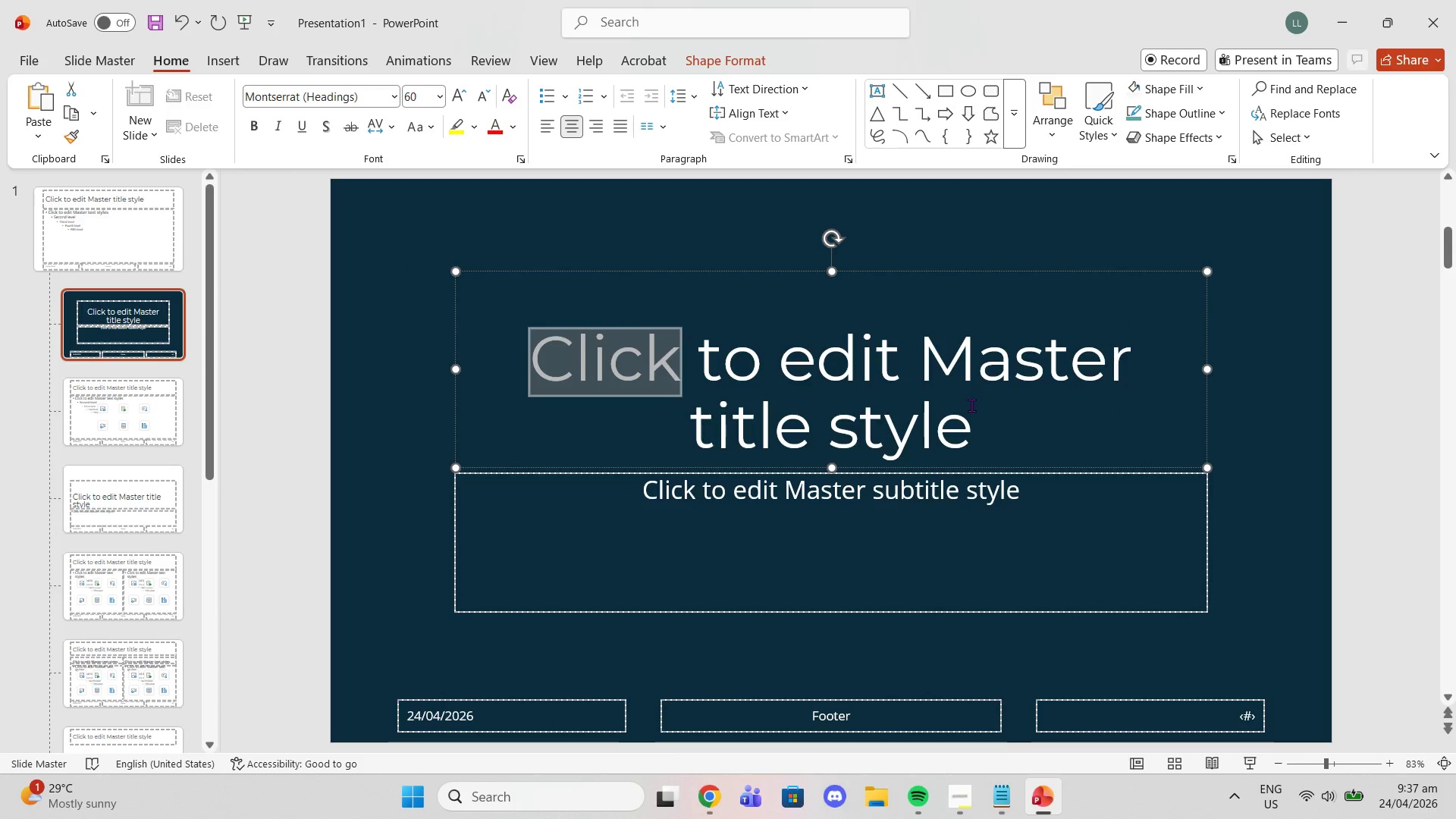 
left_click_drag(start_coordinate=[967, 414], to_coordinate=[388, 278])
 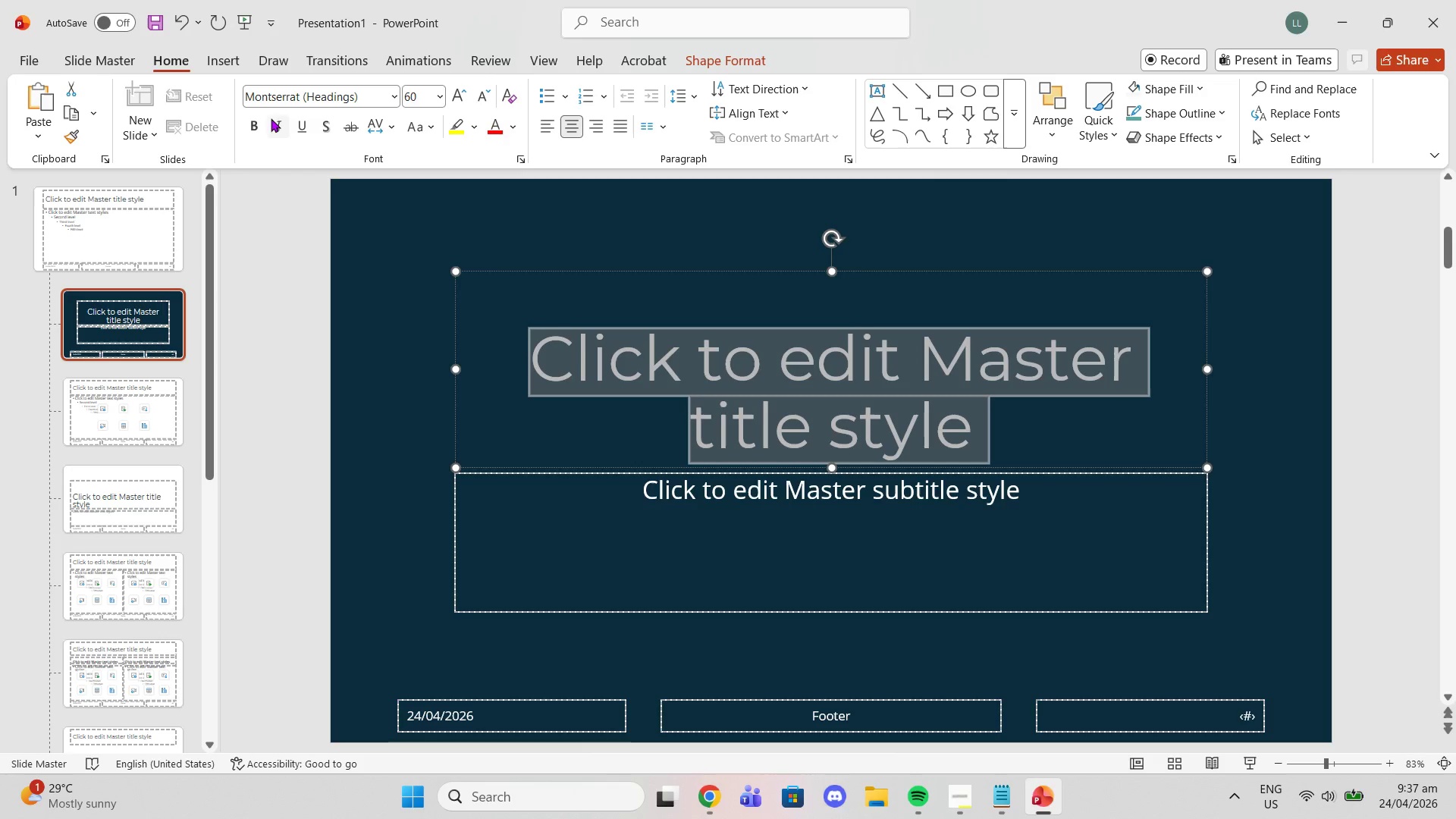 
left_click([257, 121])
 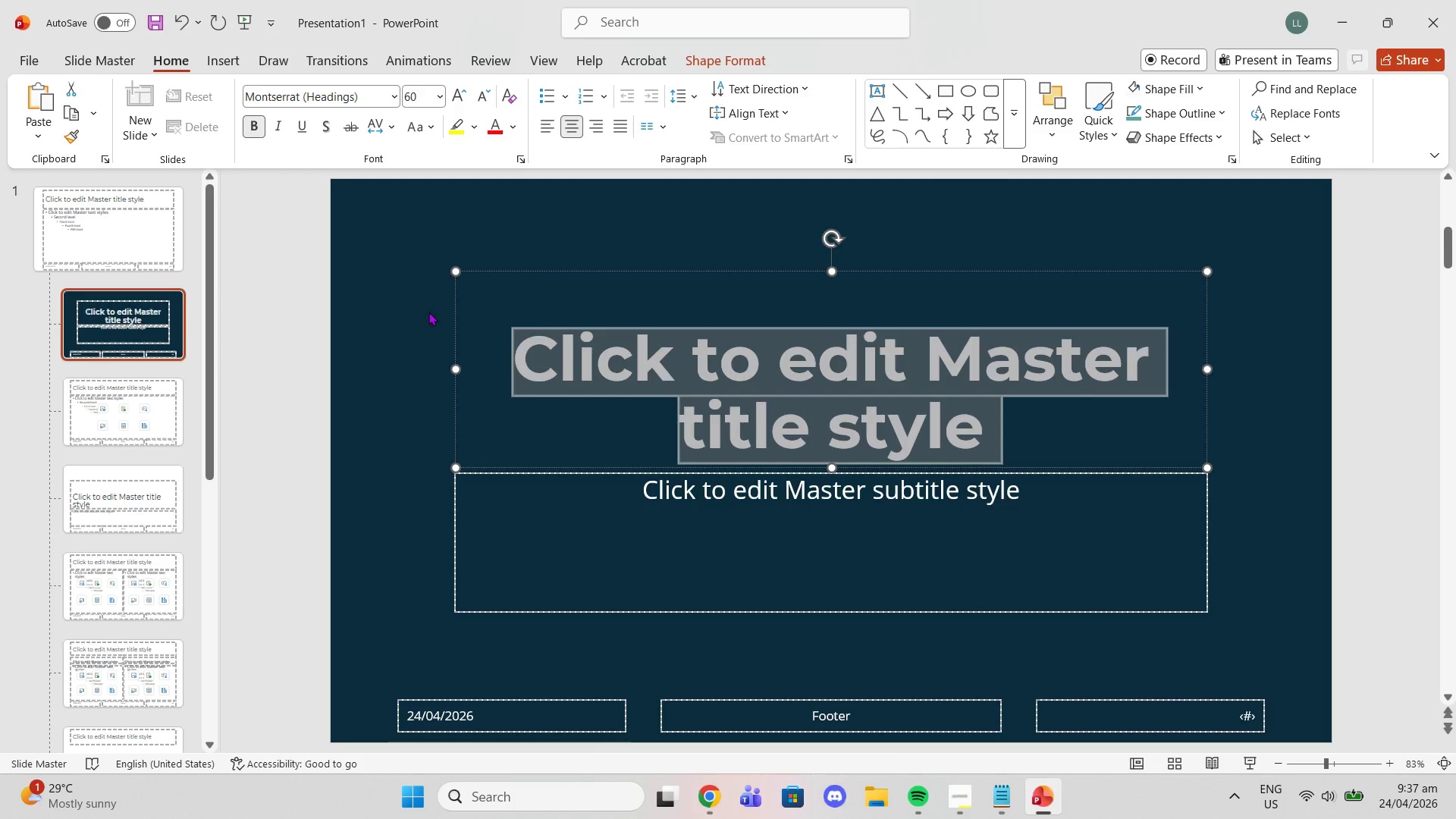 
left_click([433, 316])
 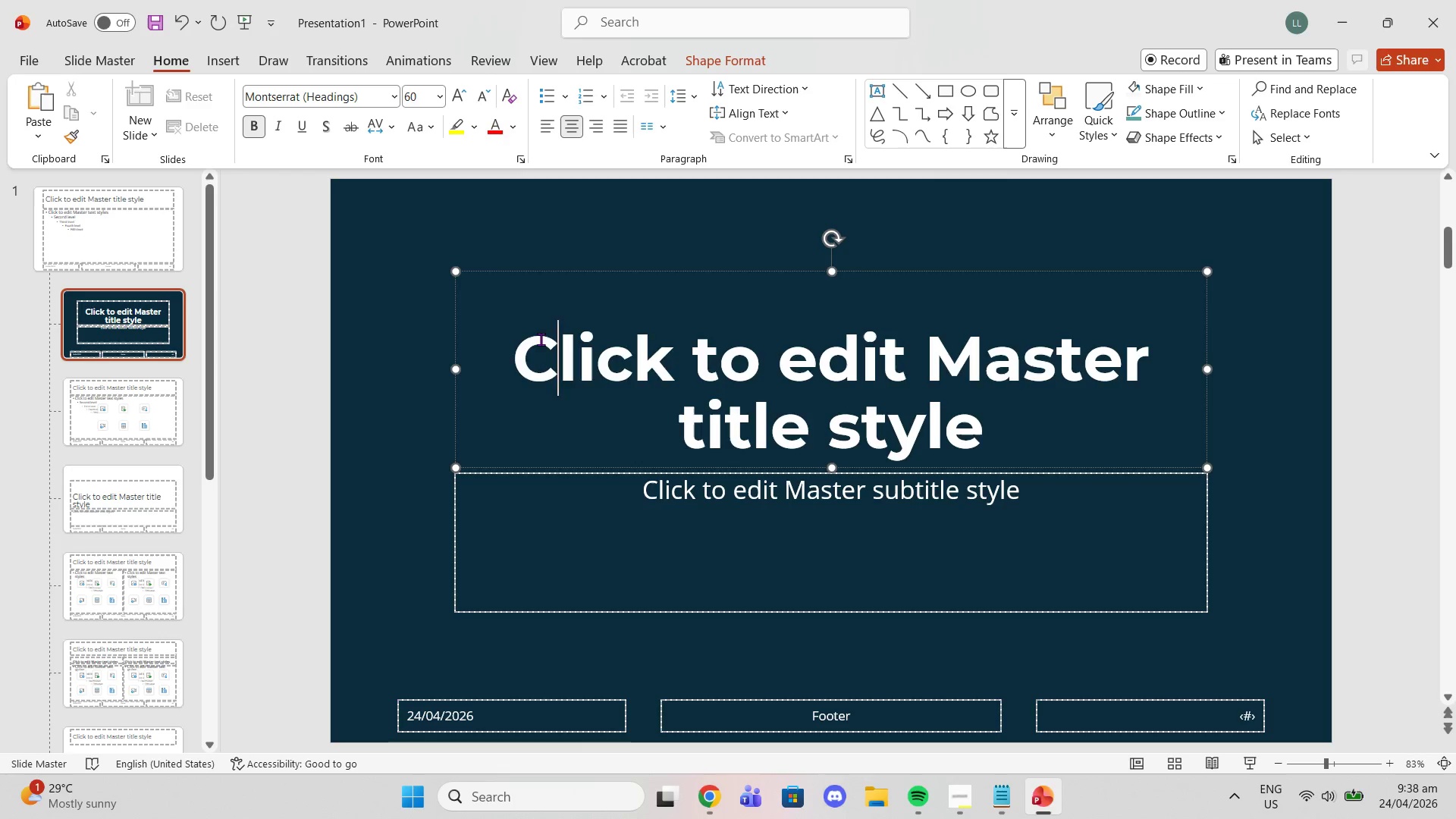 
double_click([541, 339])
 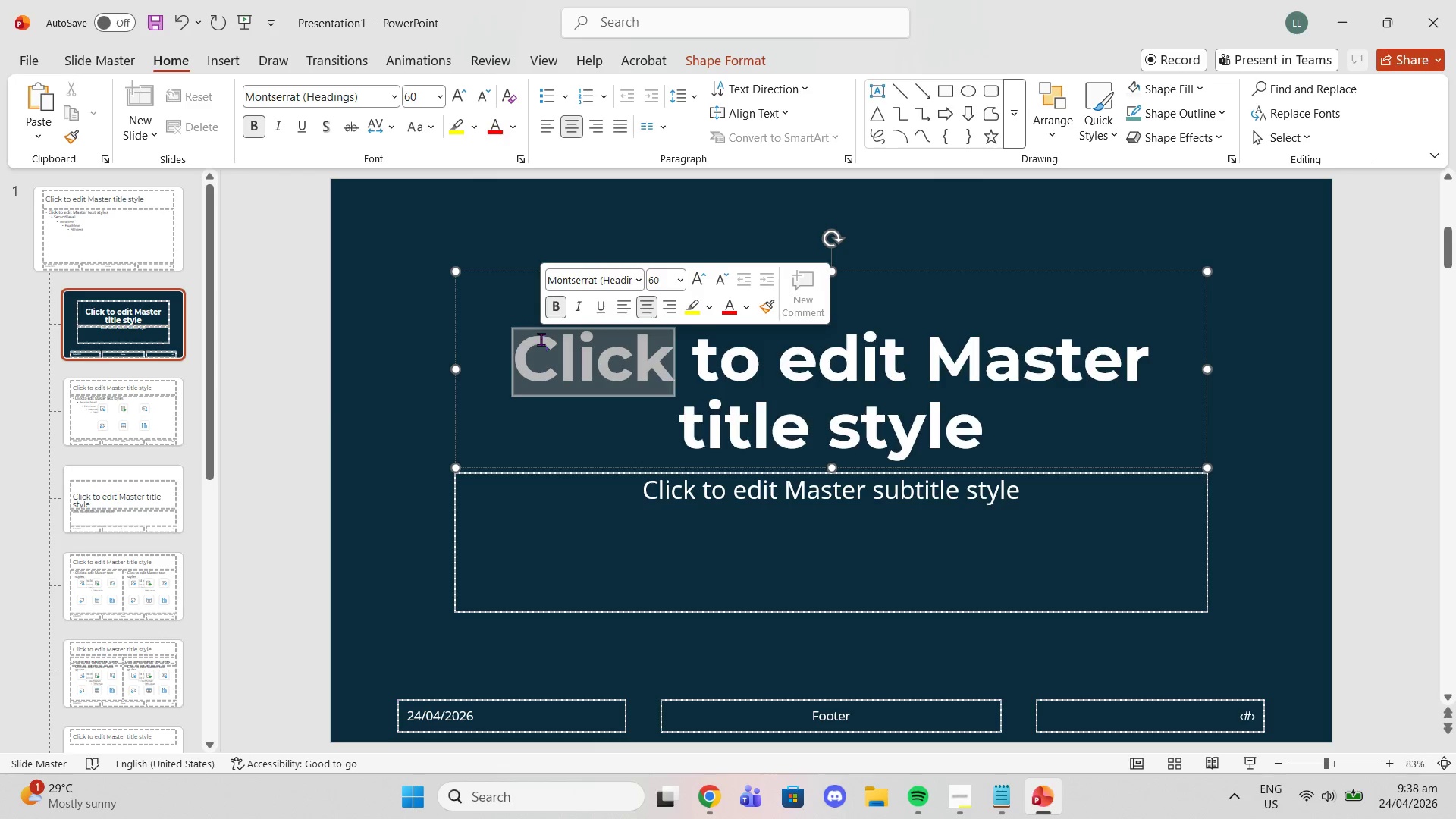 
triple_click([541, 339])
 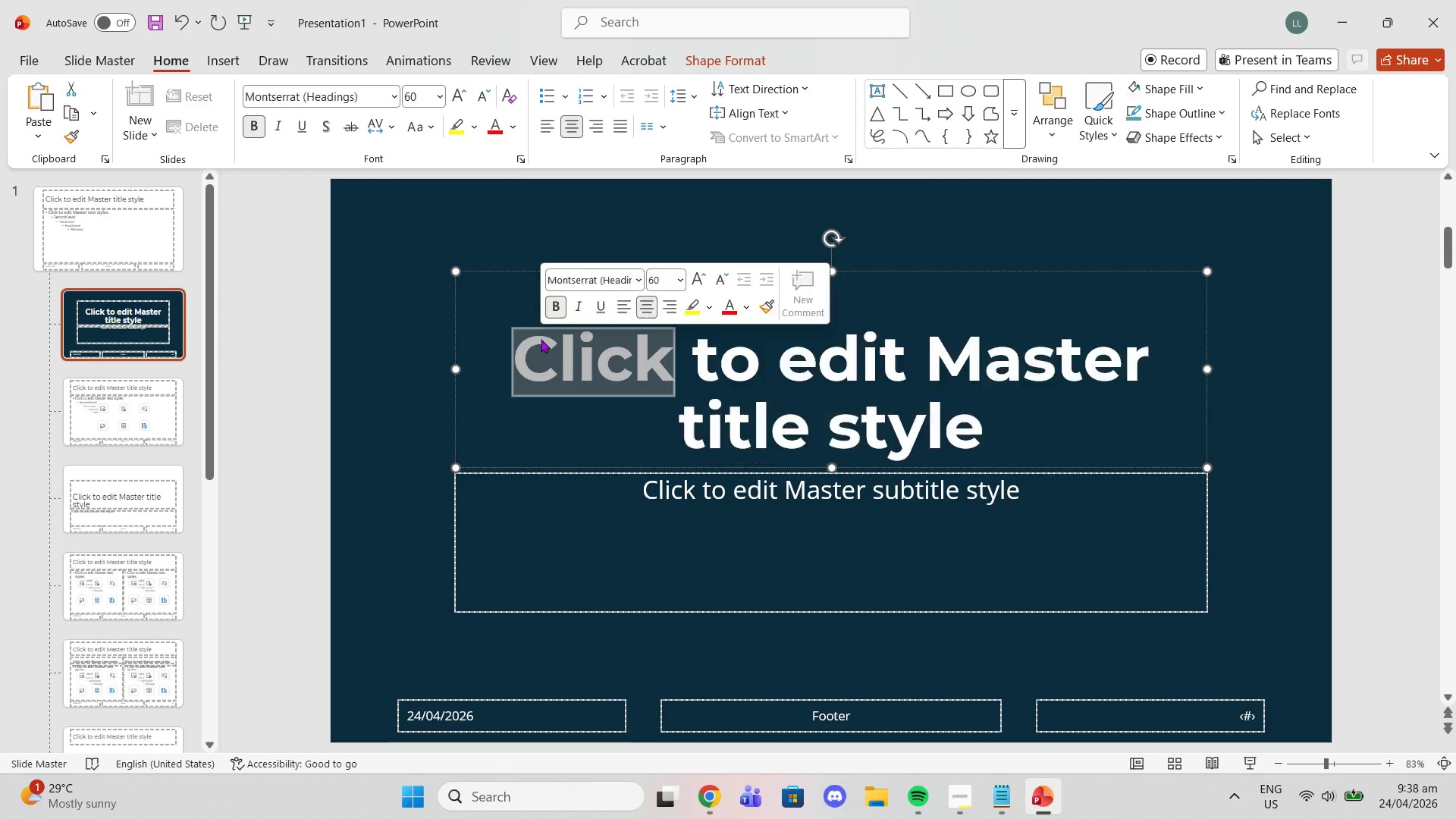 
triple_click([541, 339])
 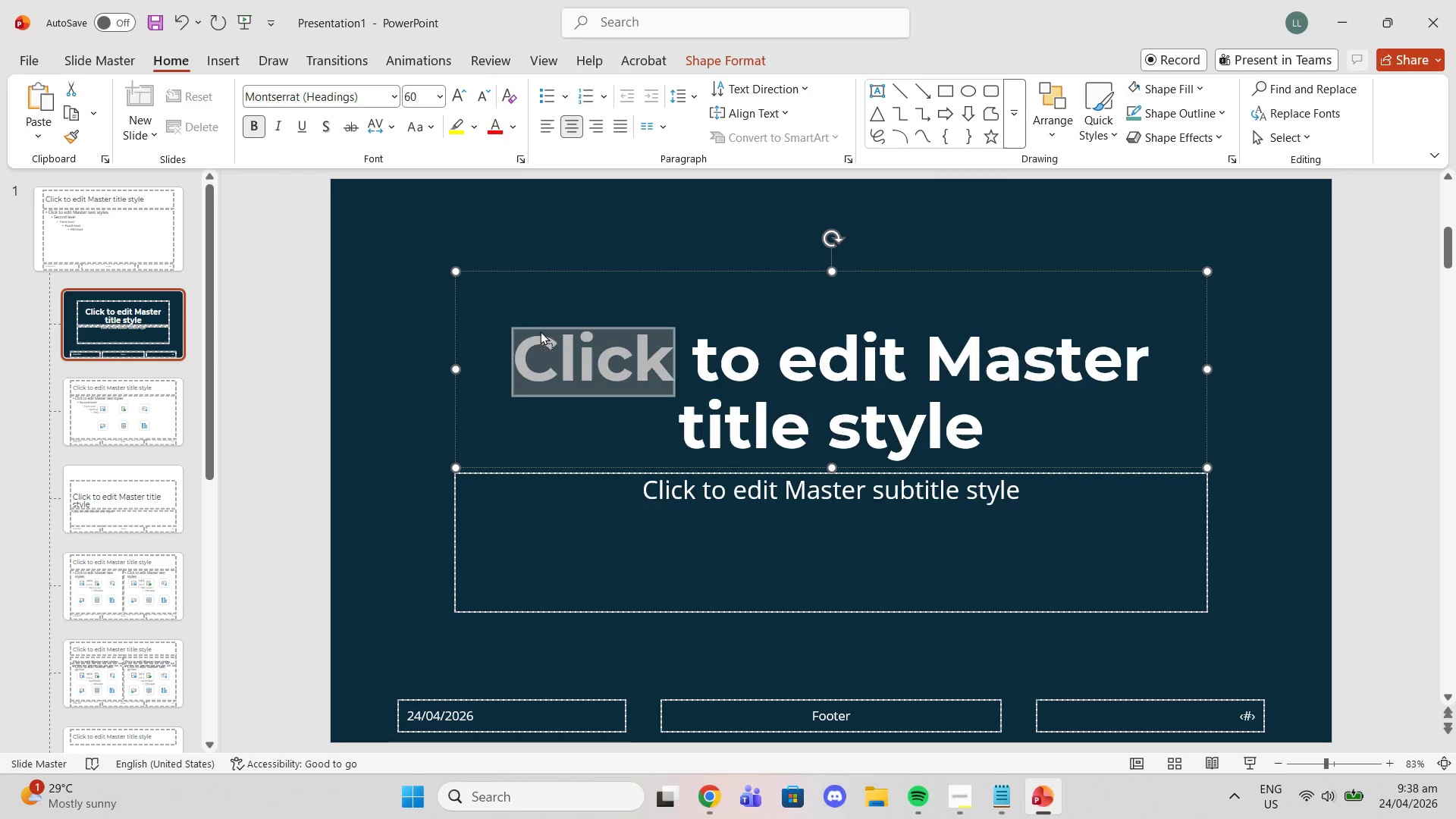 
triple_click([540, 331])
 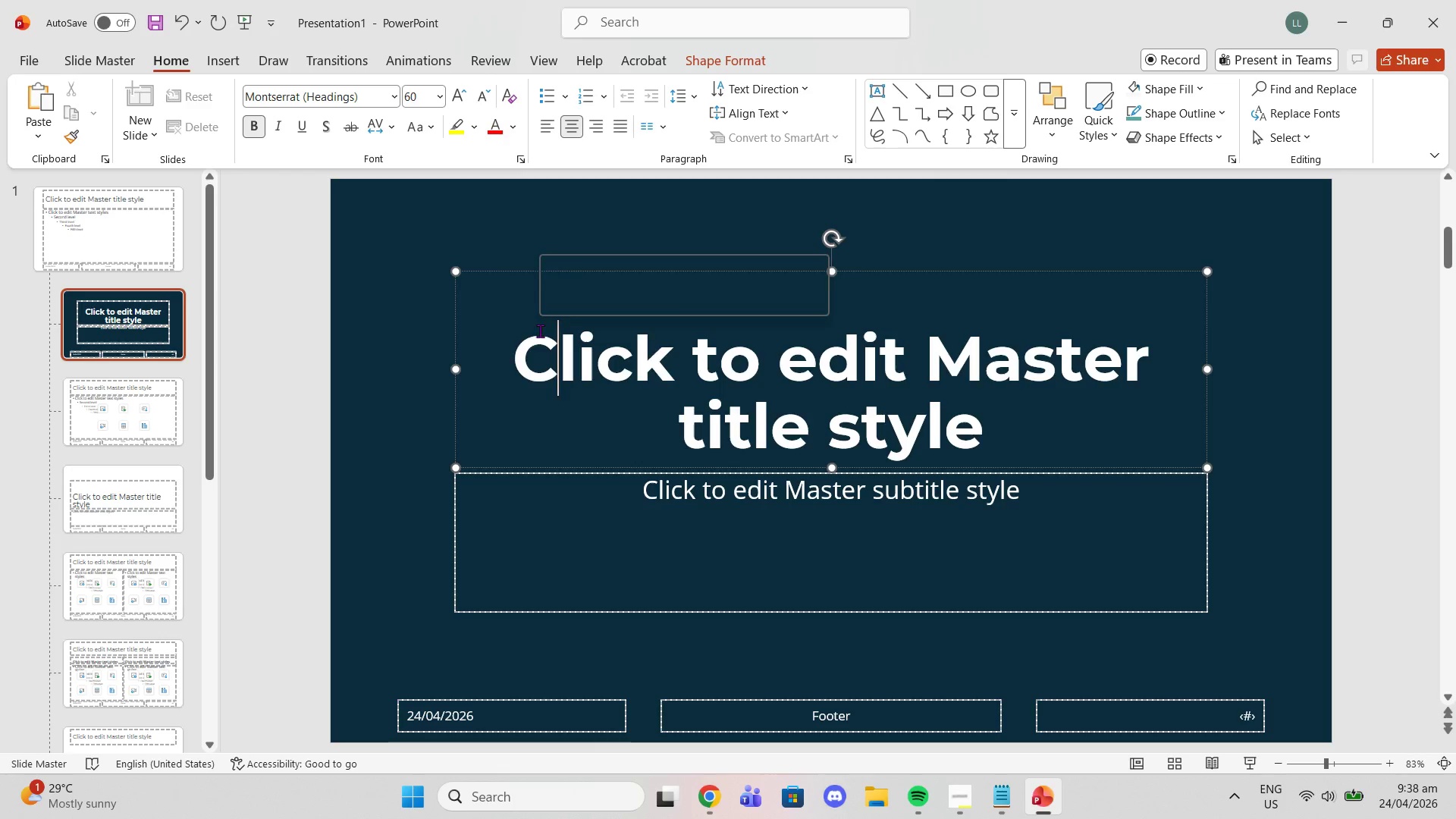 
triple_click([540, 331])
 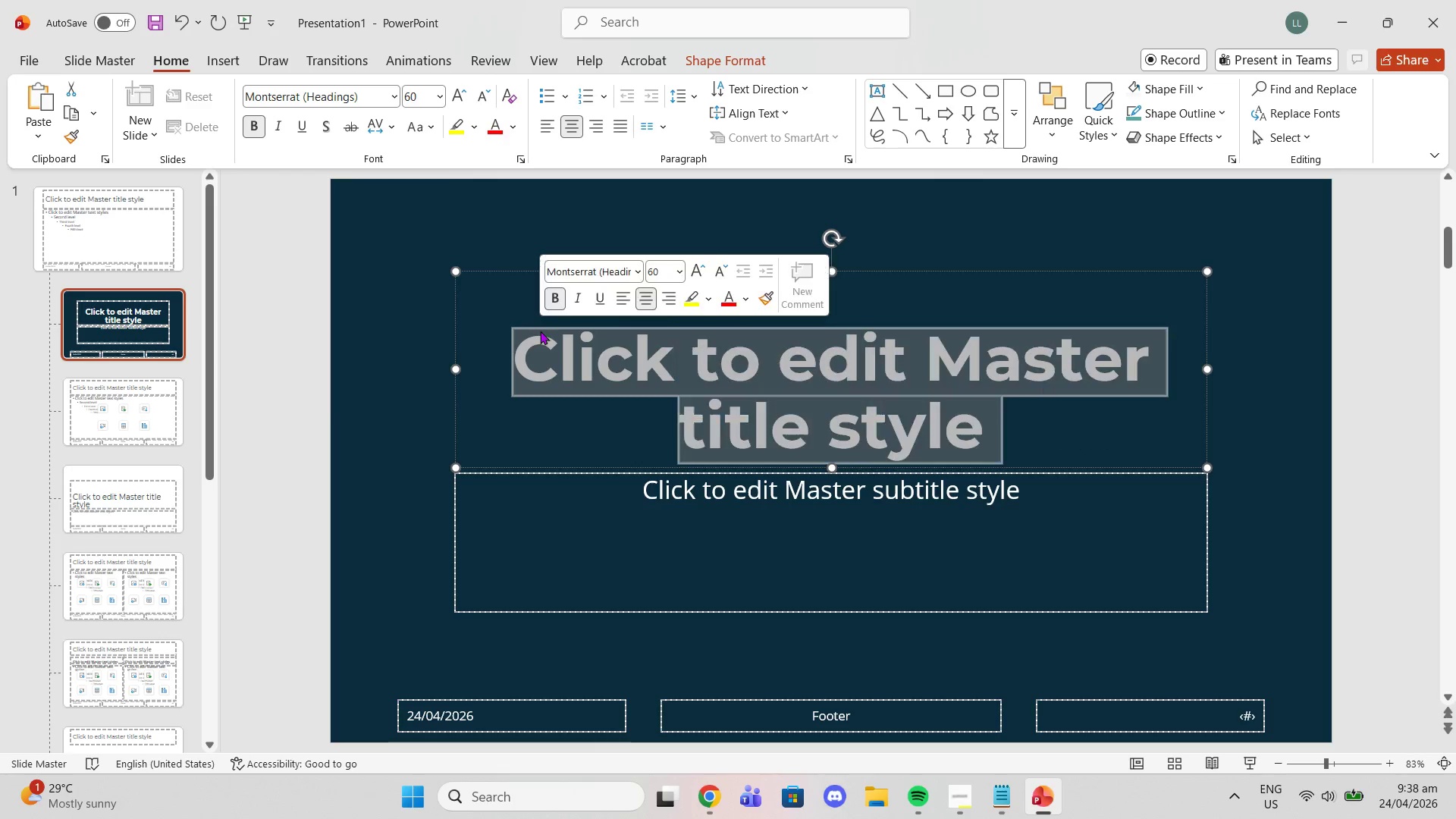 
triple_click([540, 331])
 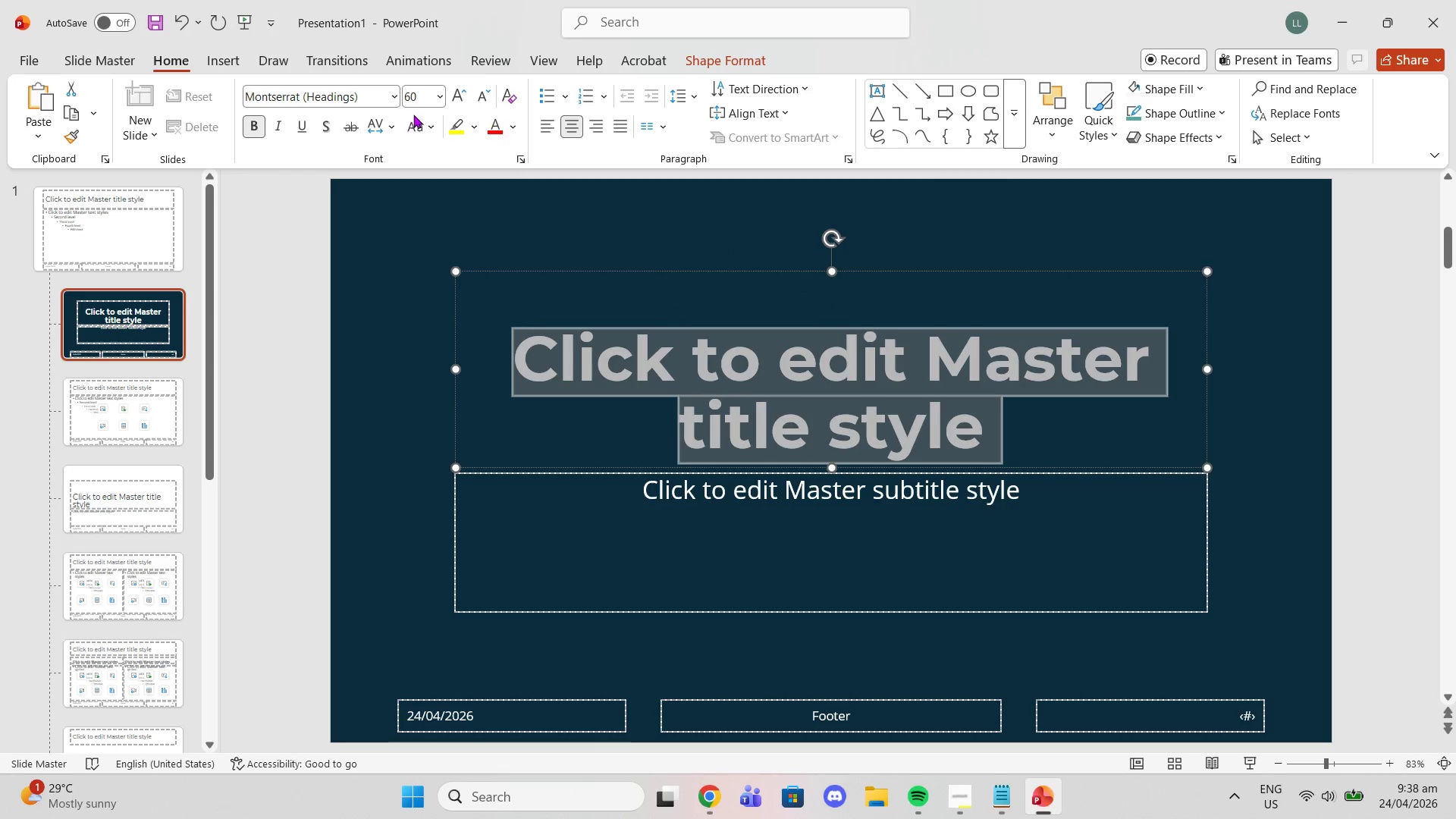 
left_click([415, 115])
 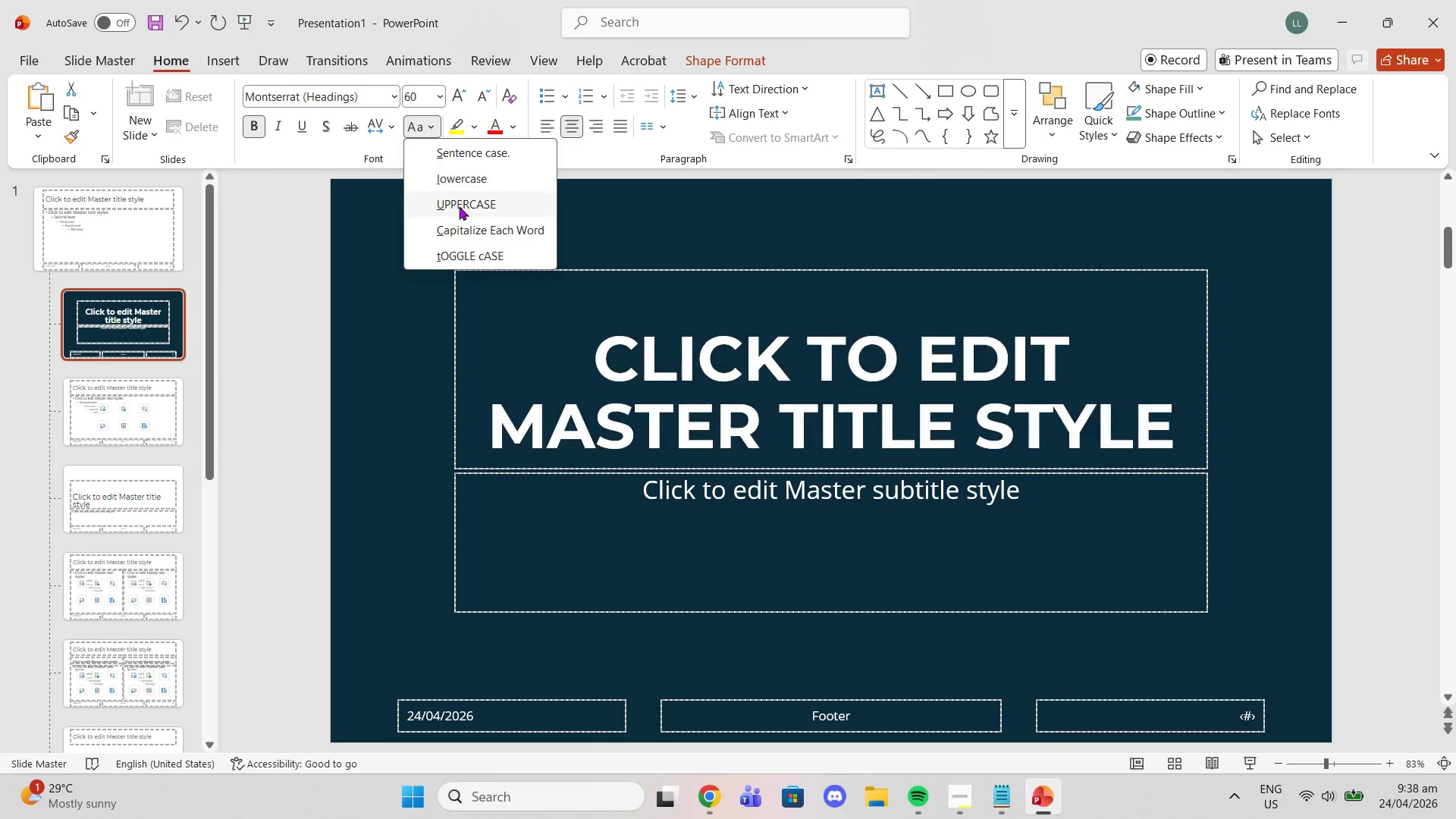 
left_click([459, 206])
 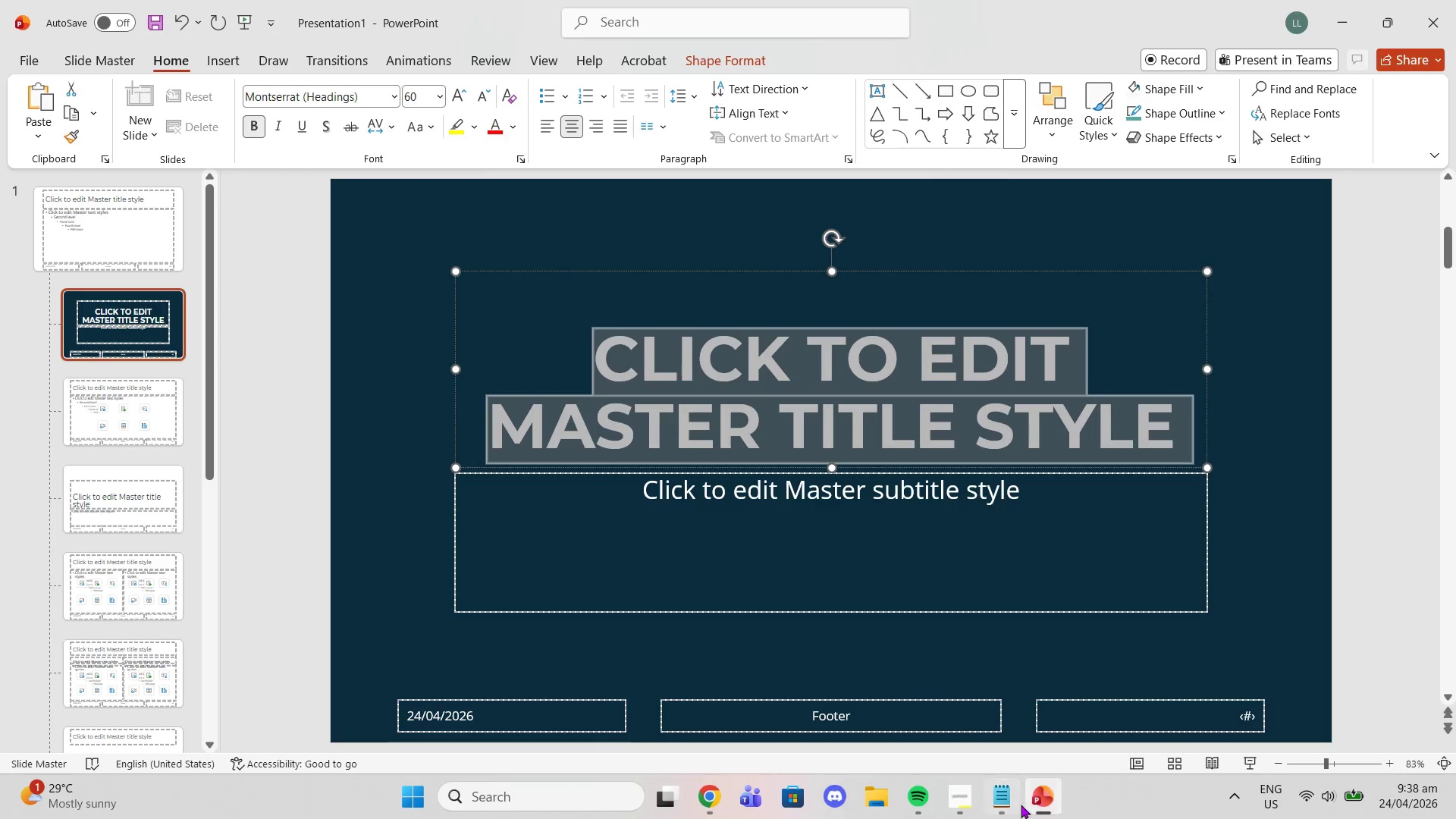 
left_click([1008, 807])
 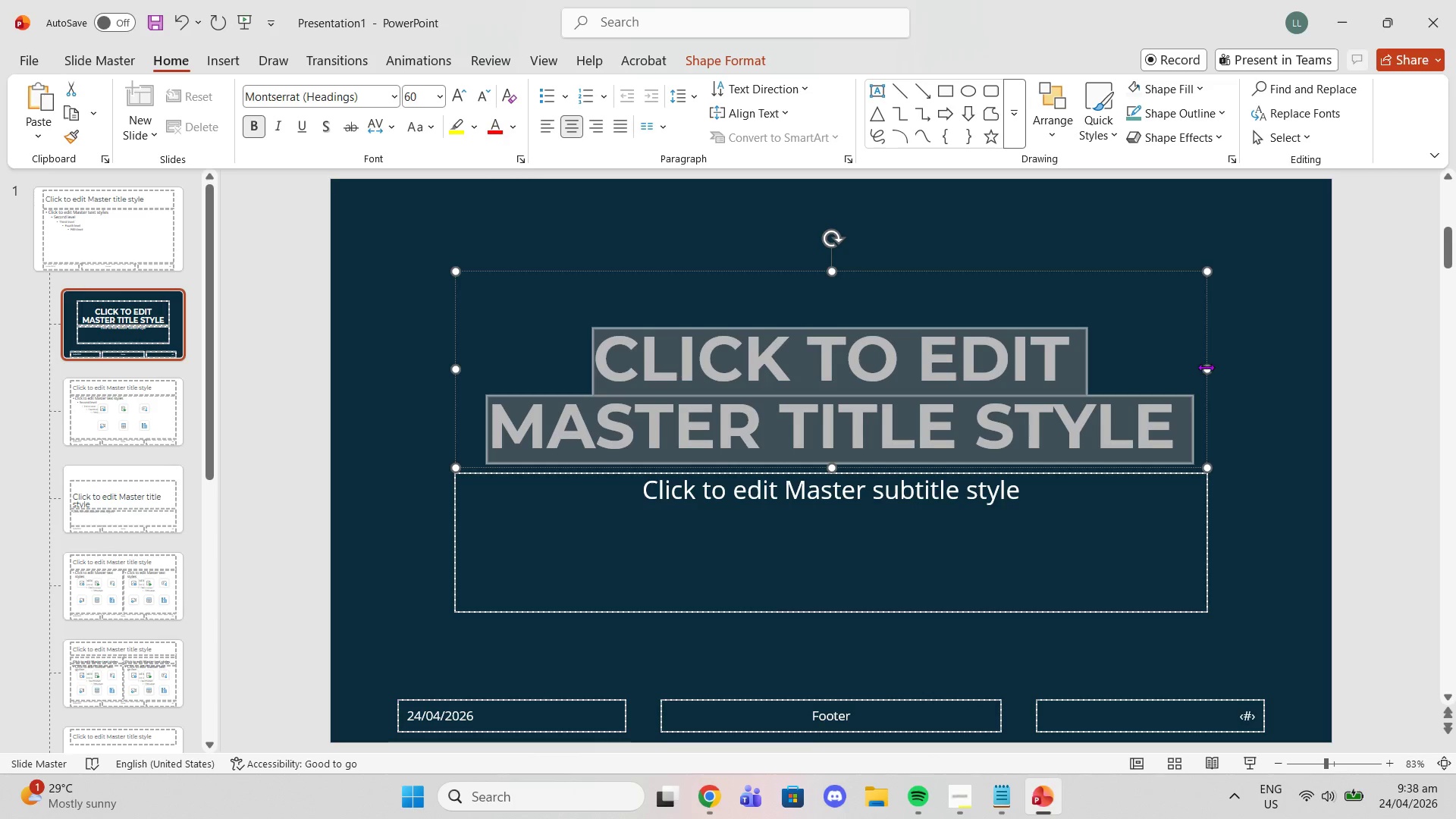 
wait(5.09)
 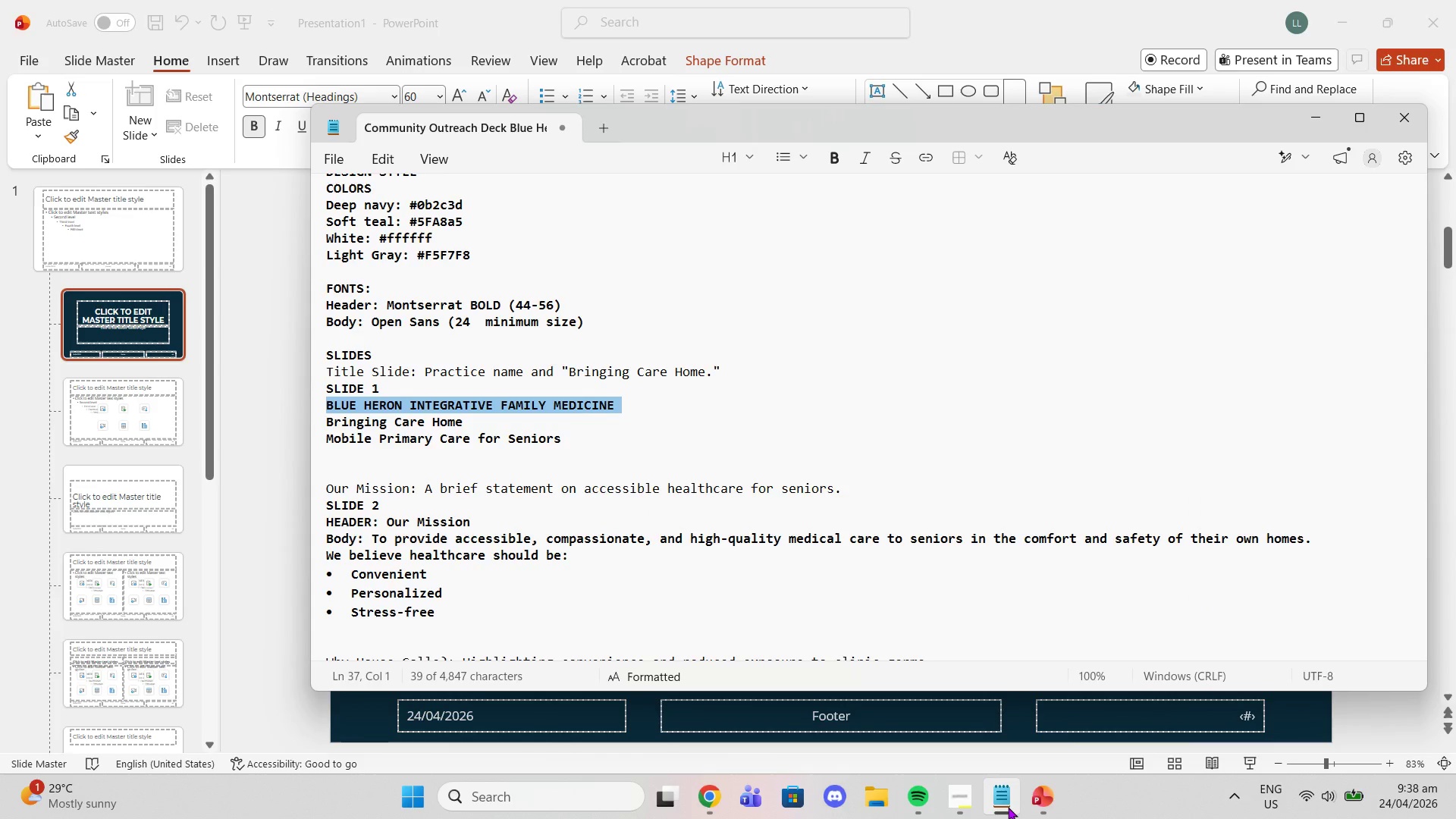 
left_click([551, 133])
 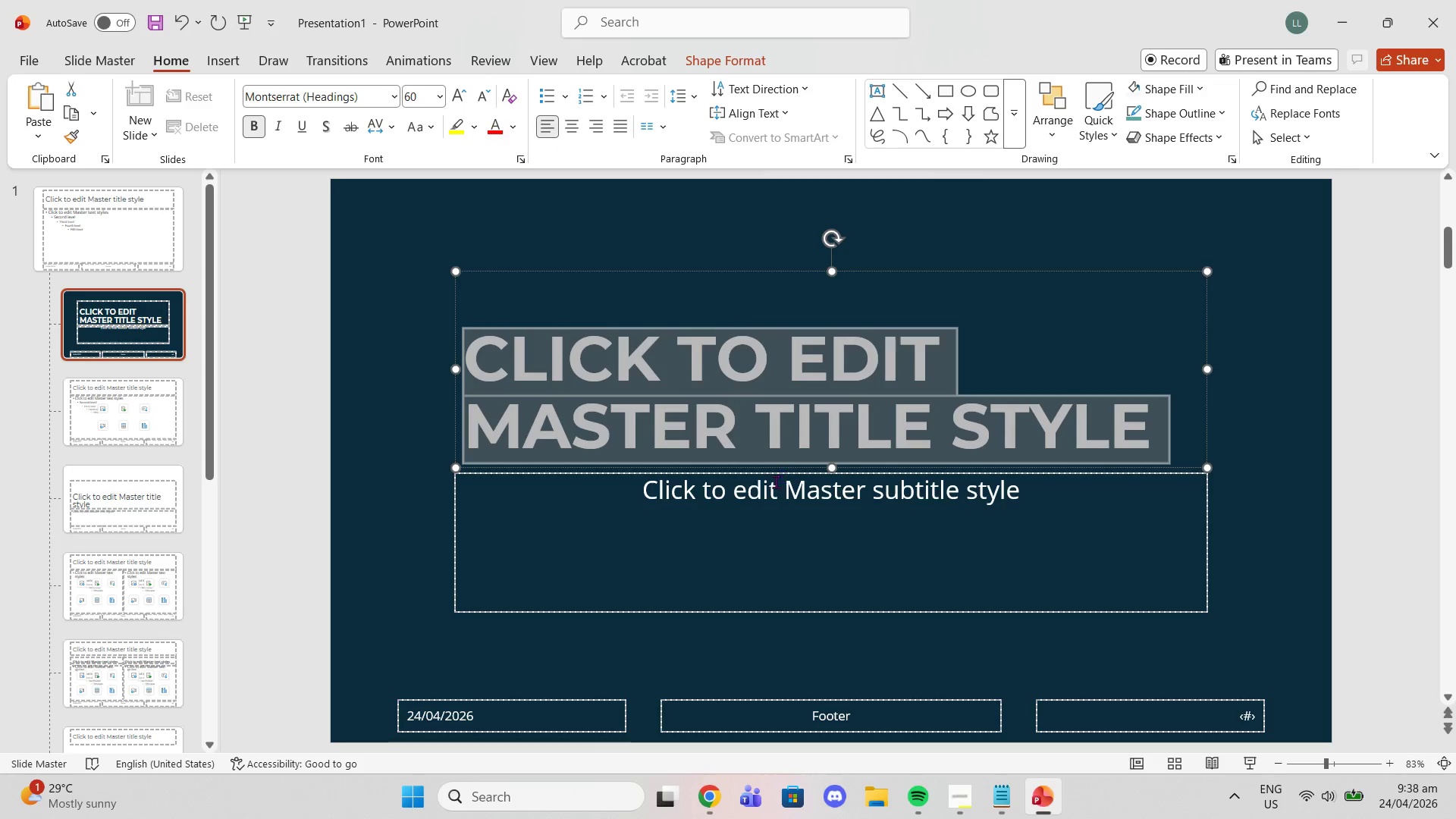 
left_click([776, 482])
 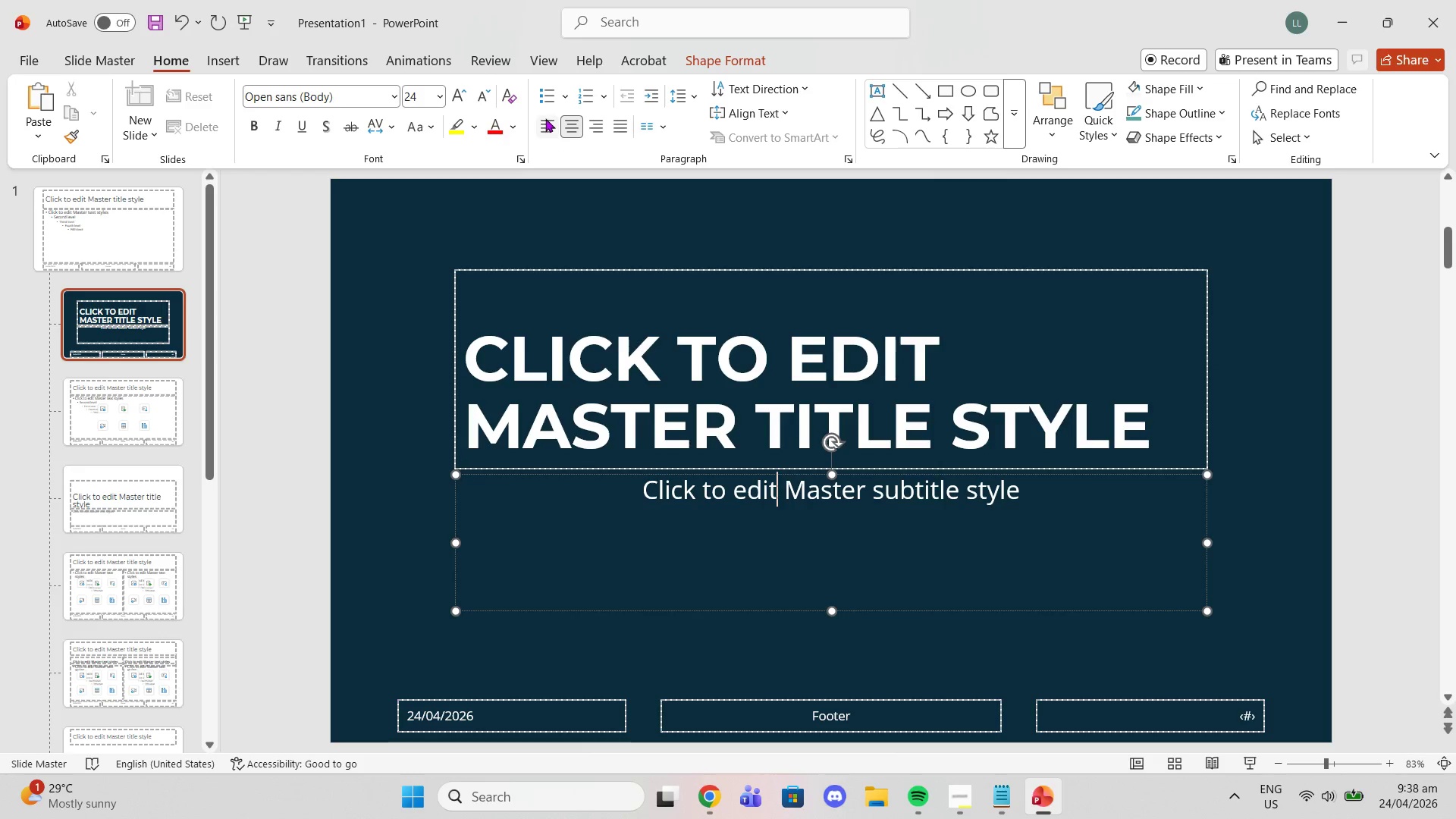 
left_click([545, 118])
 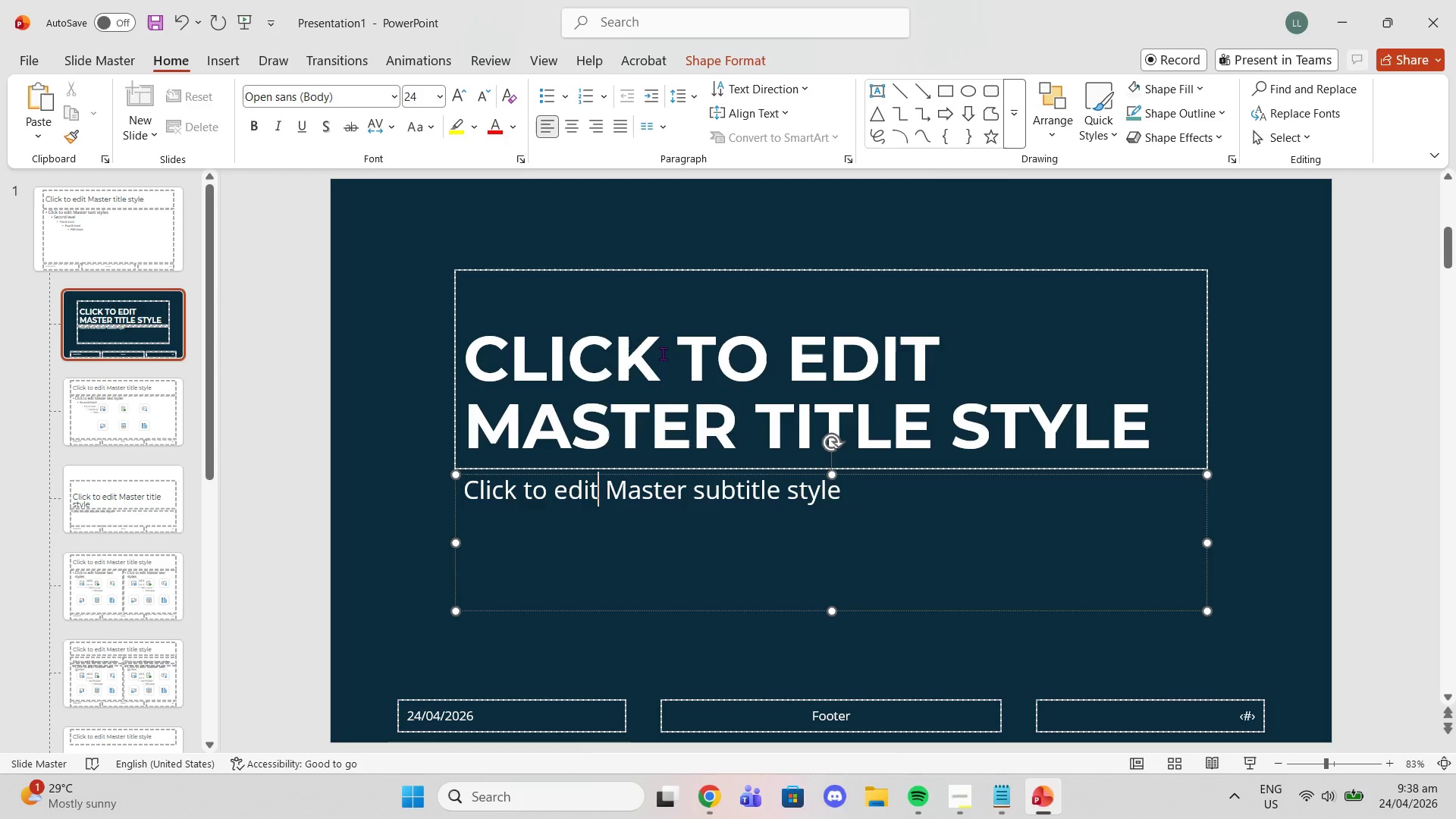 
wait(14.42)
 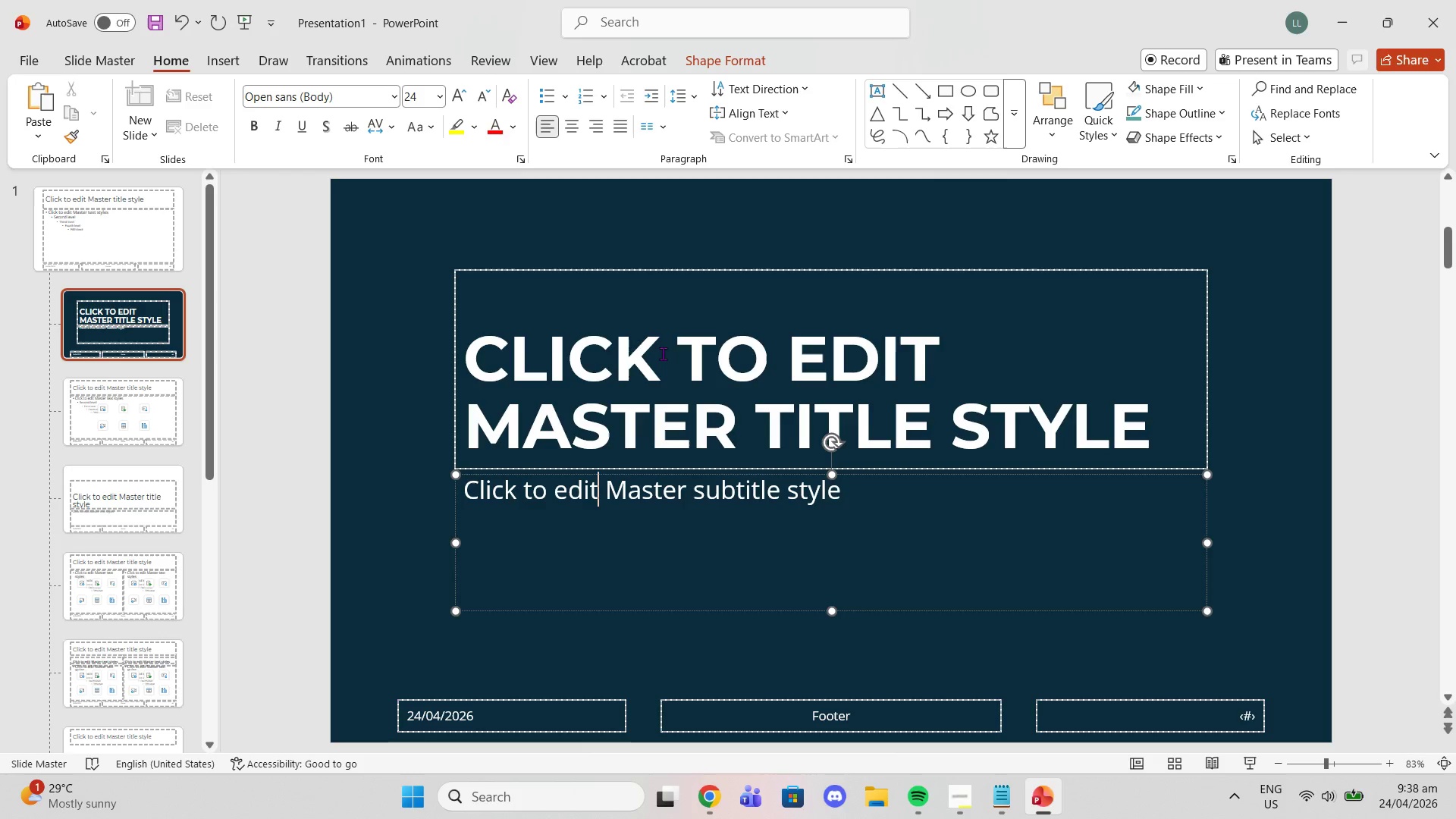 
left_click([723, 797])
 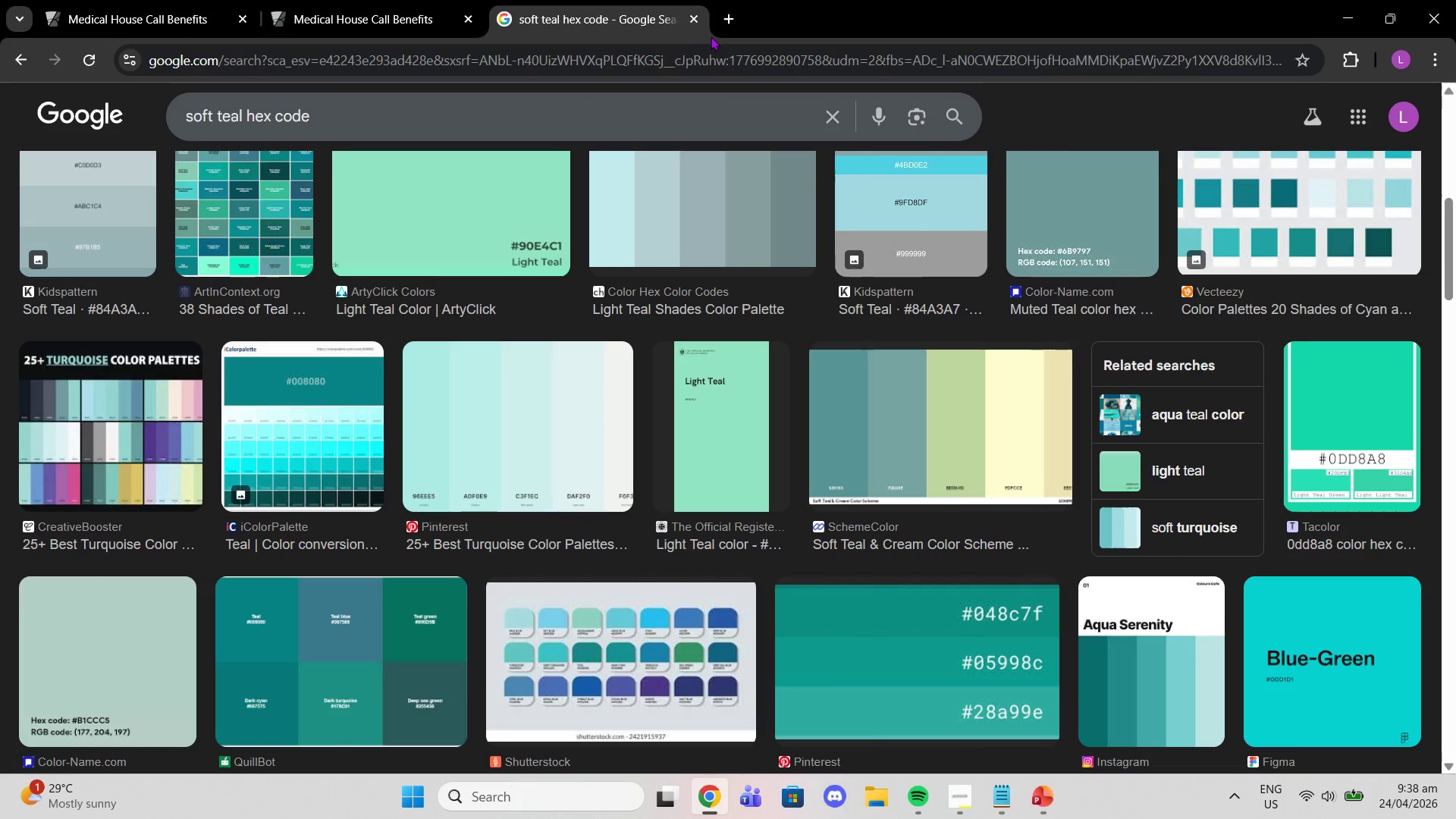 
left_click([713, 50])
 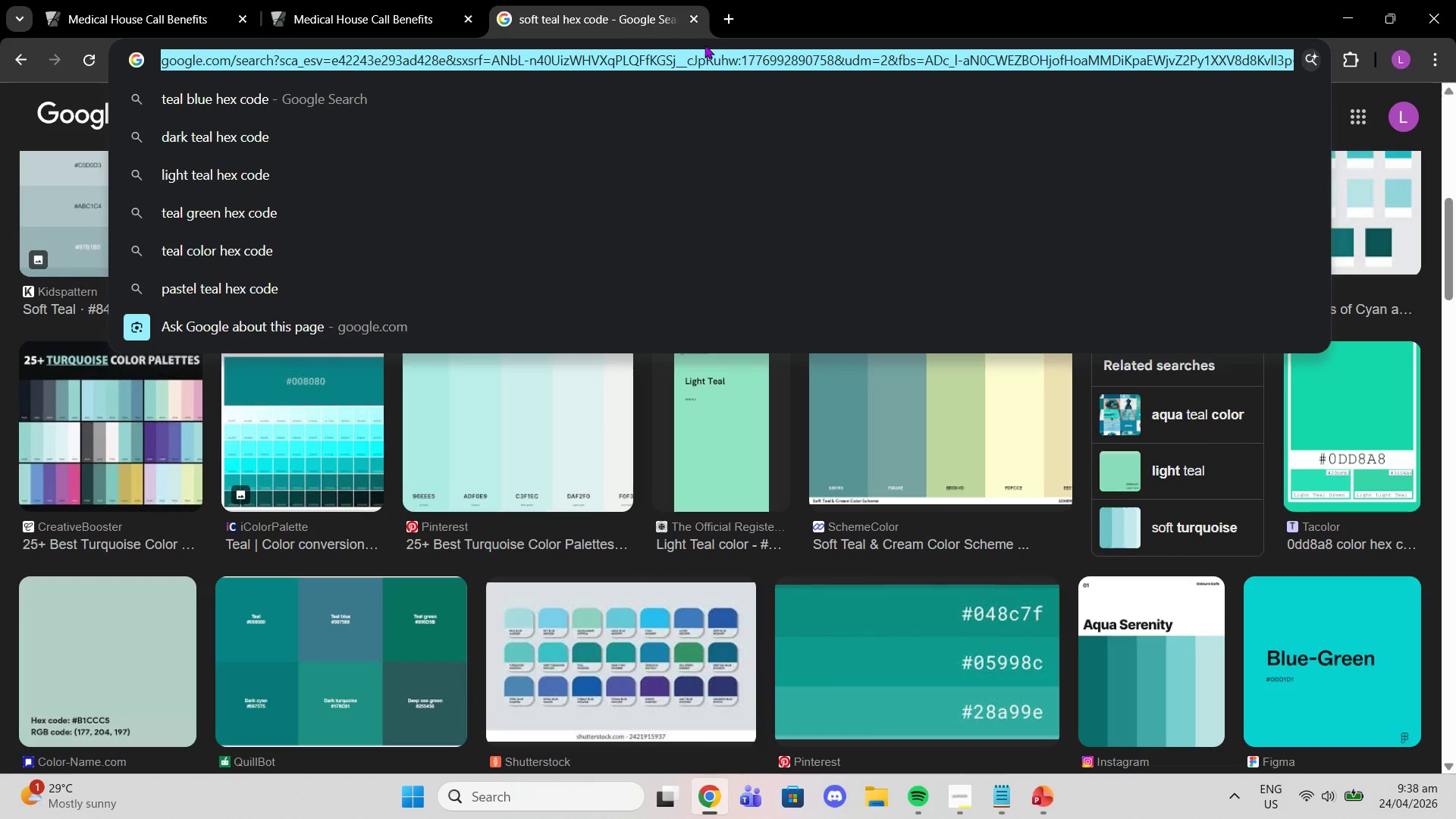 
type(heron icon)
 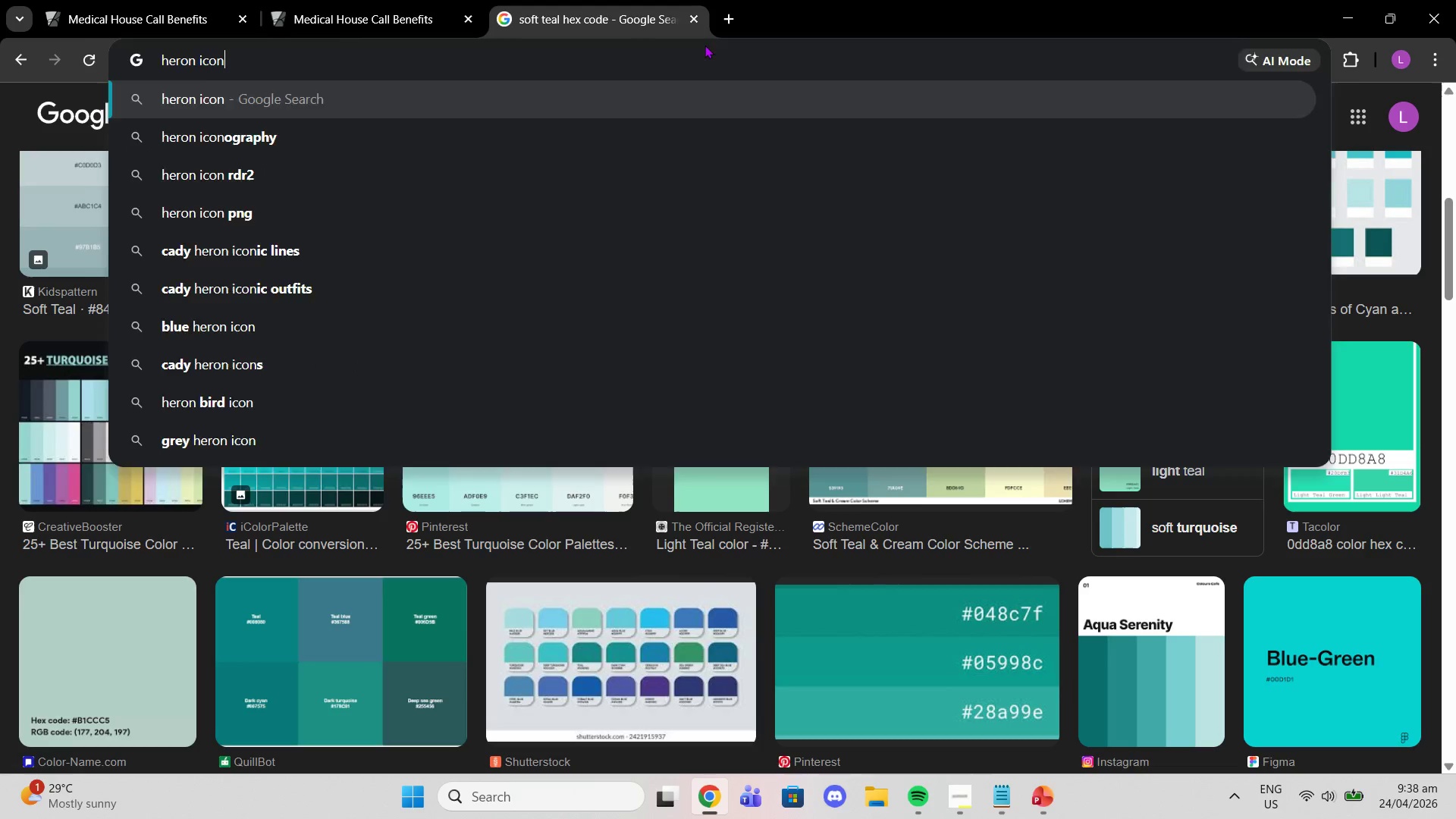 
key(Enter)
 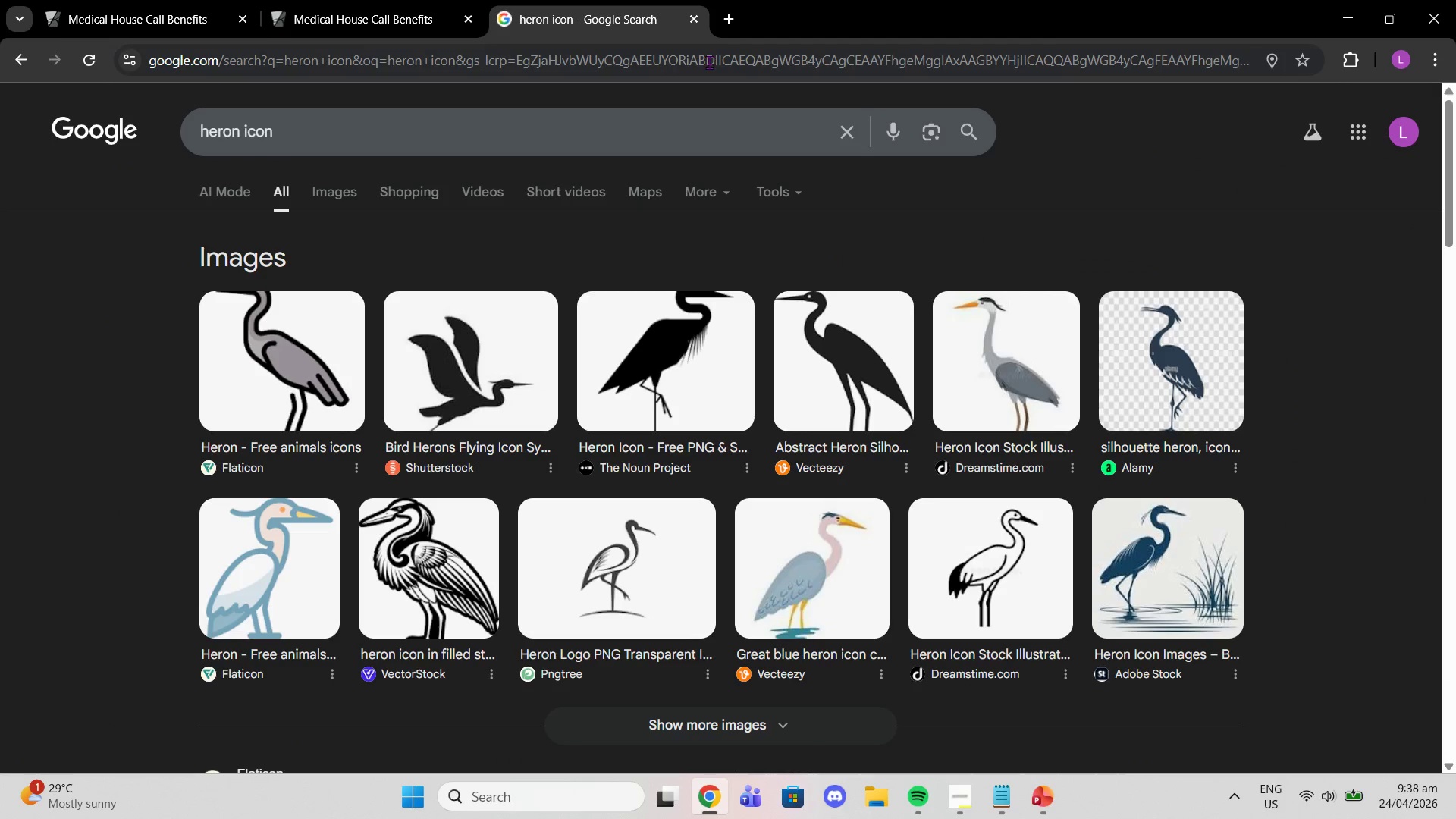 
left_click([693, 74])
 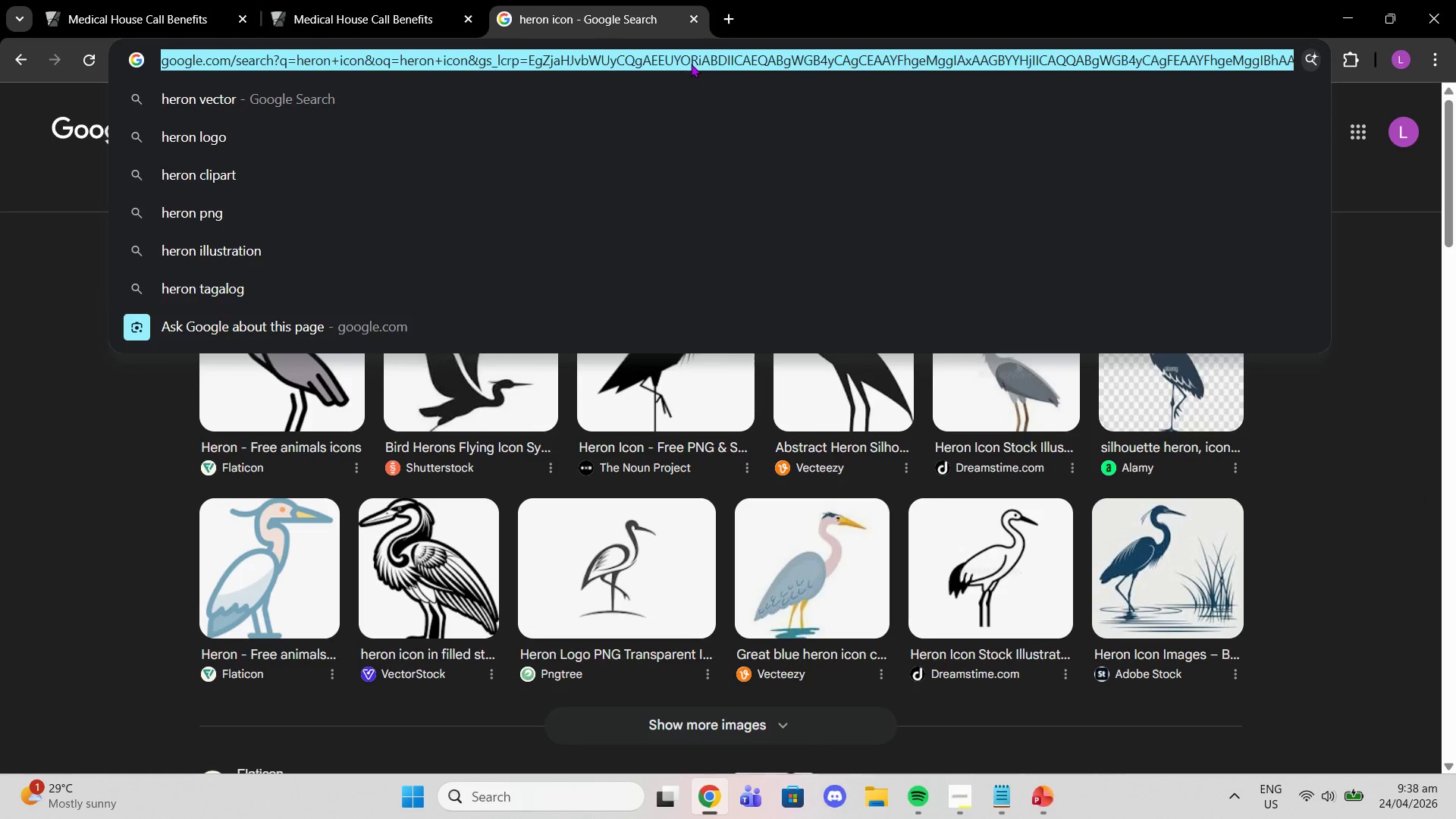 
type(svg)
 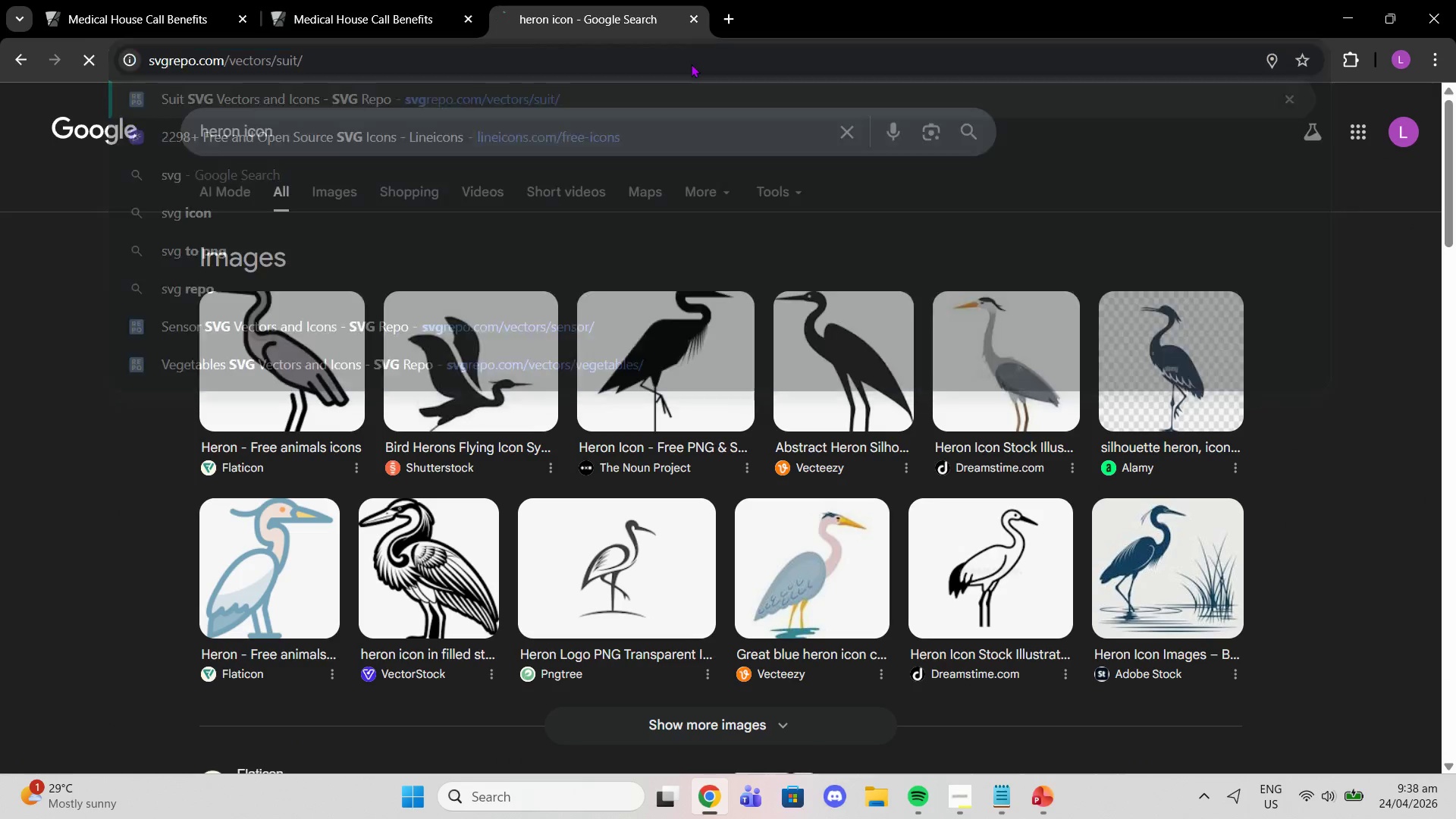 
key(Enter)
 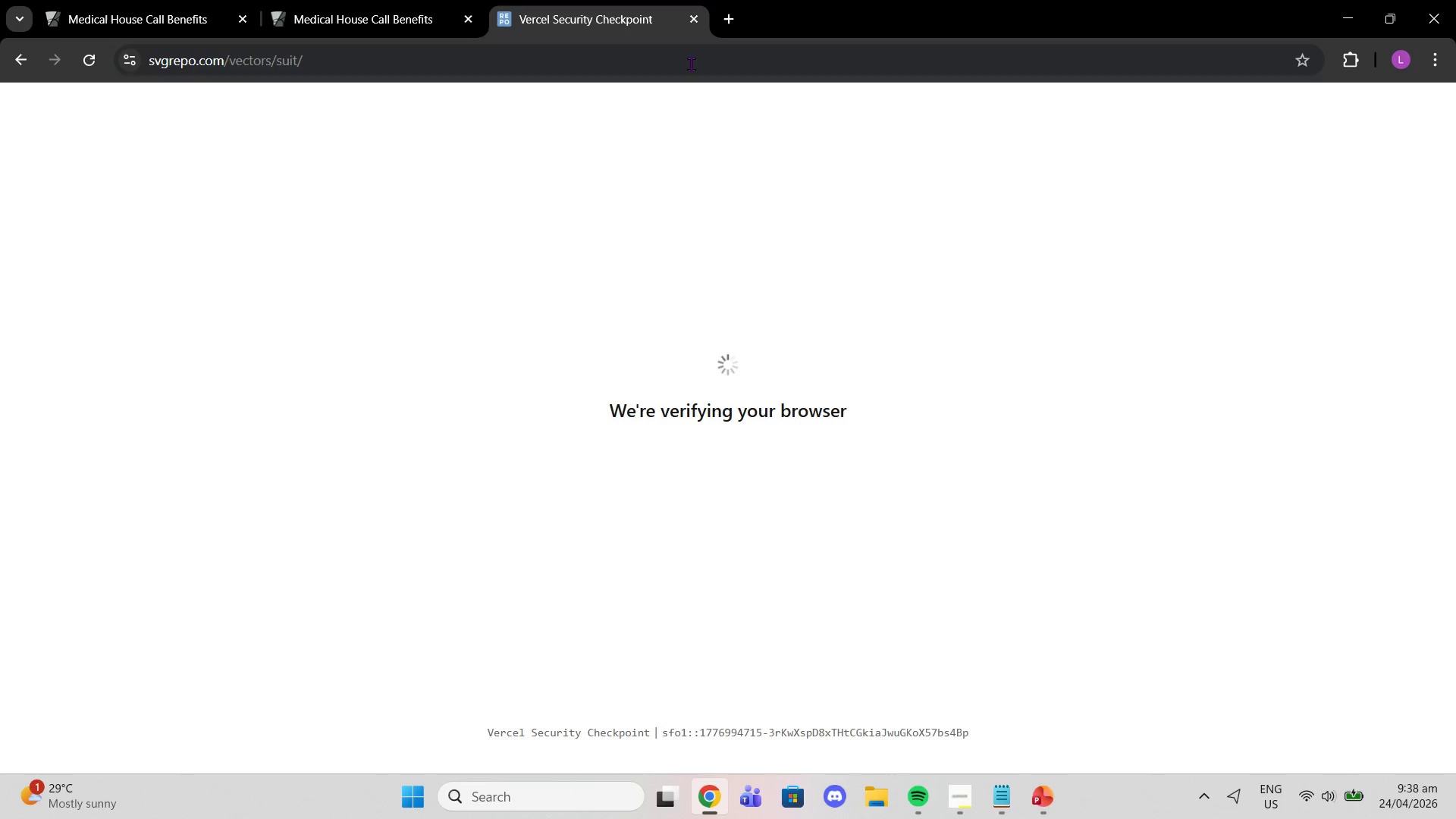 
mouse_move([695, 30])
 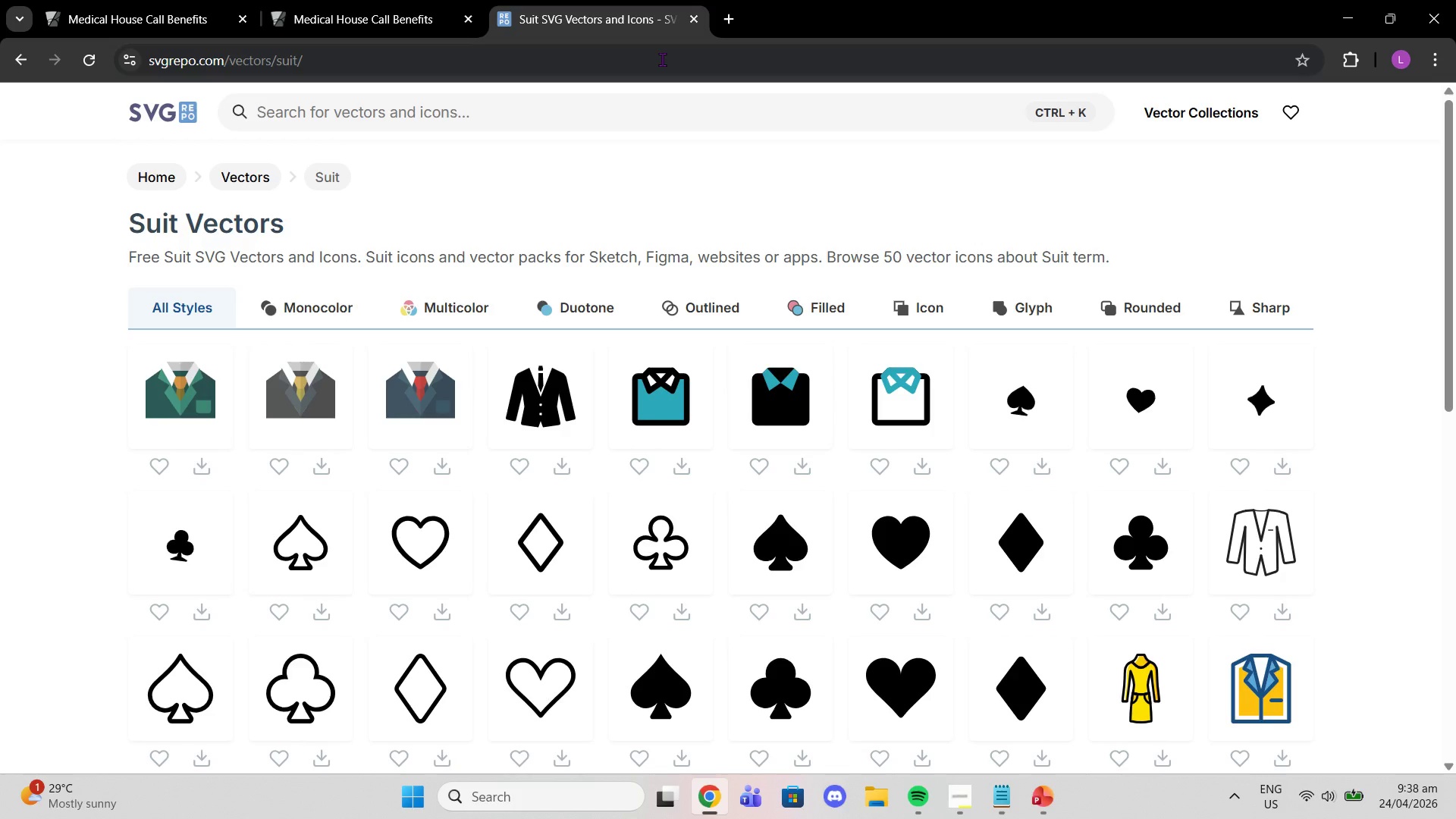 
wait(10.24)
 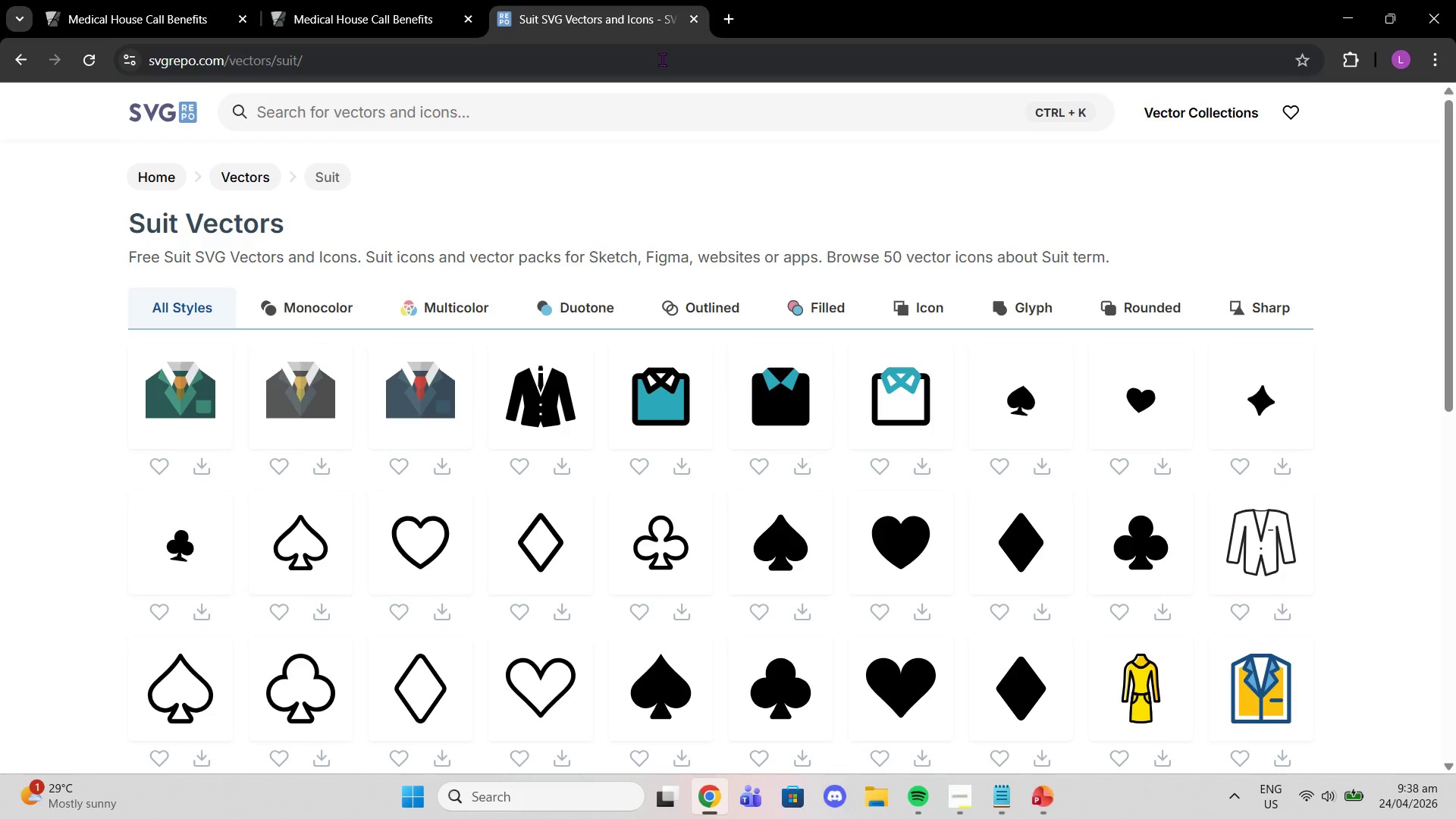 
left_click([661, 100])
 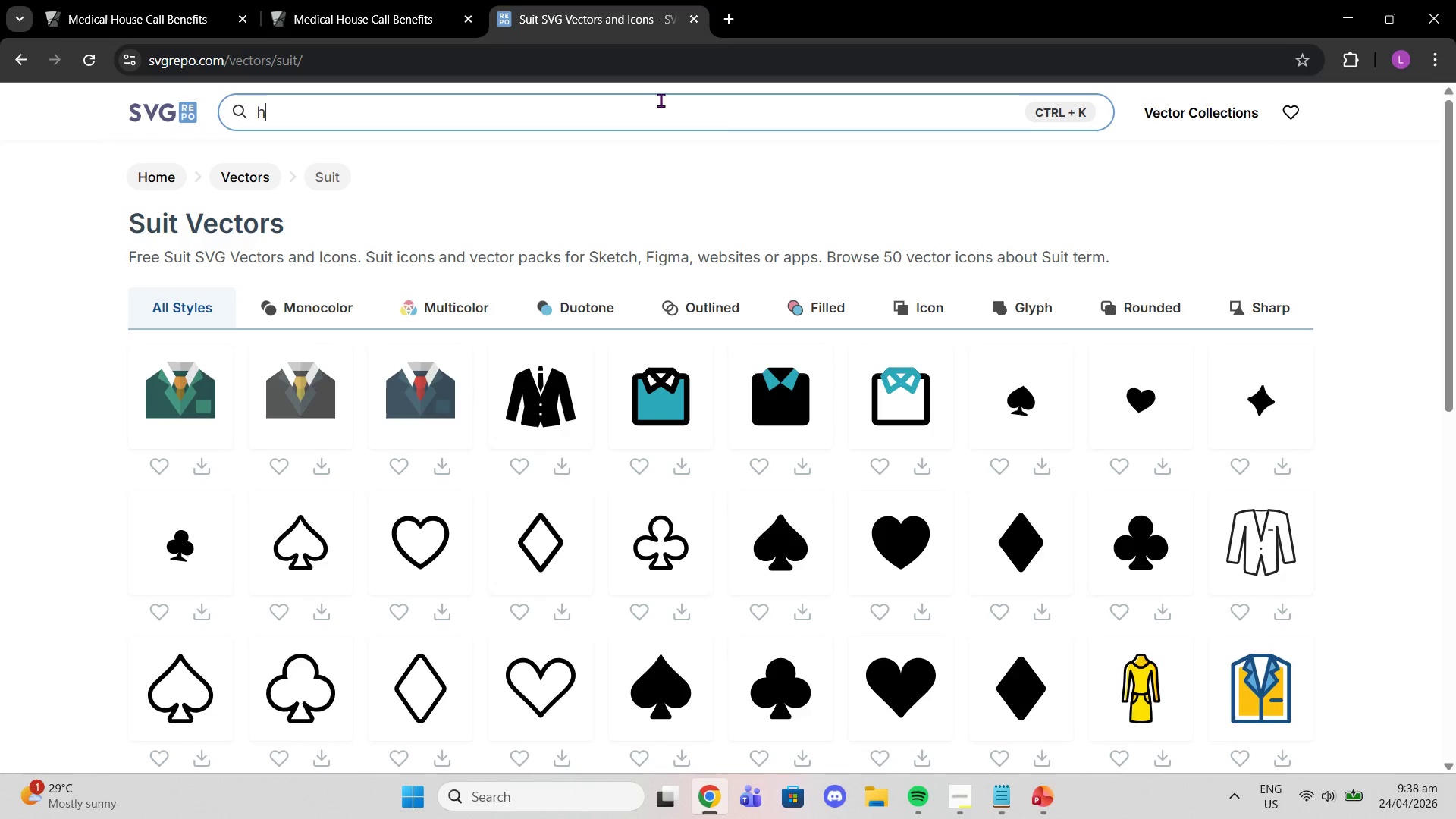 
type(heron)
 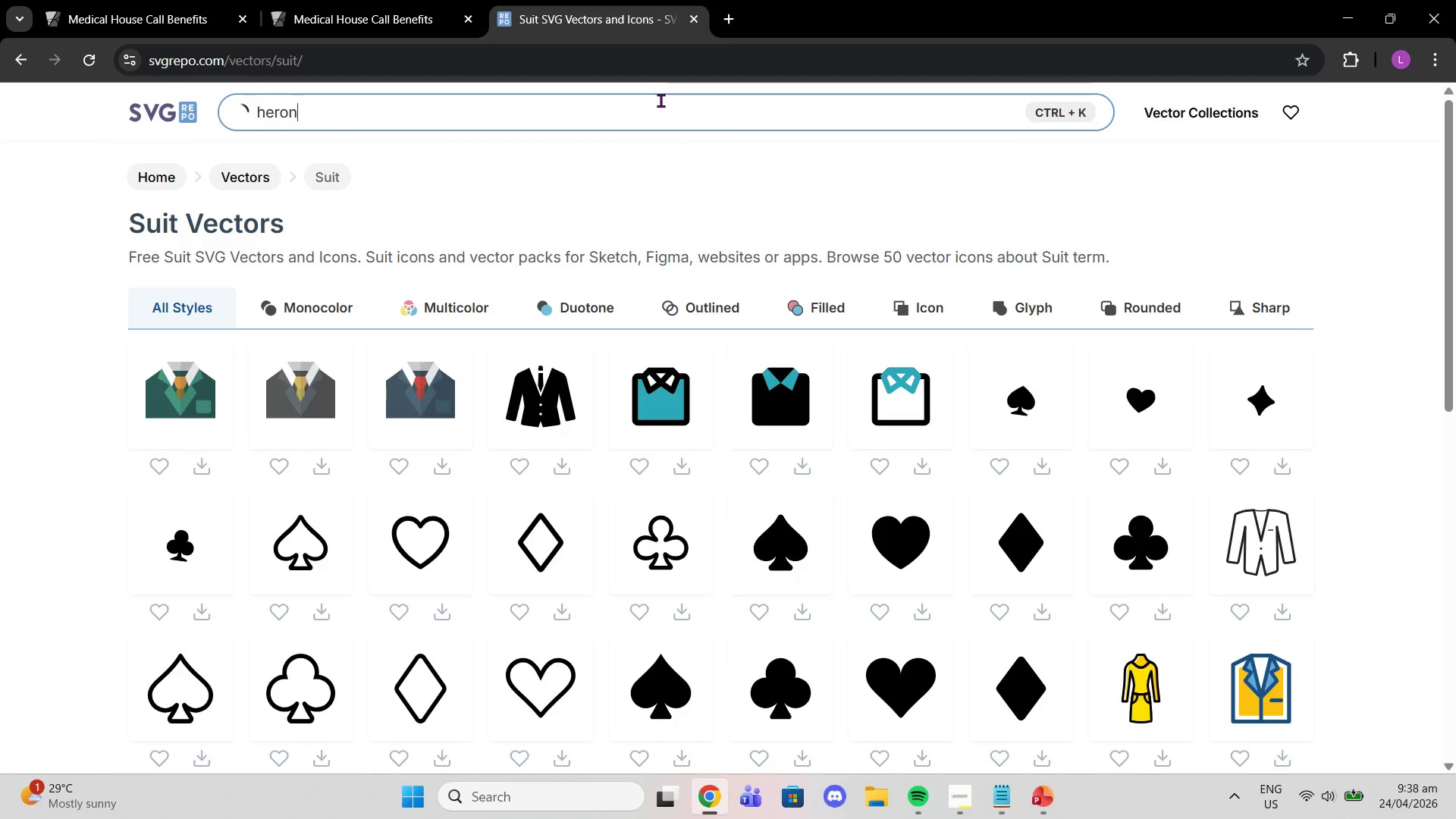 
key(Enter)
 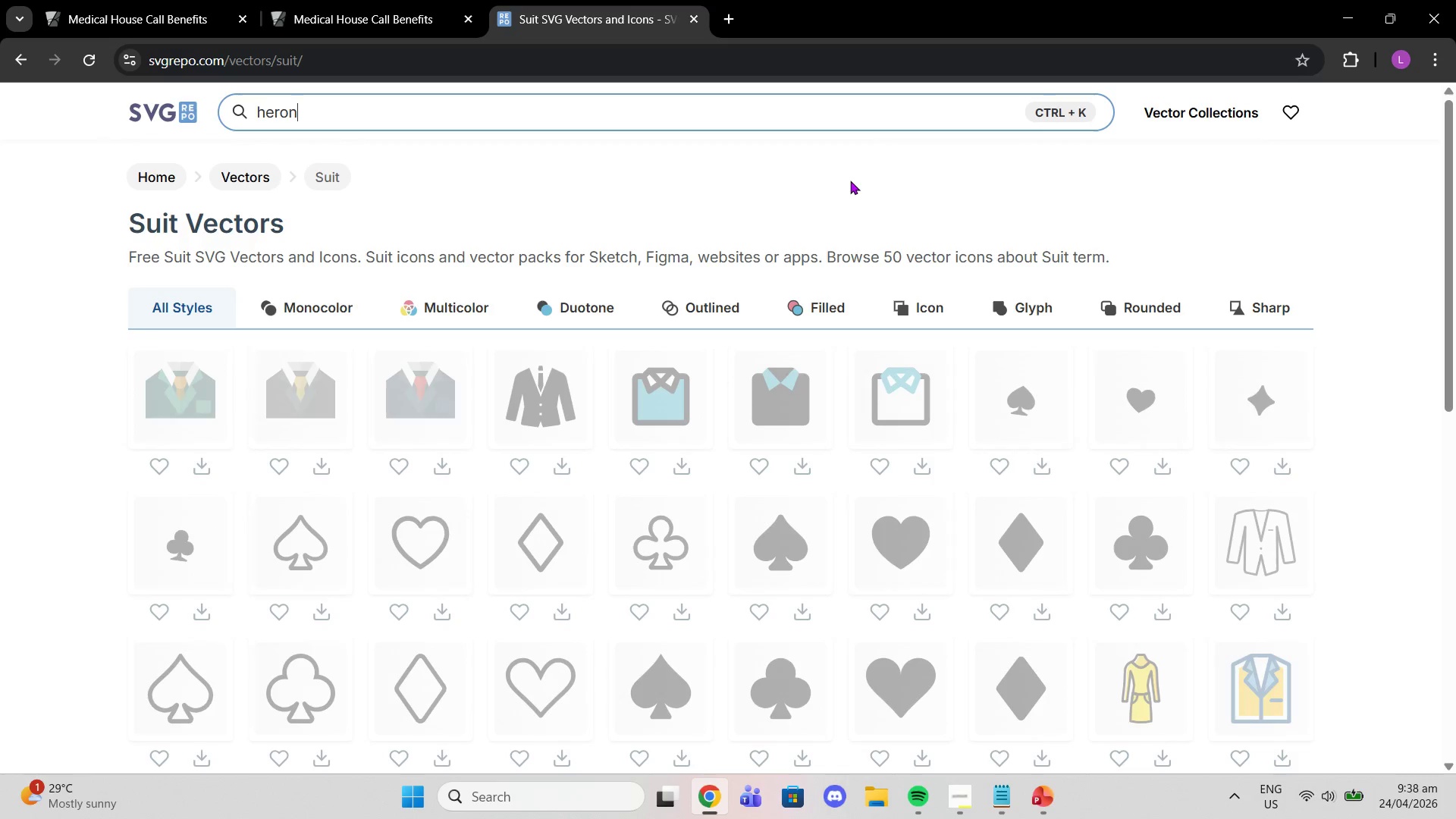 
wait(11.22)
 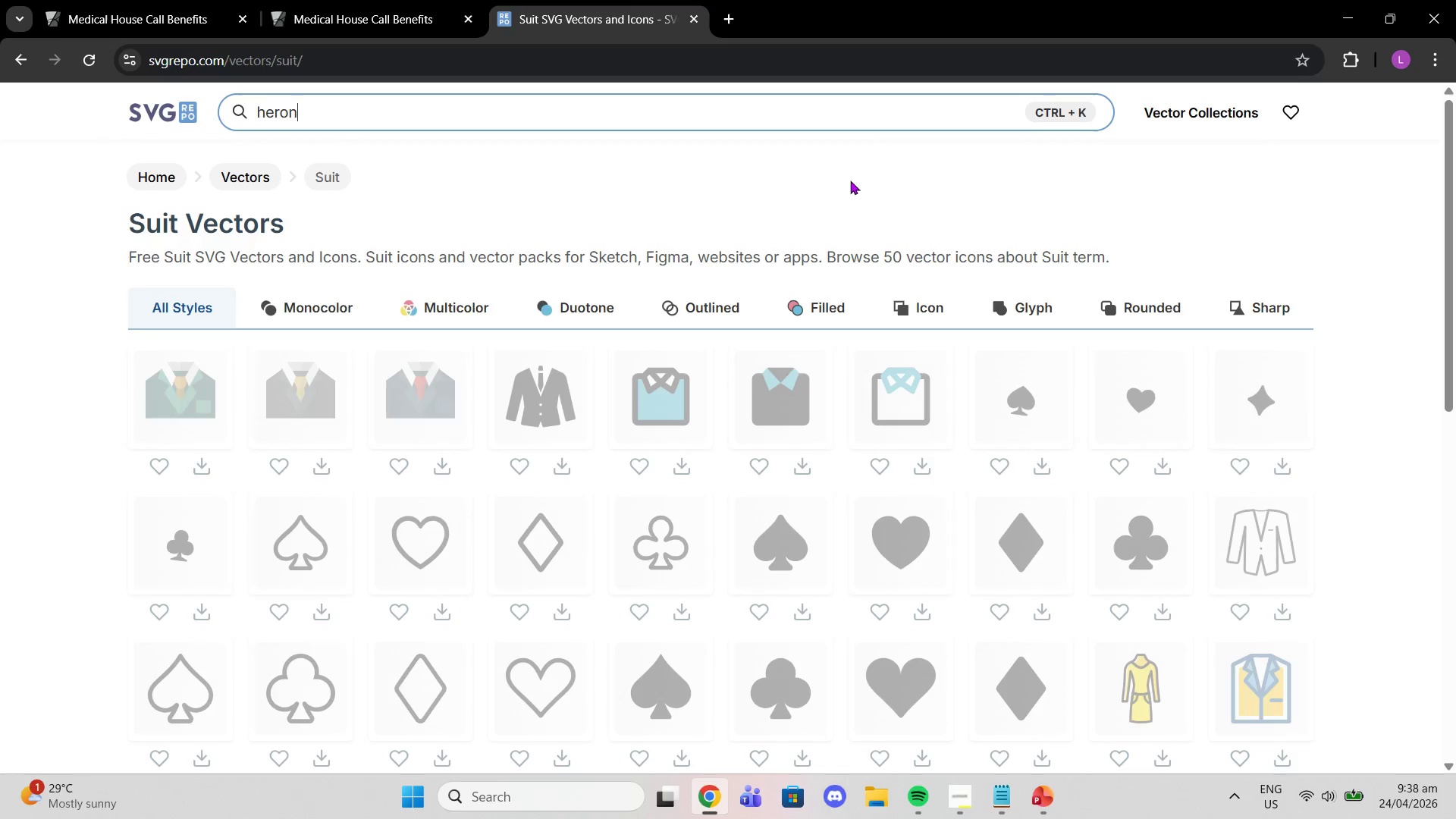 
left_click([1040, 791])
 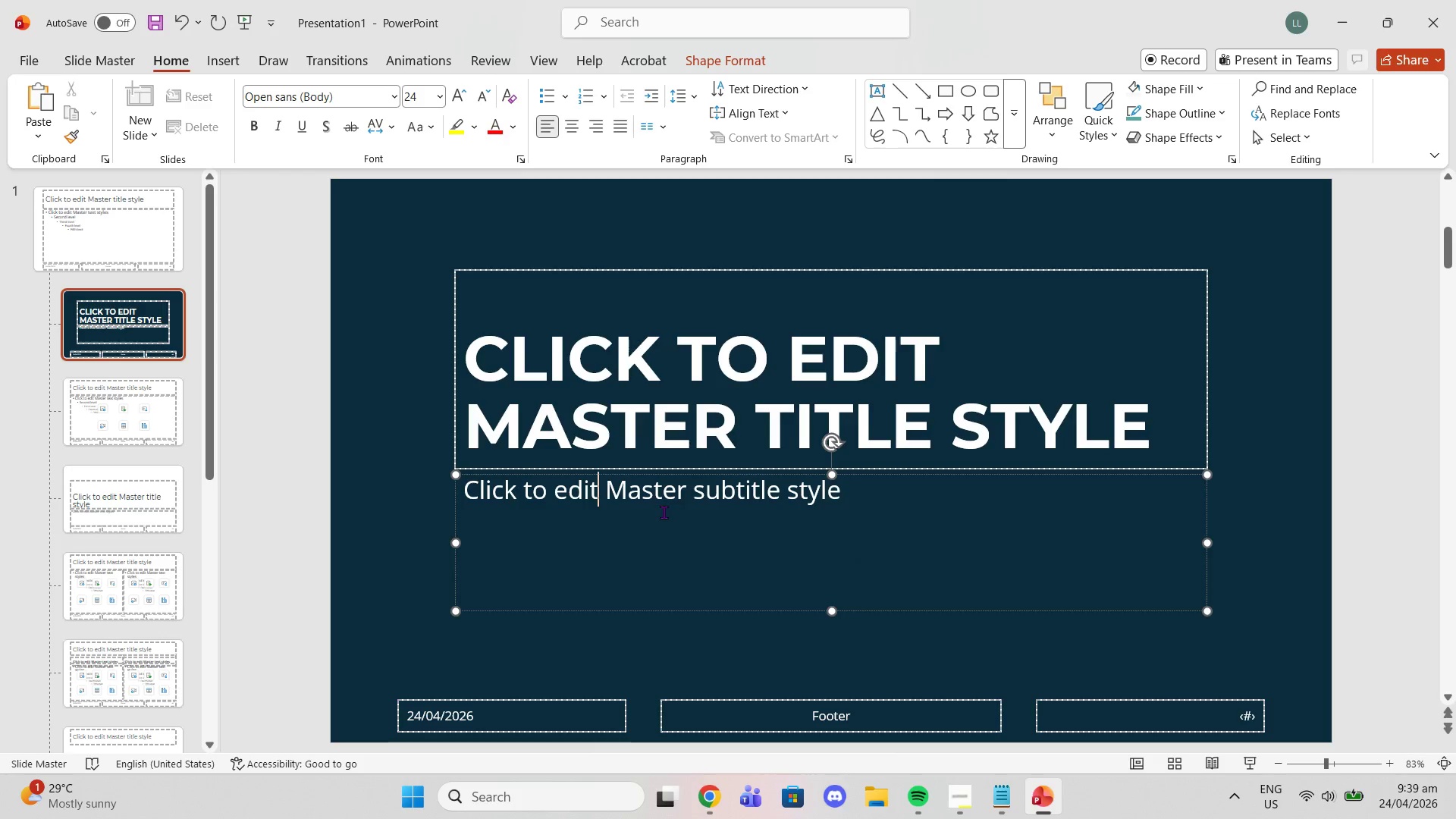 
left_click([664, 512])
 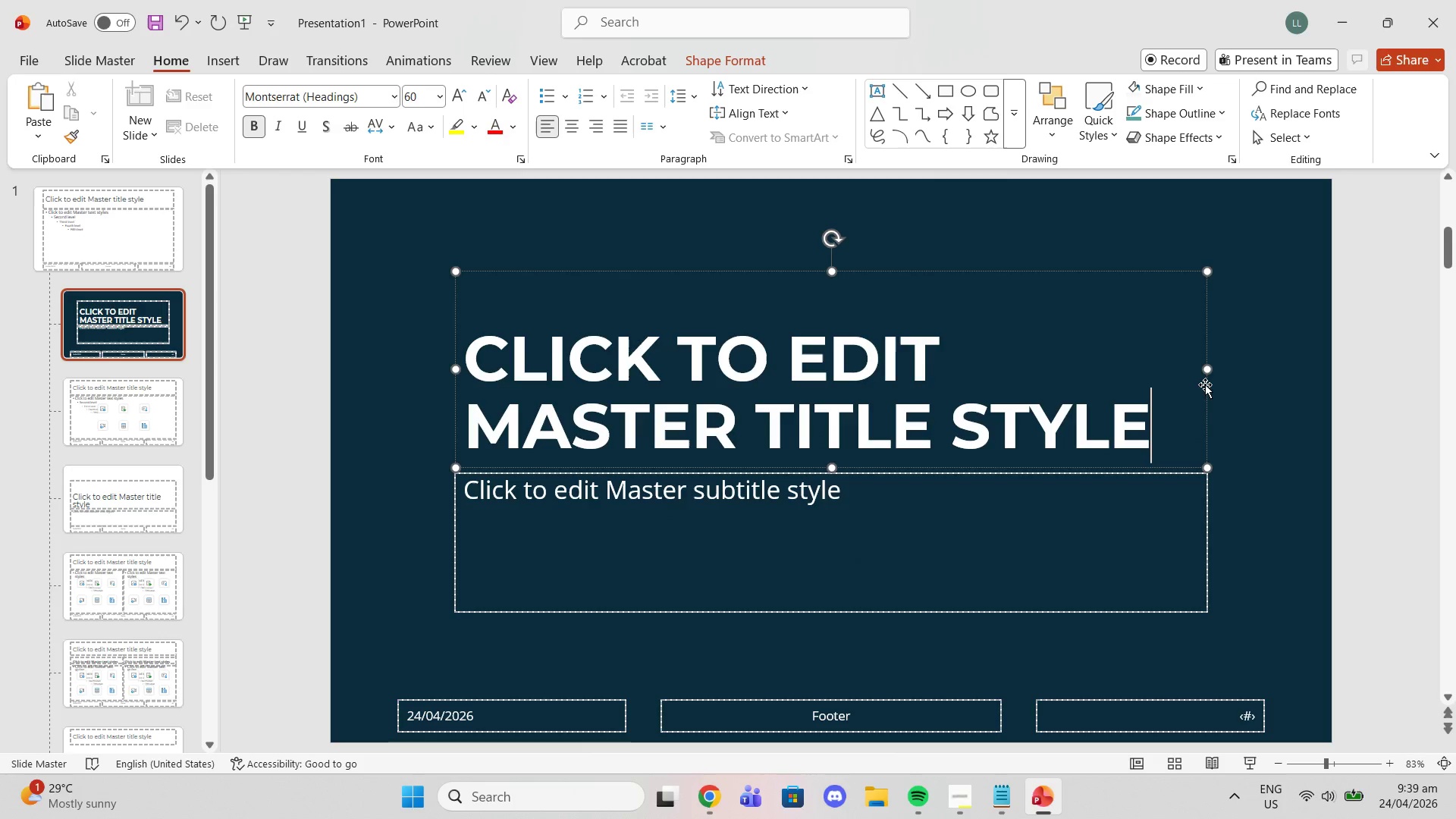 
left_click_drag(start_coordinate=[1205, 369], to_coordinate=[913, 360])
 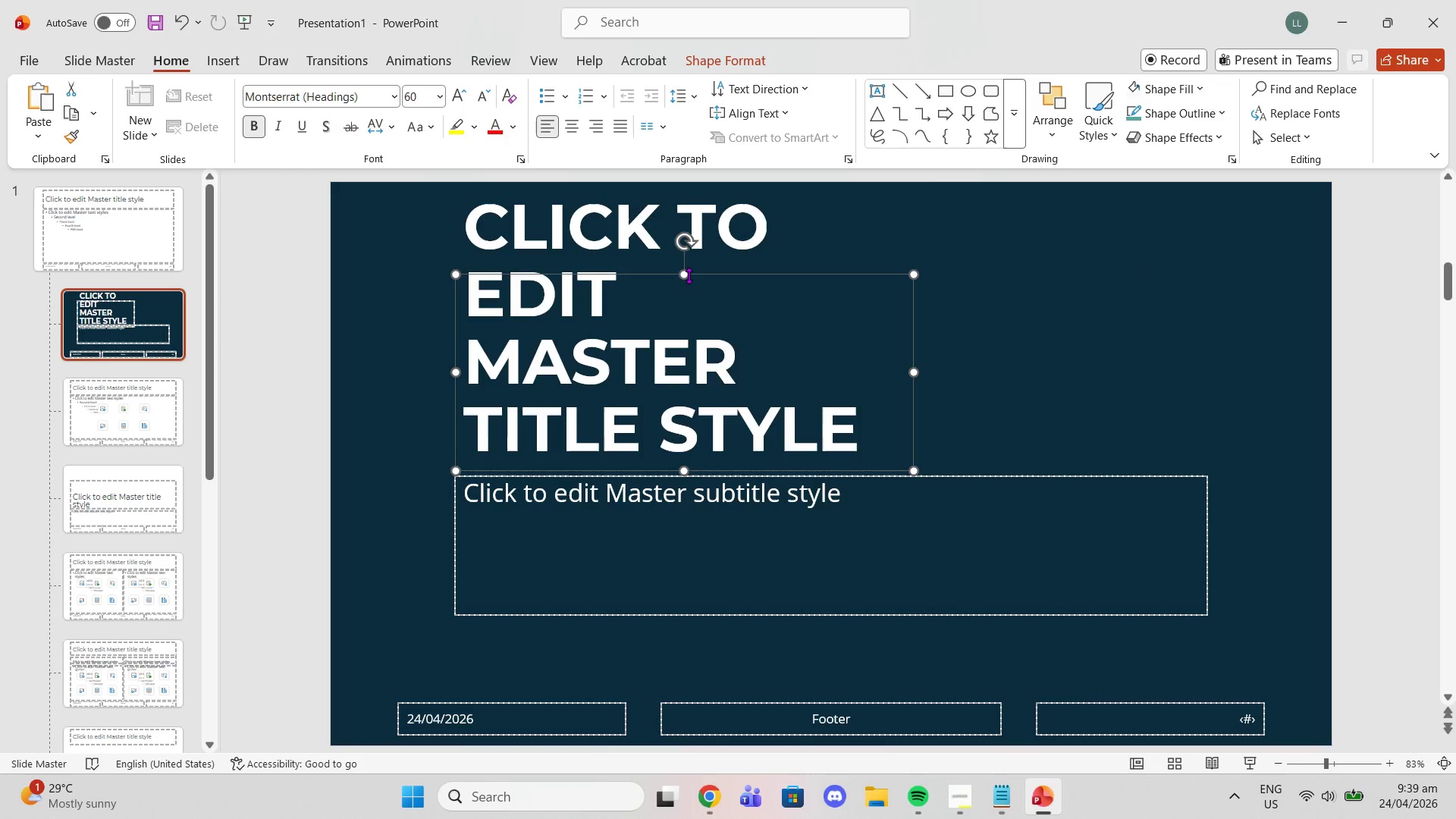 
left_click_drag(start_coordinate=[689, 275], to_coordinate=[688, 325])
 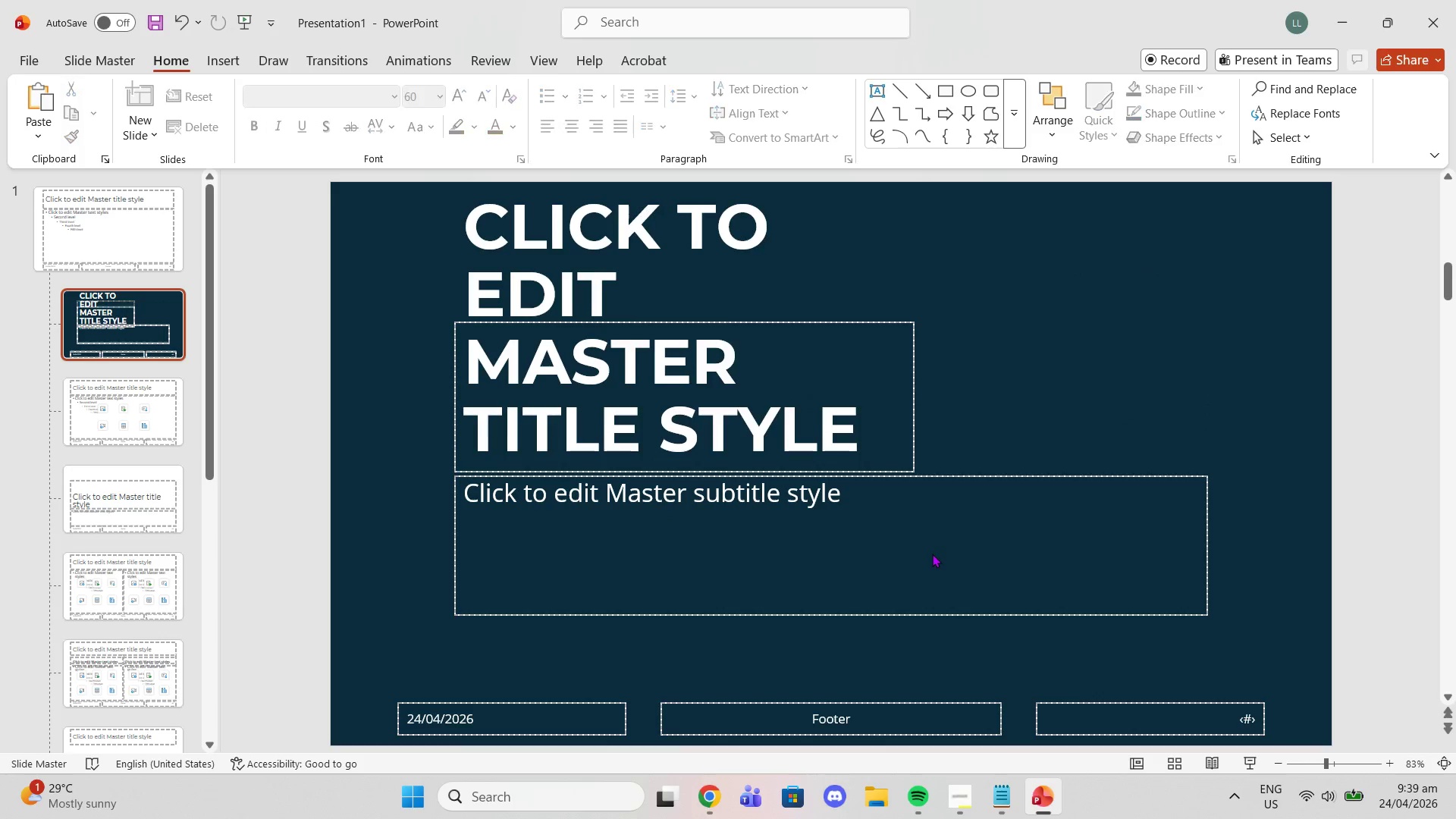 
left_click([932, 554])
 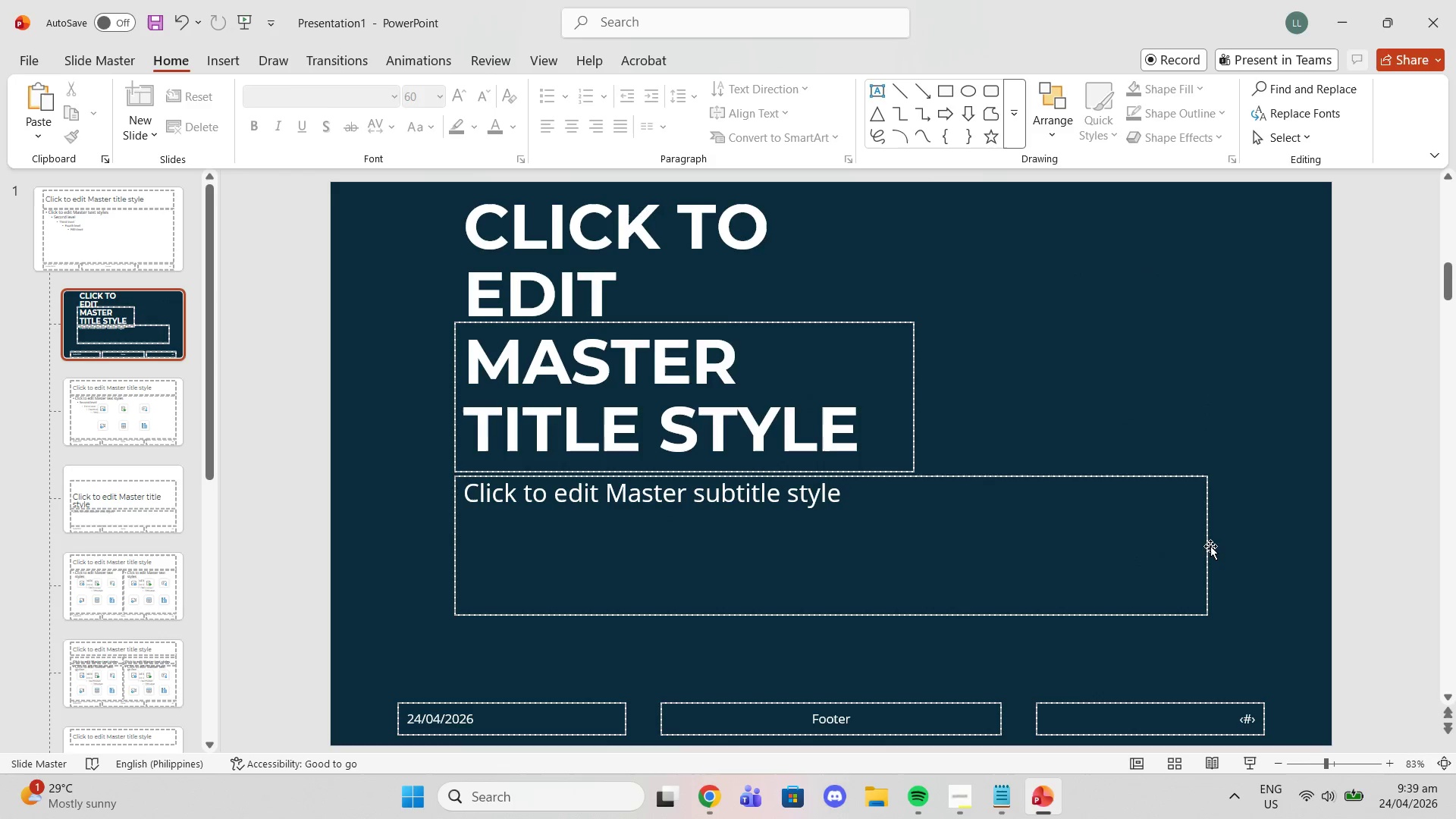 
left_click([1207, 546])
 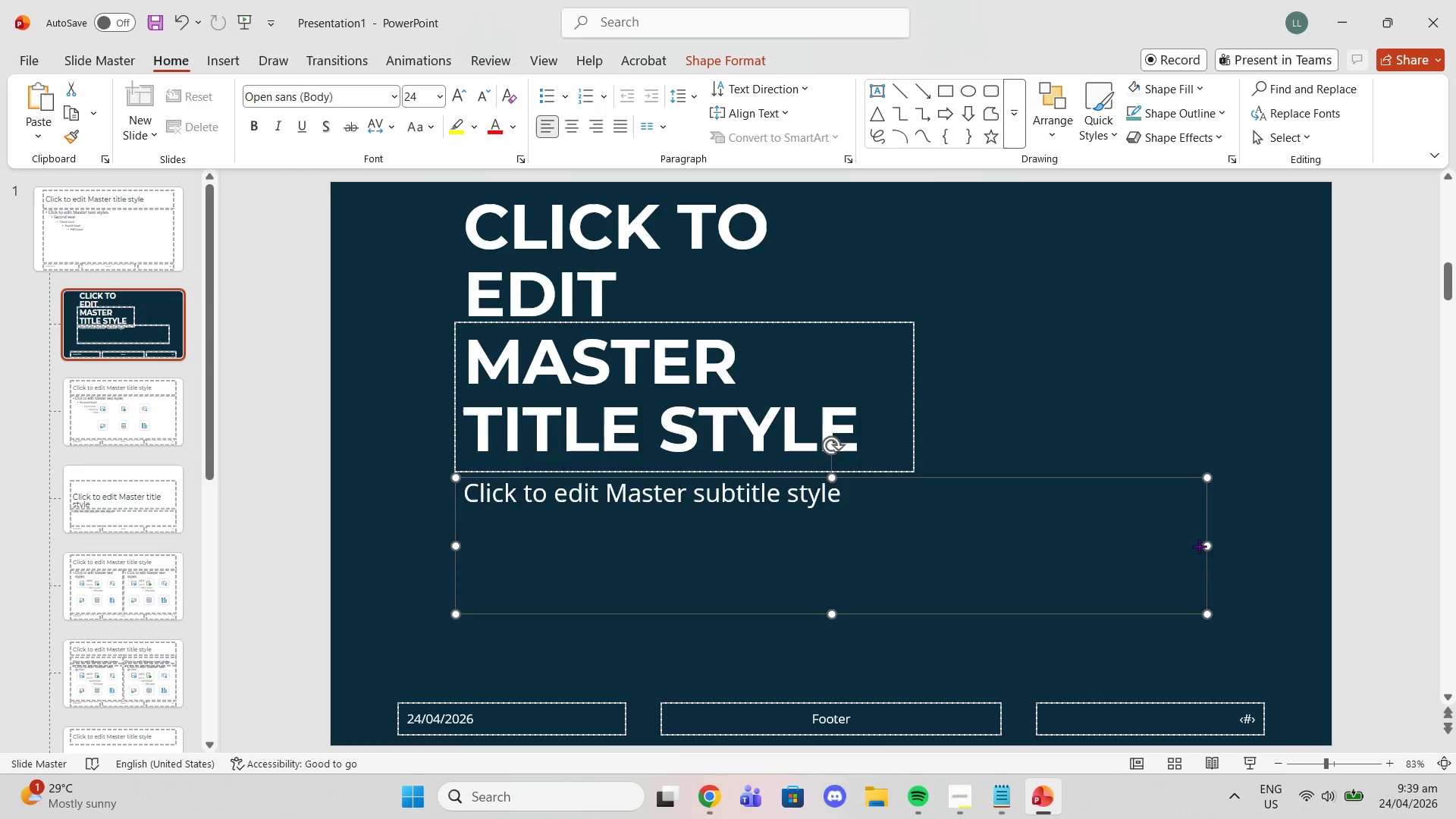 
left_click_drag(start_coordinate=[1207, 546], to_coordinate=[915, 540])
 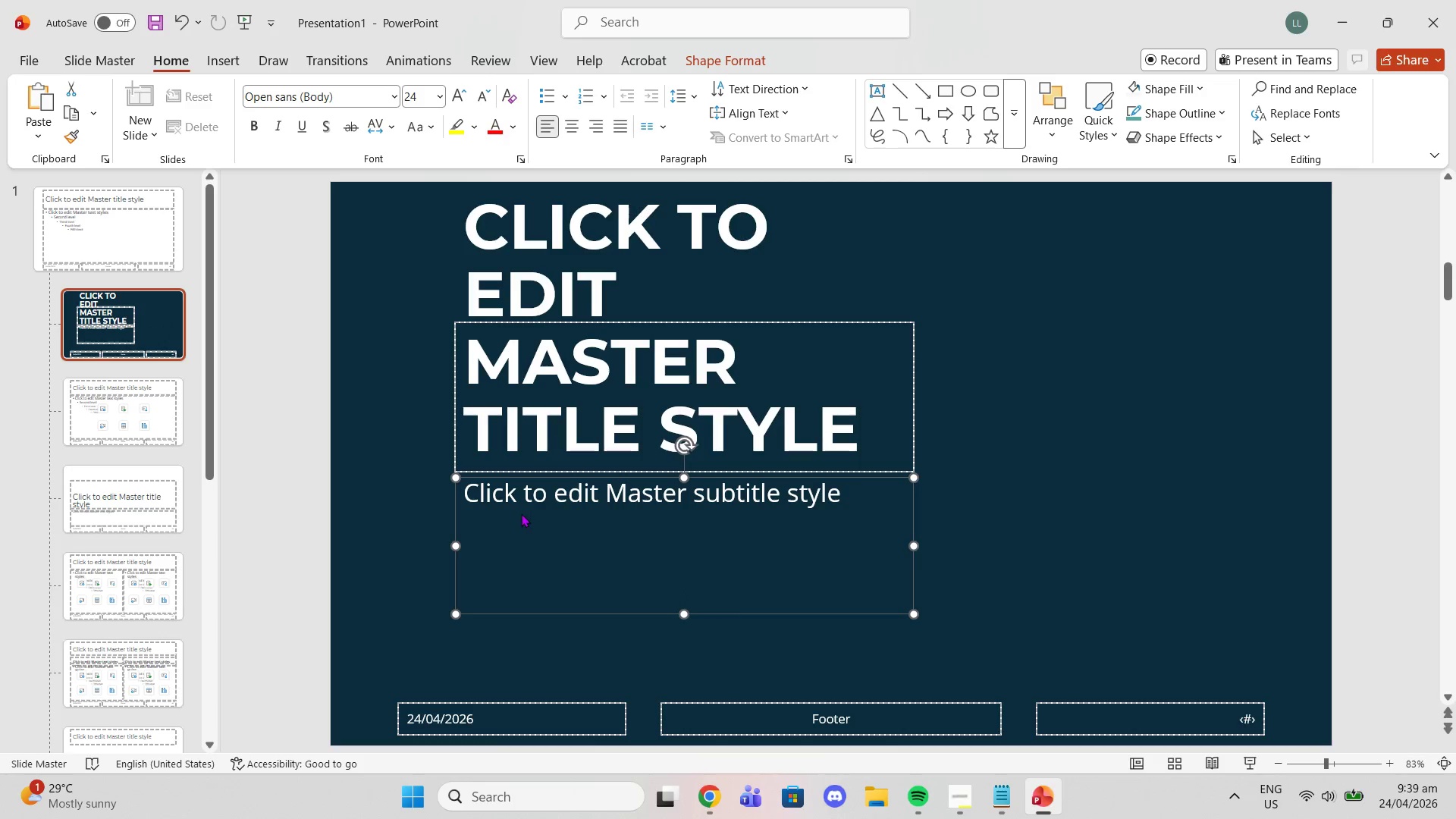 
wait(5.2)
 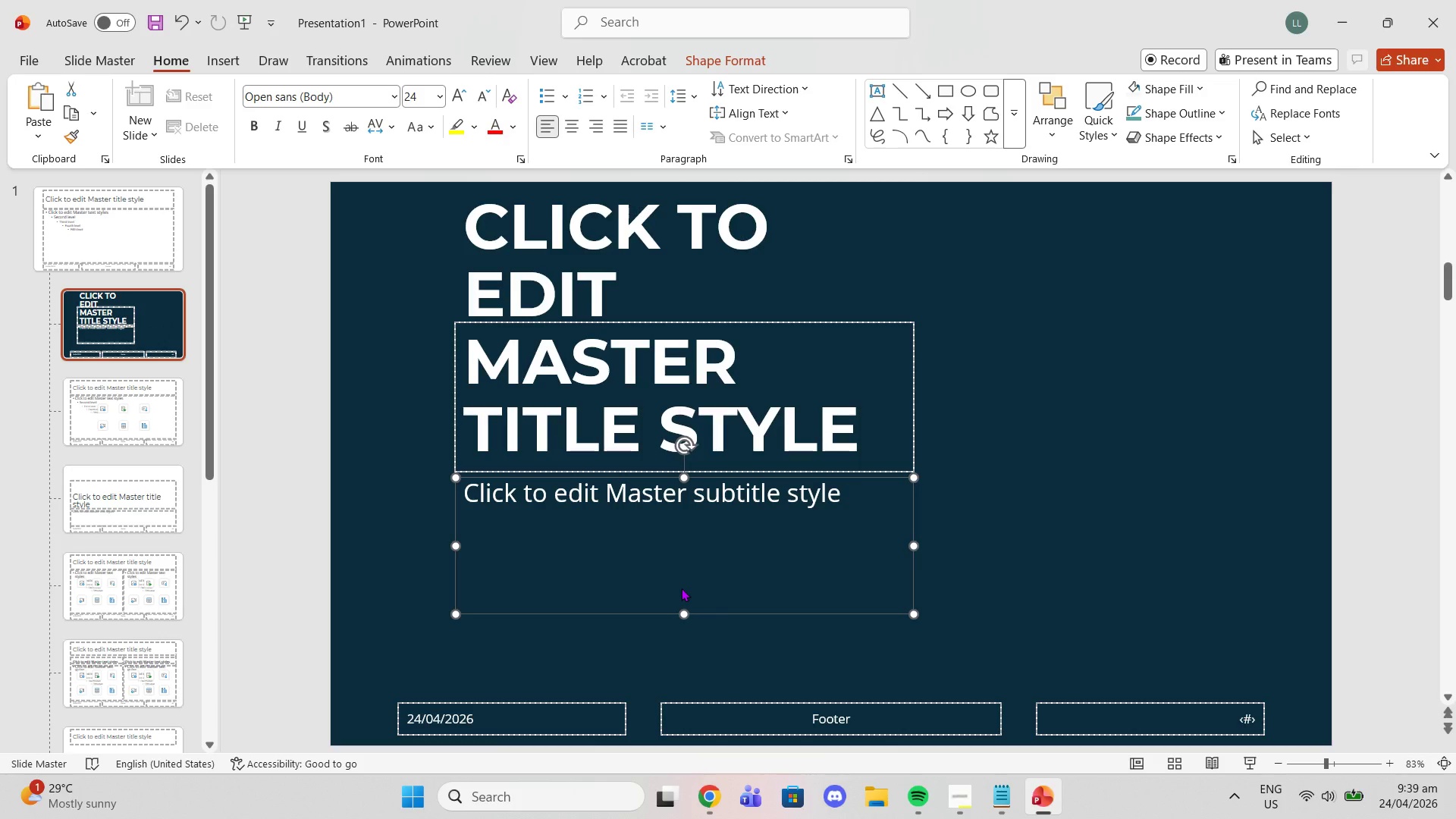 
left_click_drag(start_coordinate=[460, 542], to_coordinate=[403, 532])
 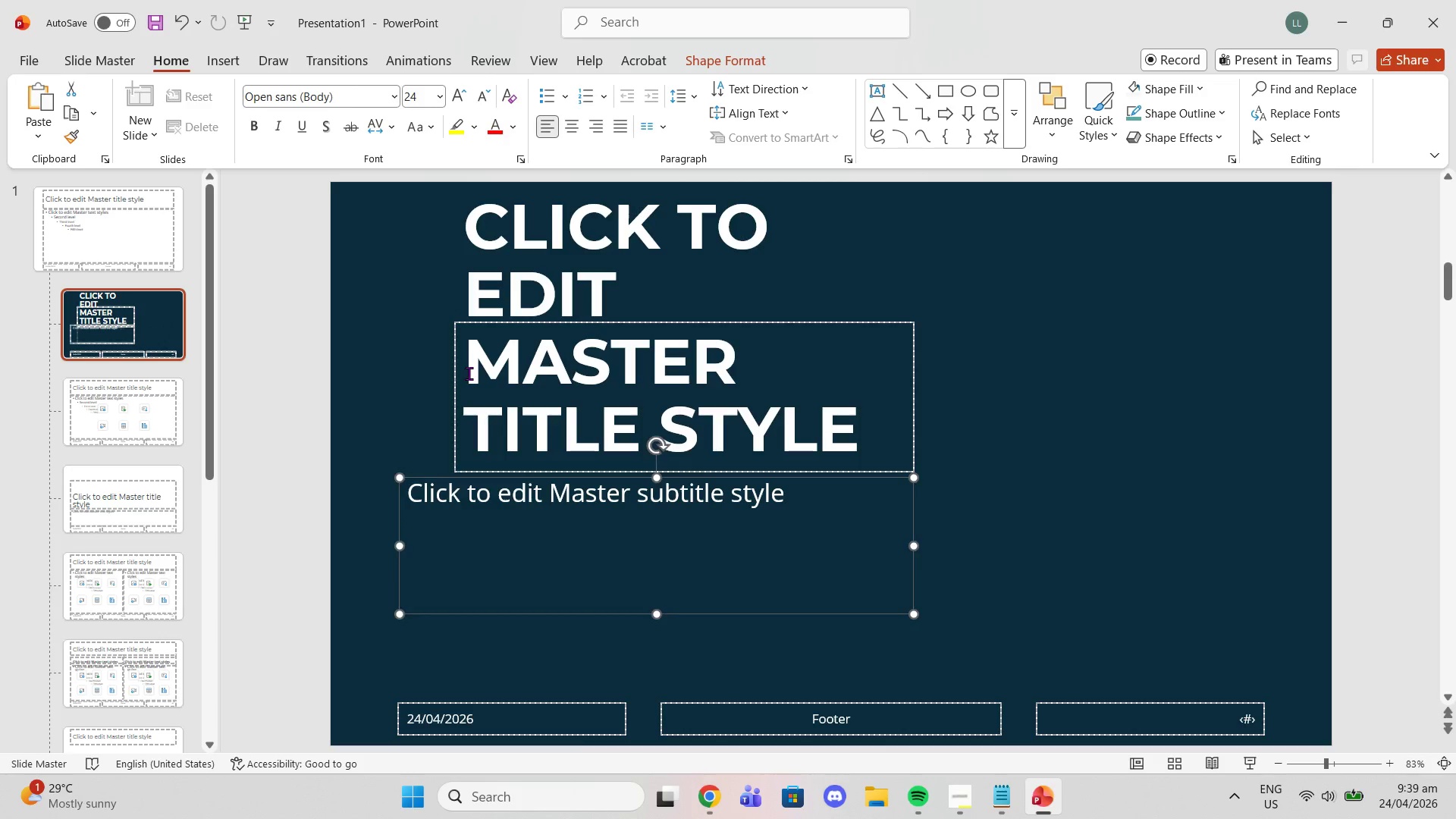 
left_click([469, 373])
 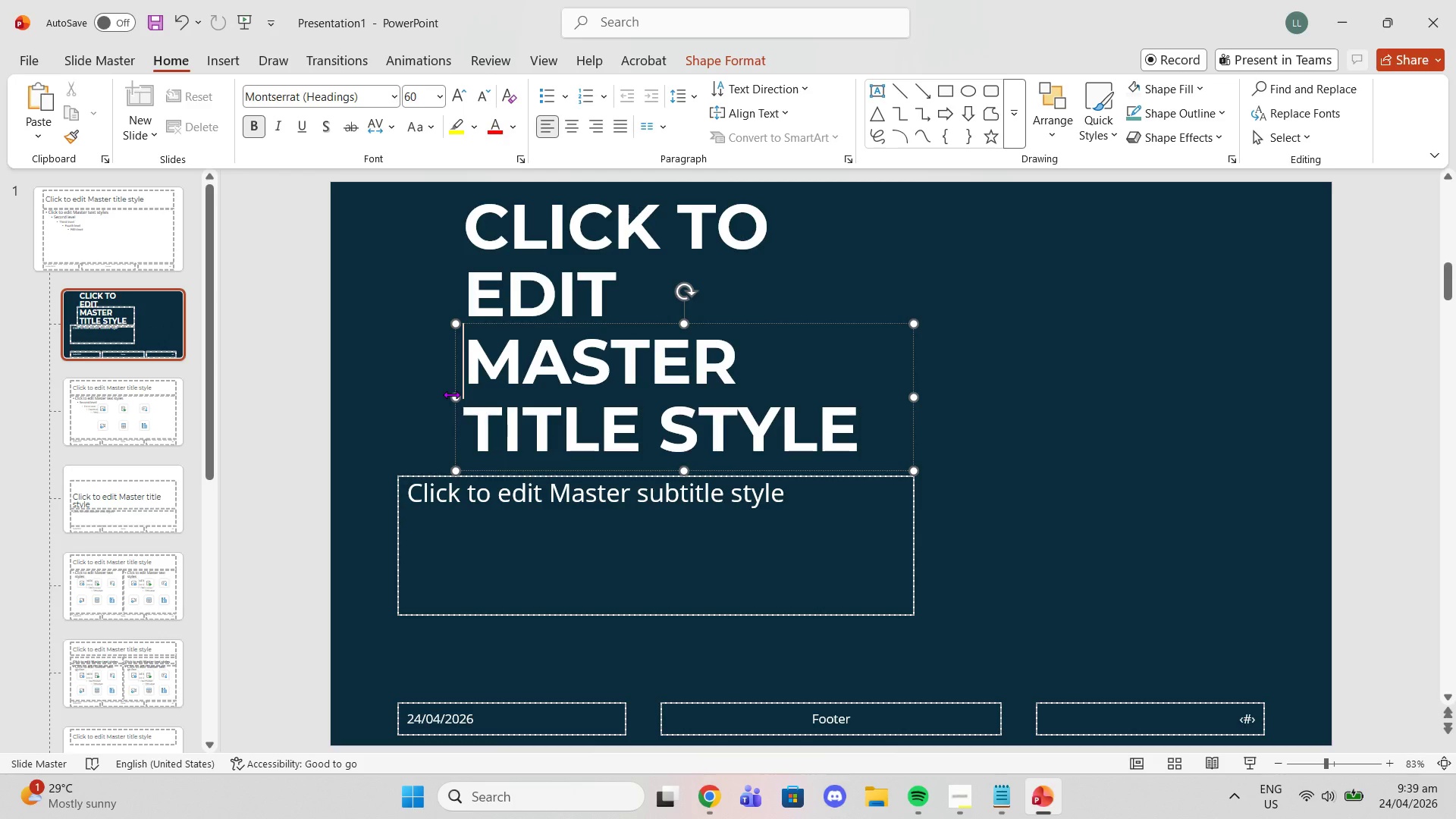 
left_click_drag(start_coordinate=[451, 394], to_coordinate=[399, 396])
 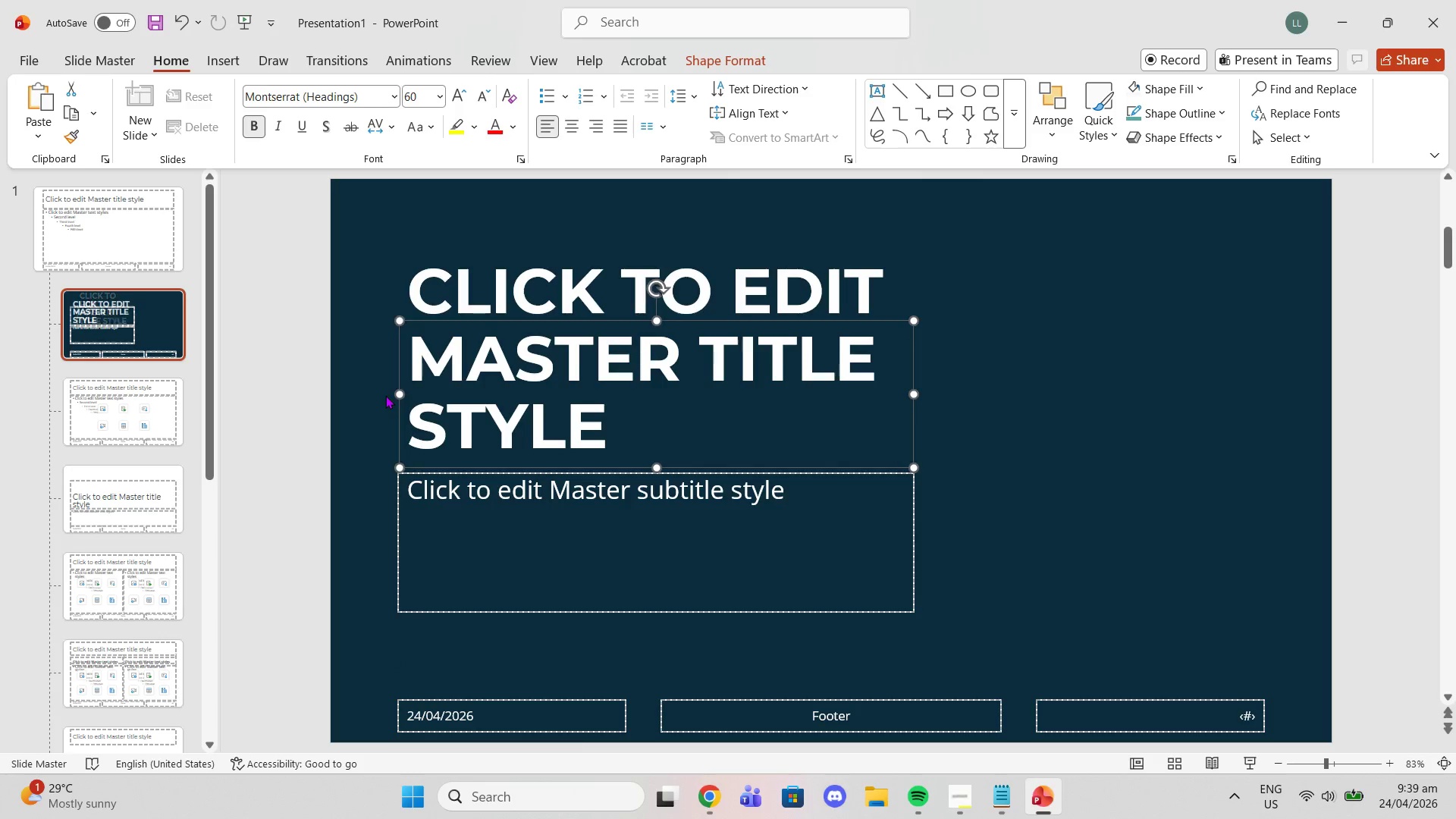 
left_click([385, 395])
 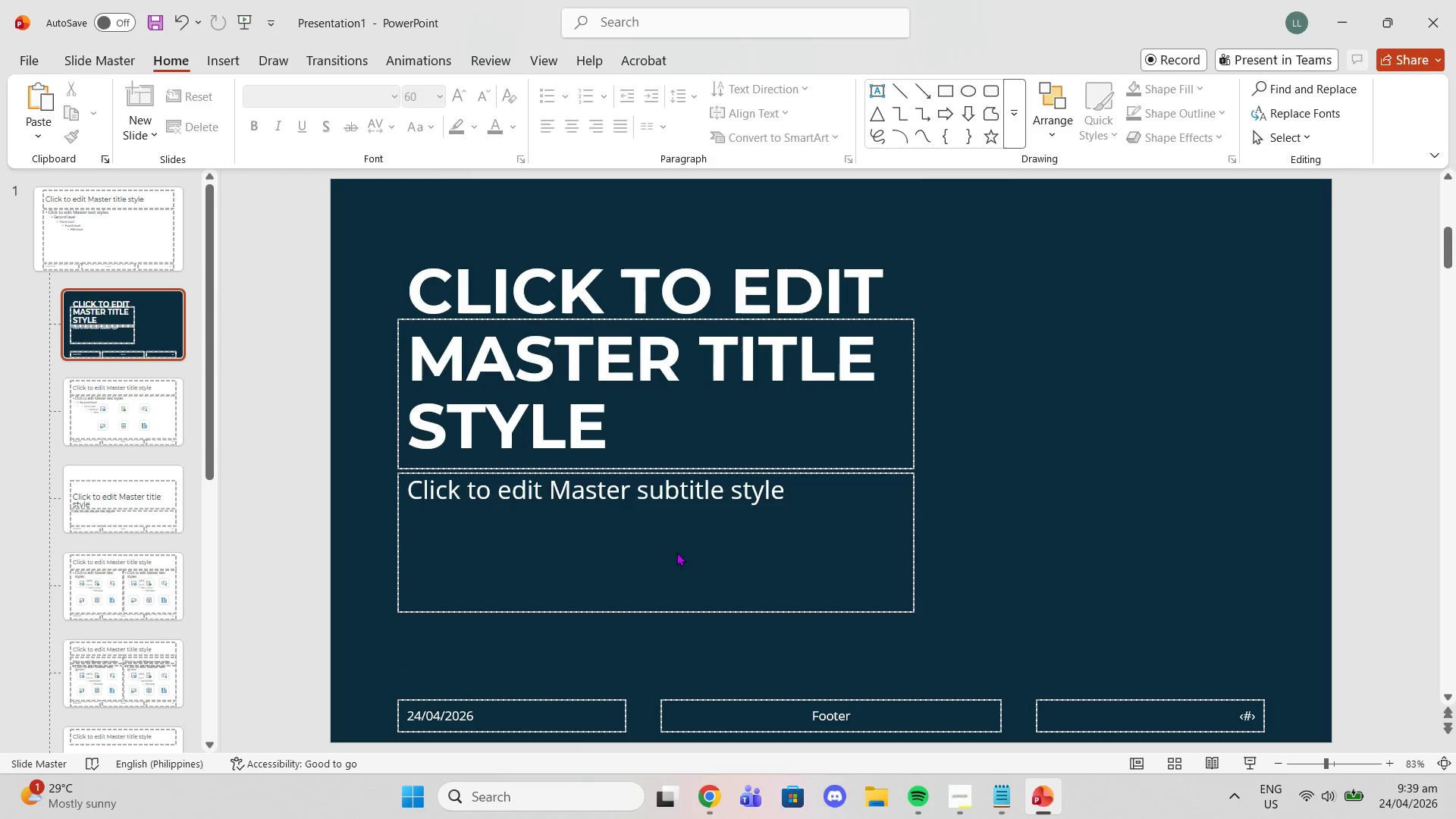 
left_click([676, 552])
 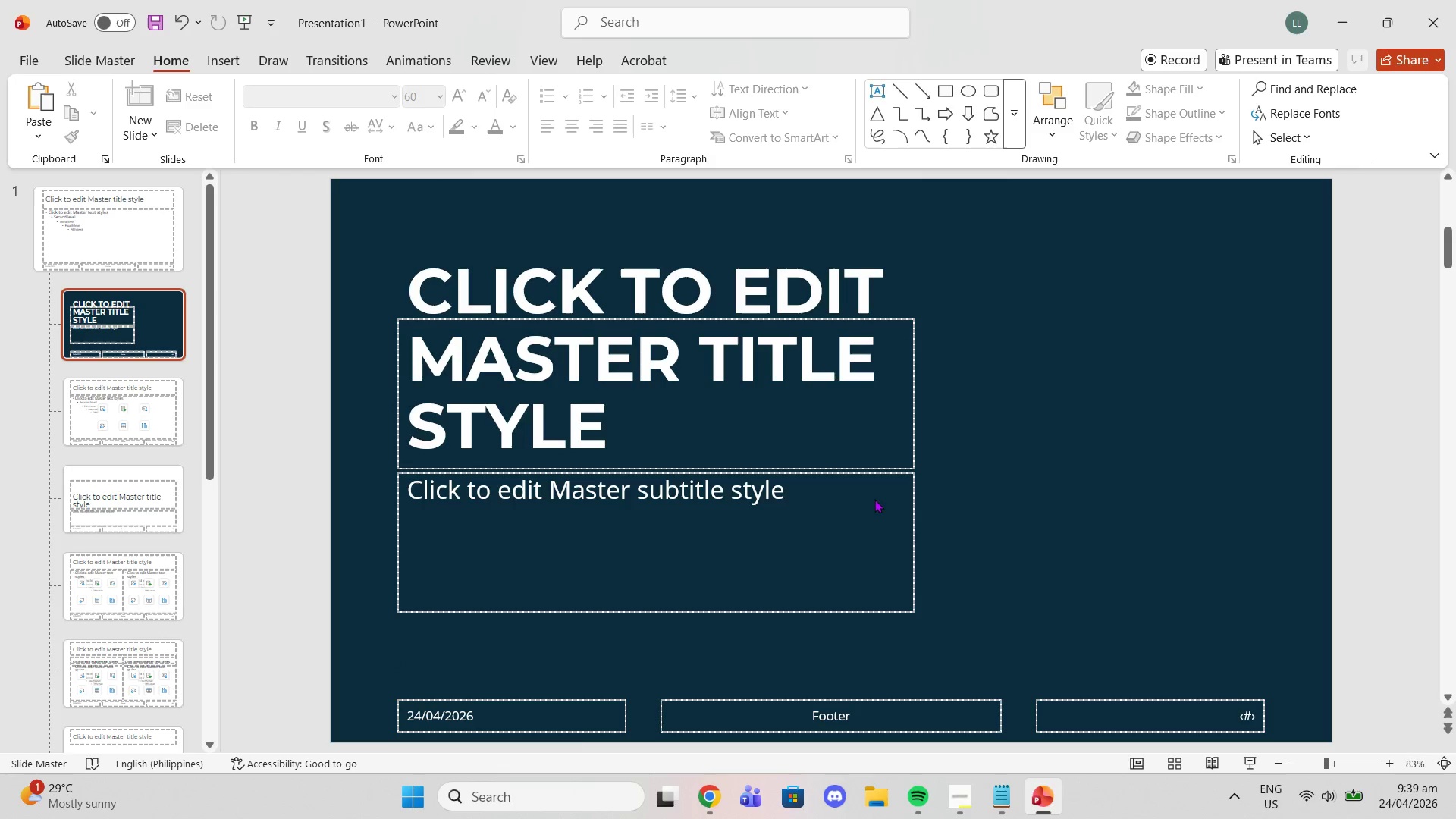 
left_click([899, 545])
 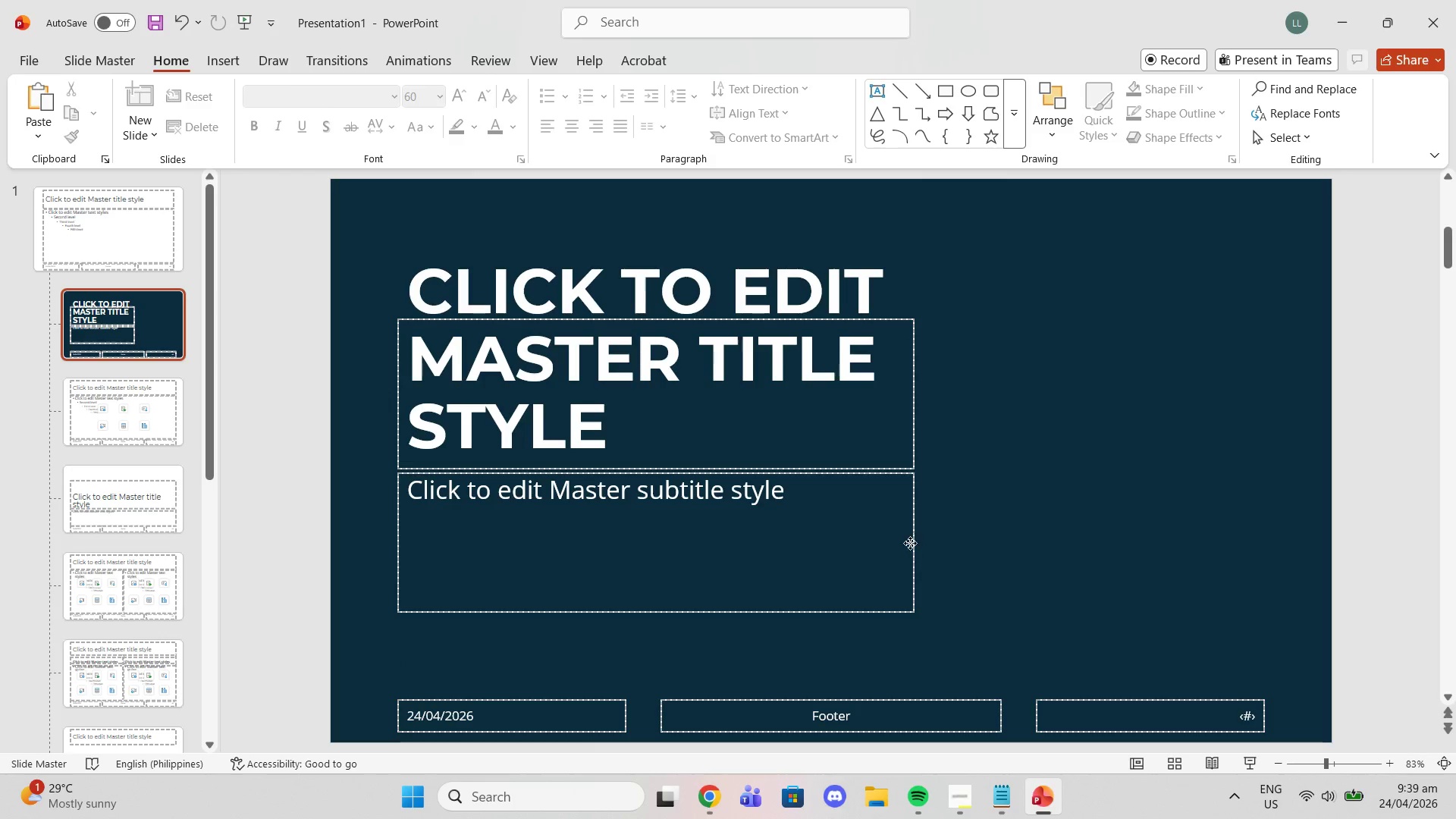 
left_click_drag(start_coordinate=[913, 540], to_coordinate=[908, 546])
 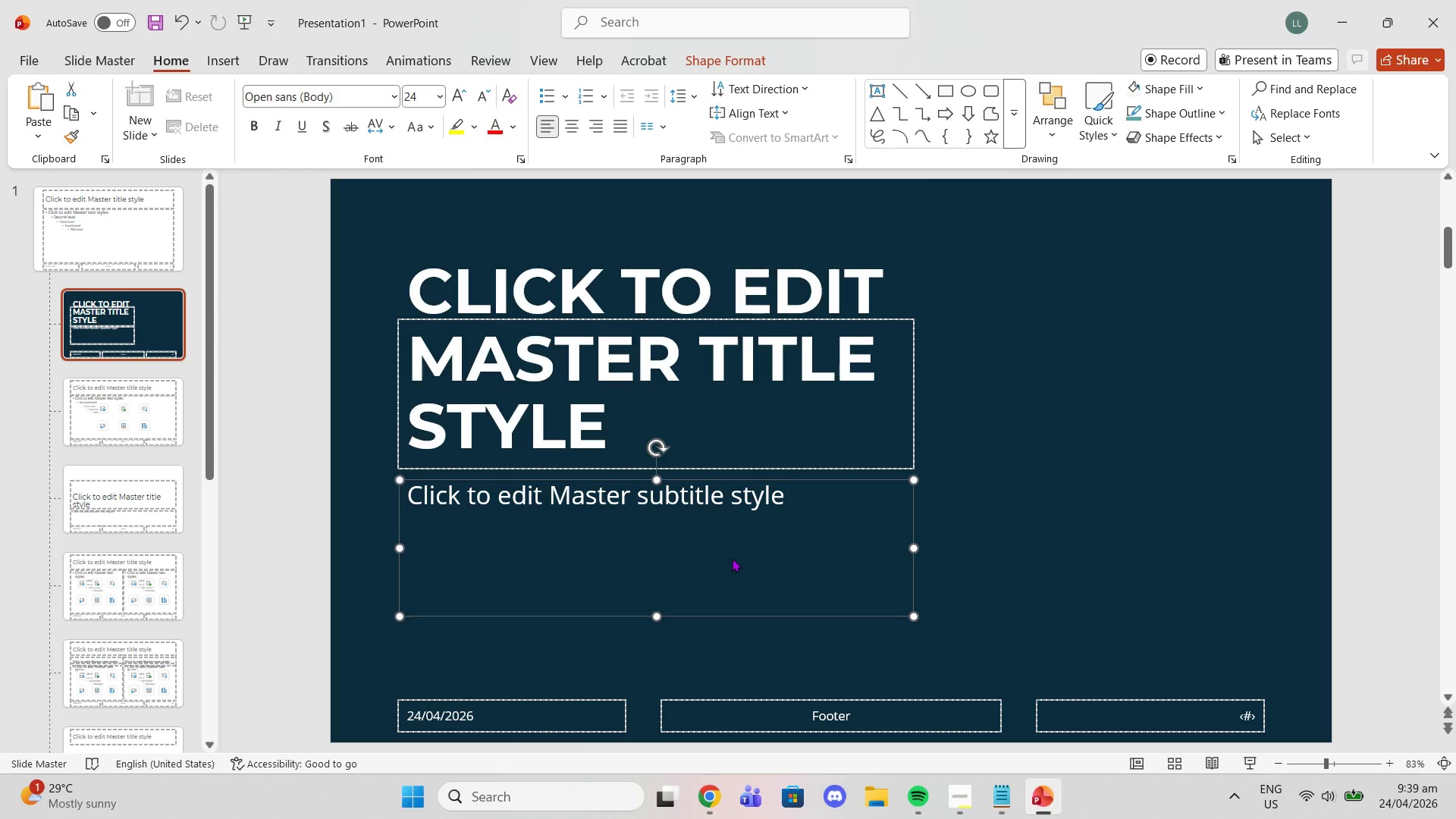 
key(Control+ControlLeft)
 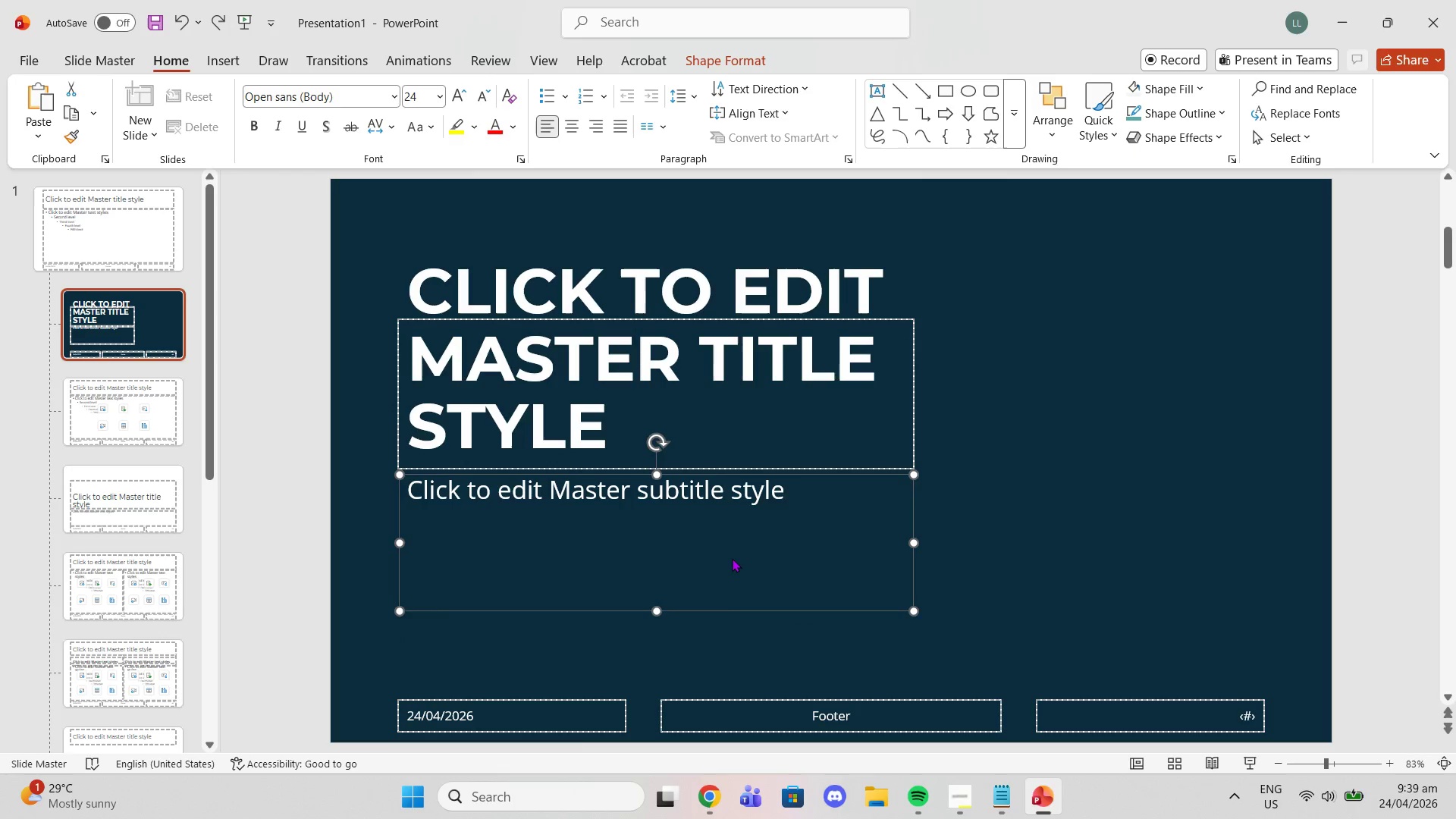 
key(Control+Z)
 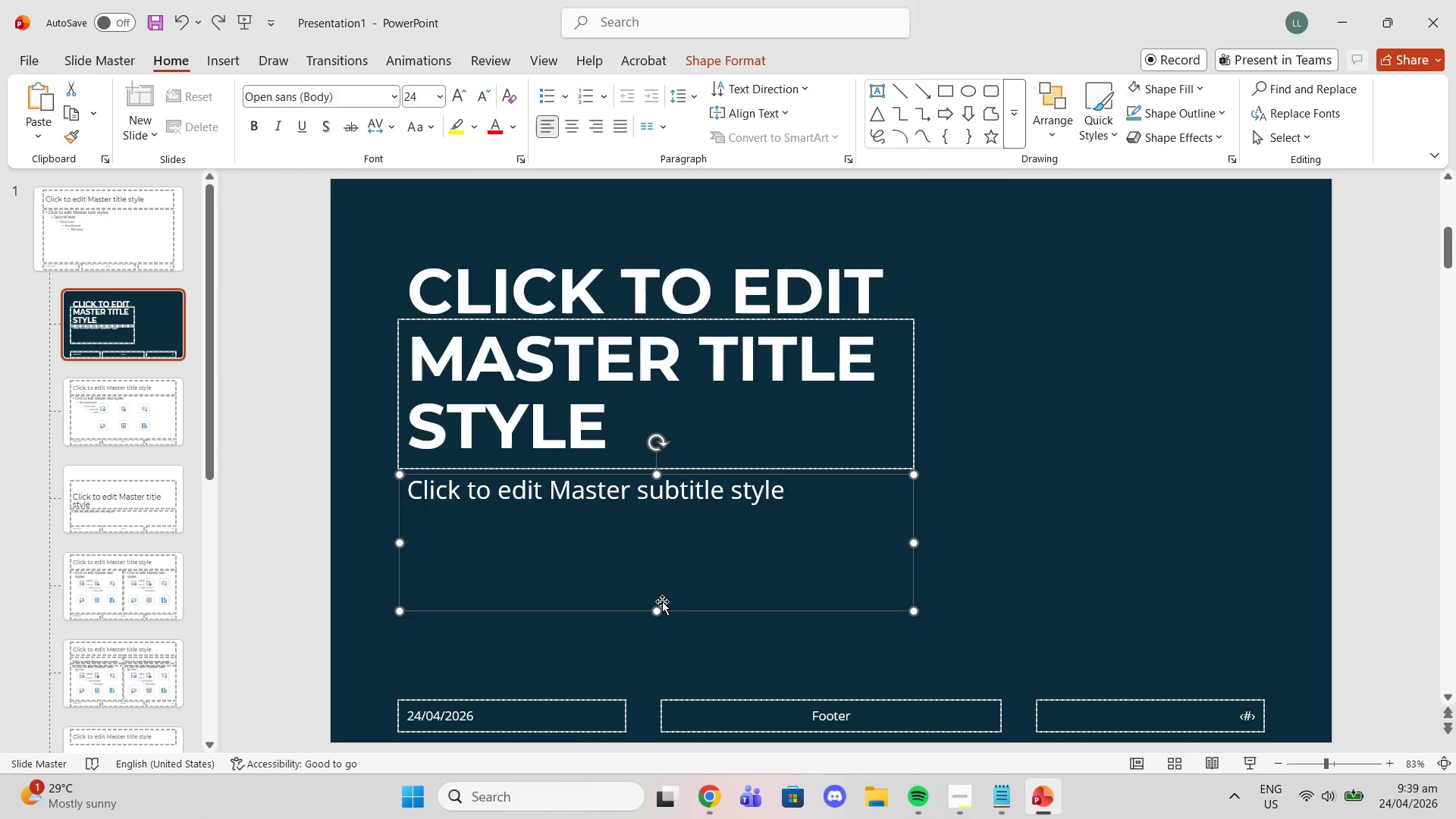 
left_click_drag(start_coordinate=[658, 608], to_coordinate=[660, 529])
 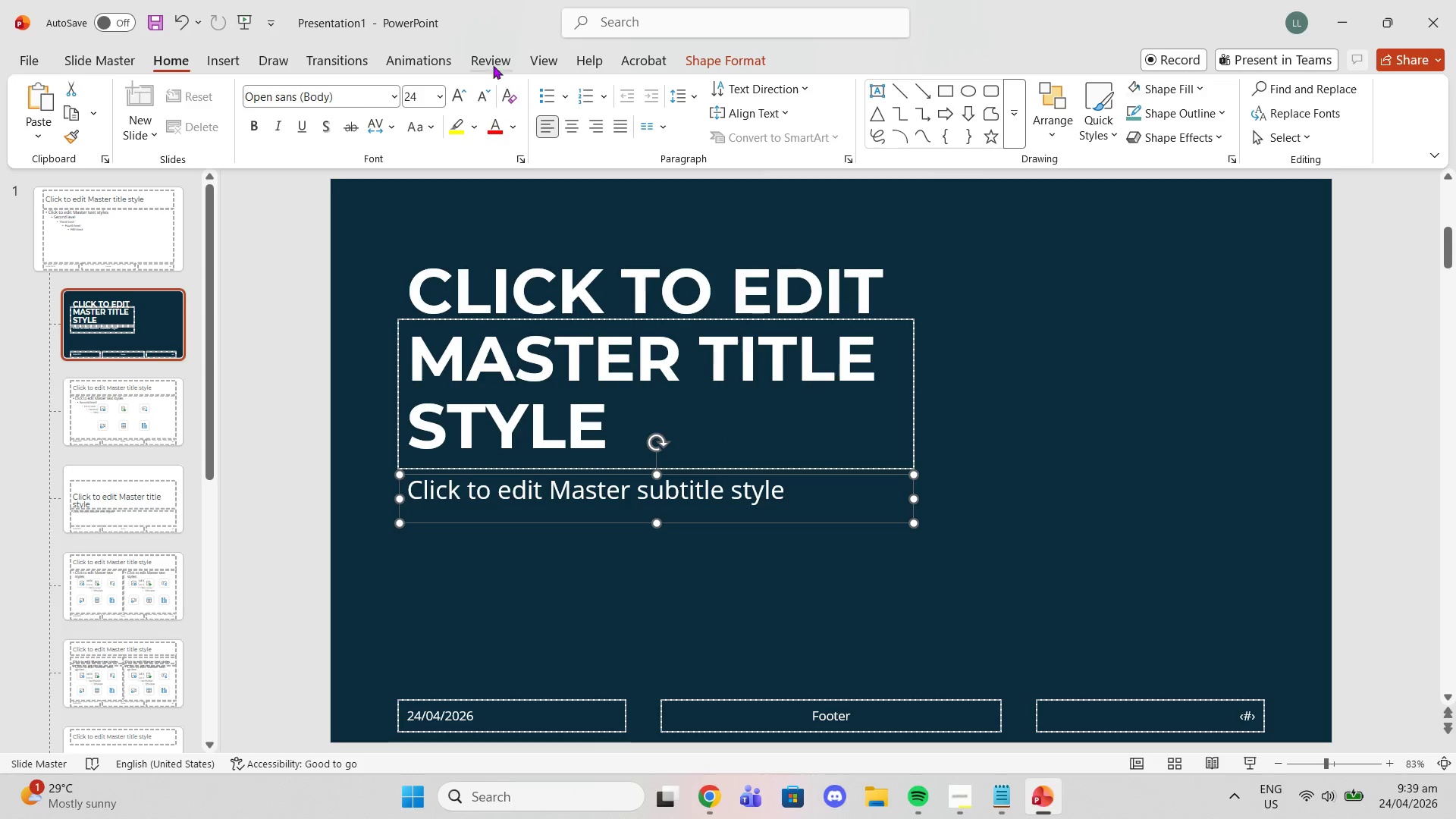 
left_click([459, 96])
 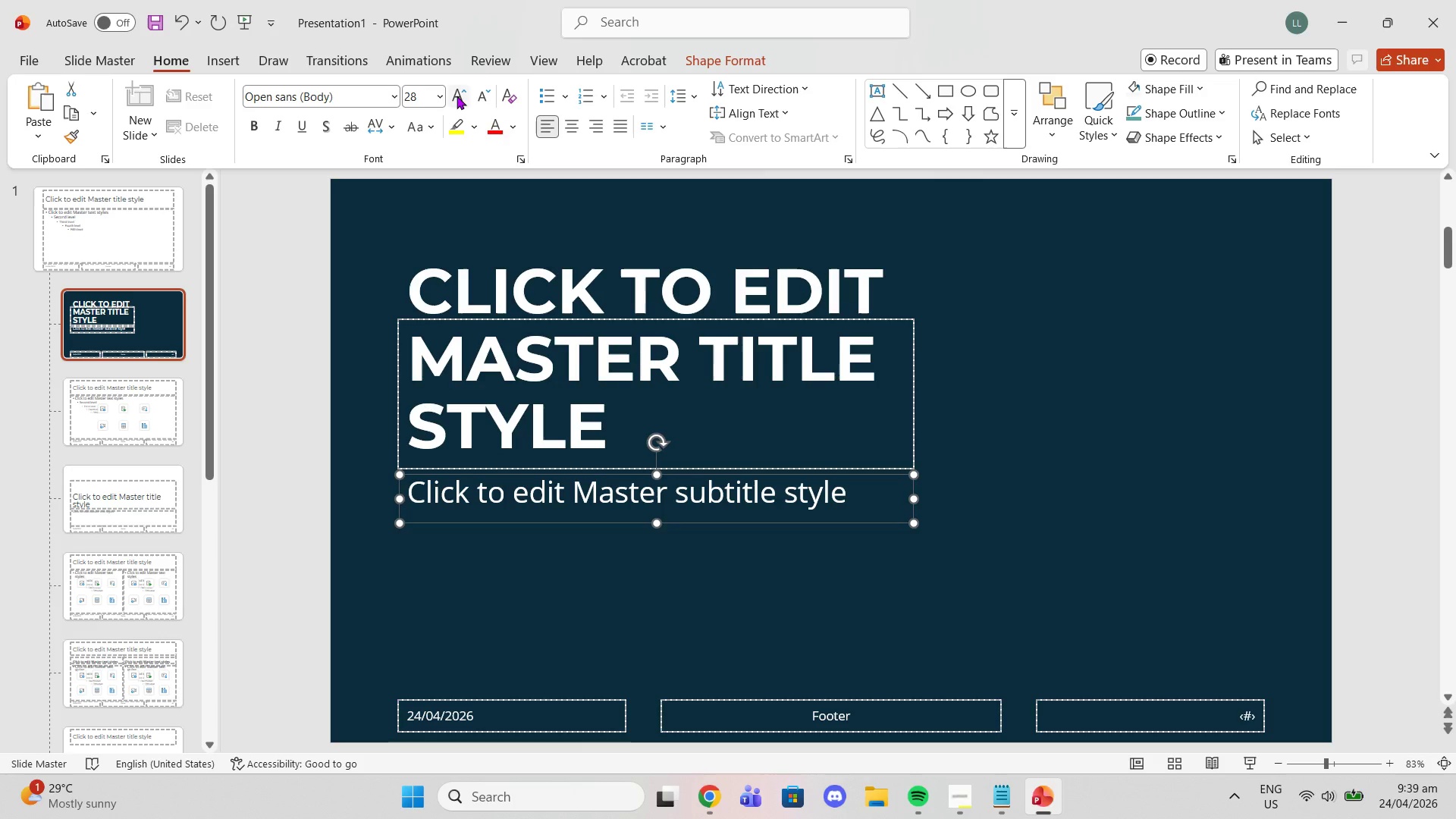 
left_click([457, 96])
 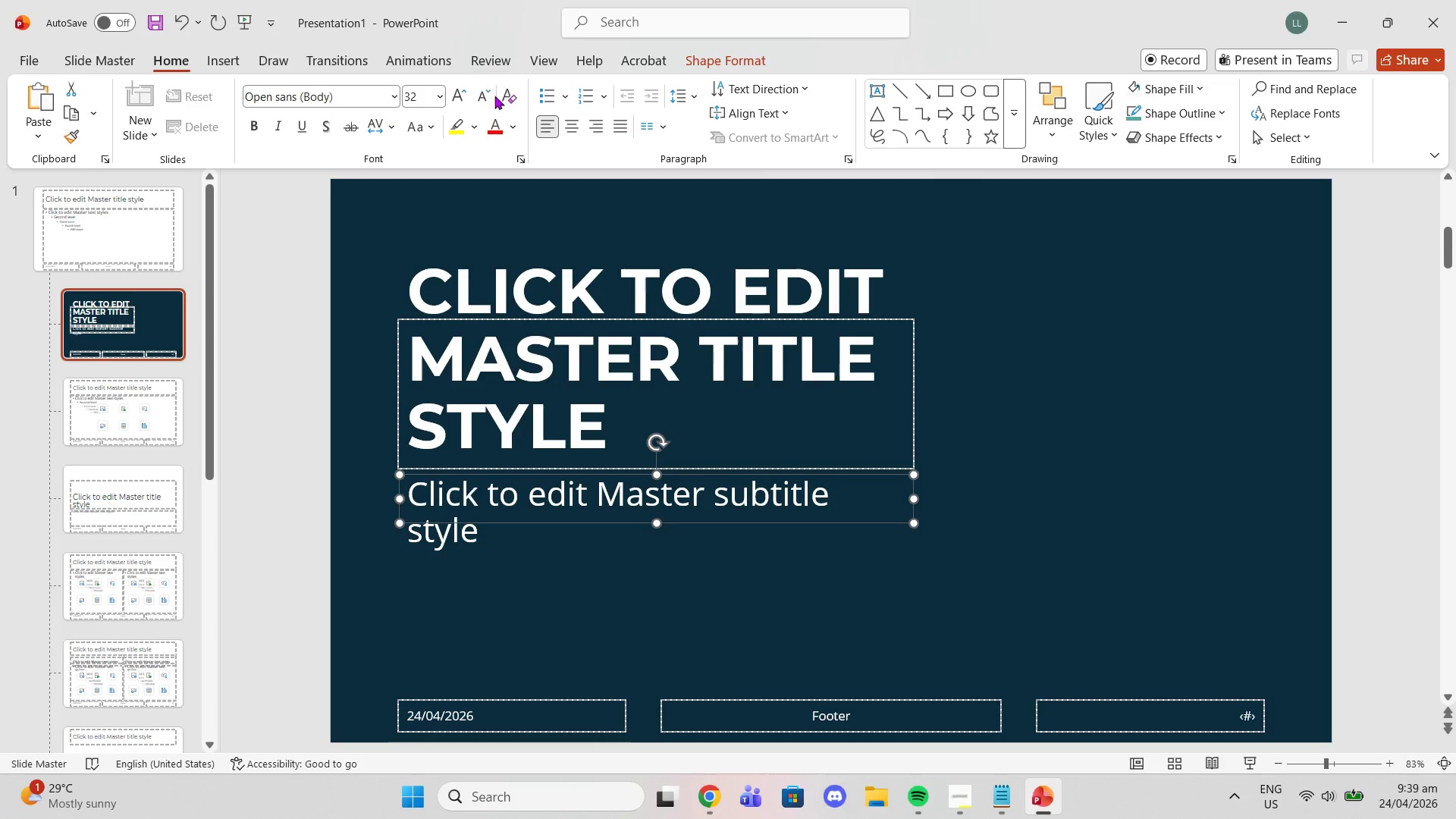 
left_click([485, 96])
 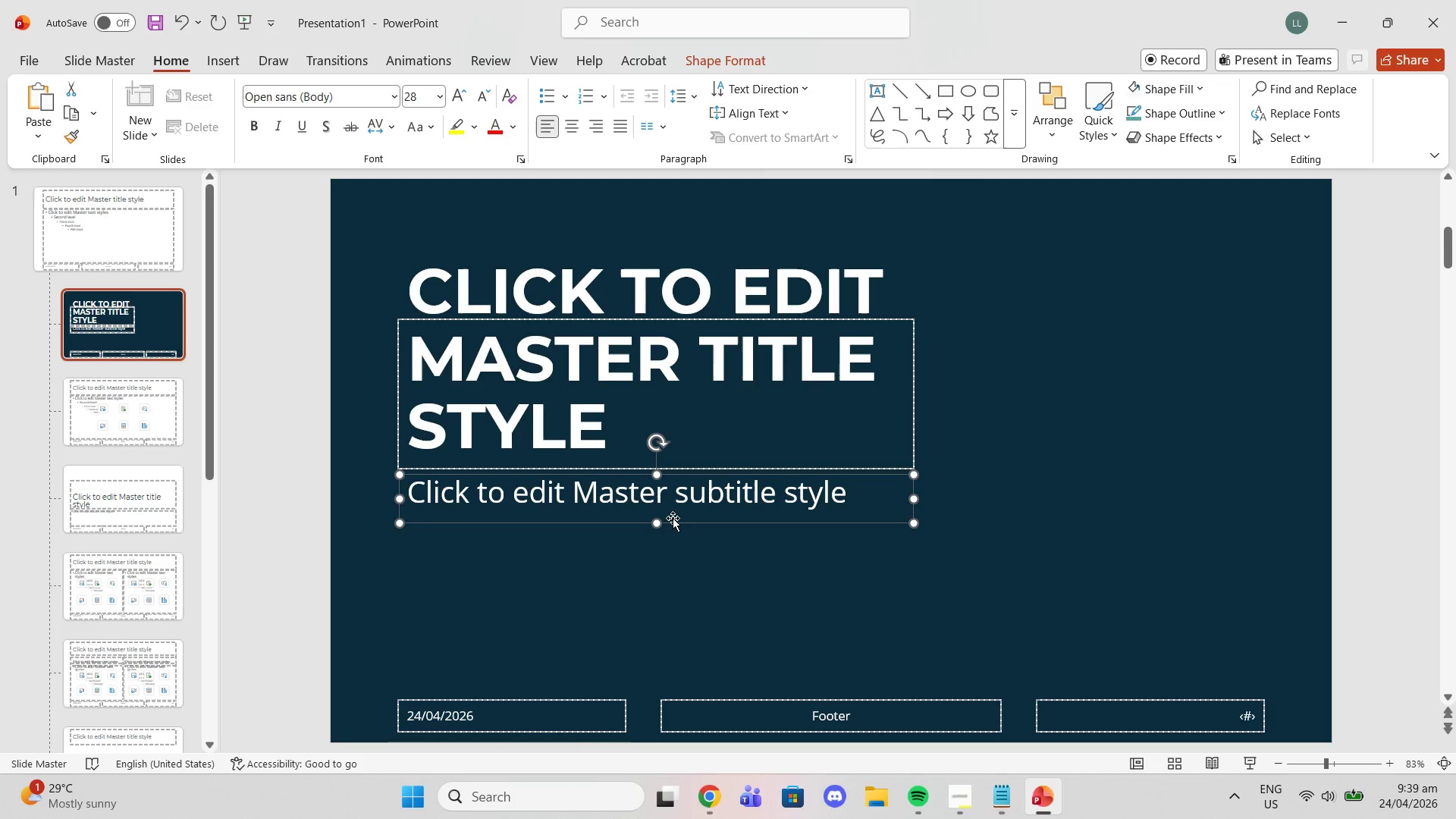 
left_click([671, 516])
 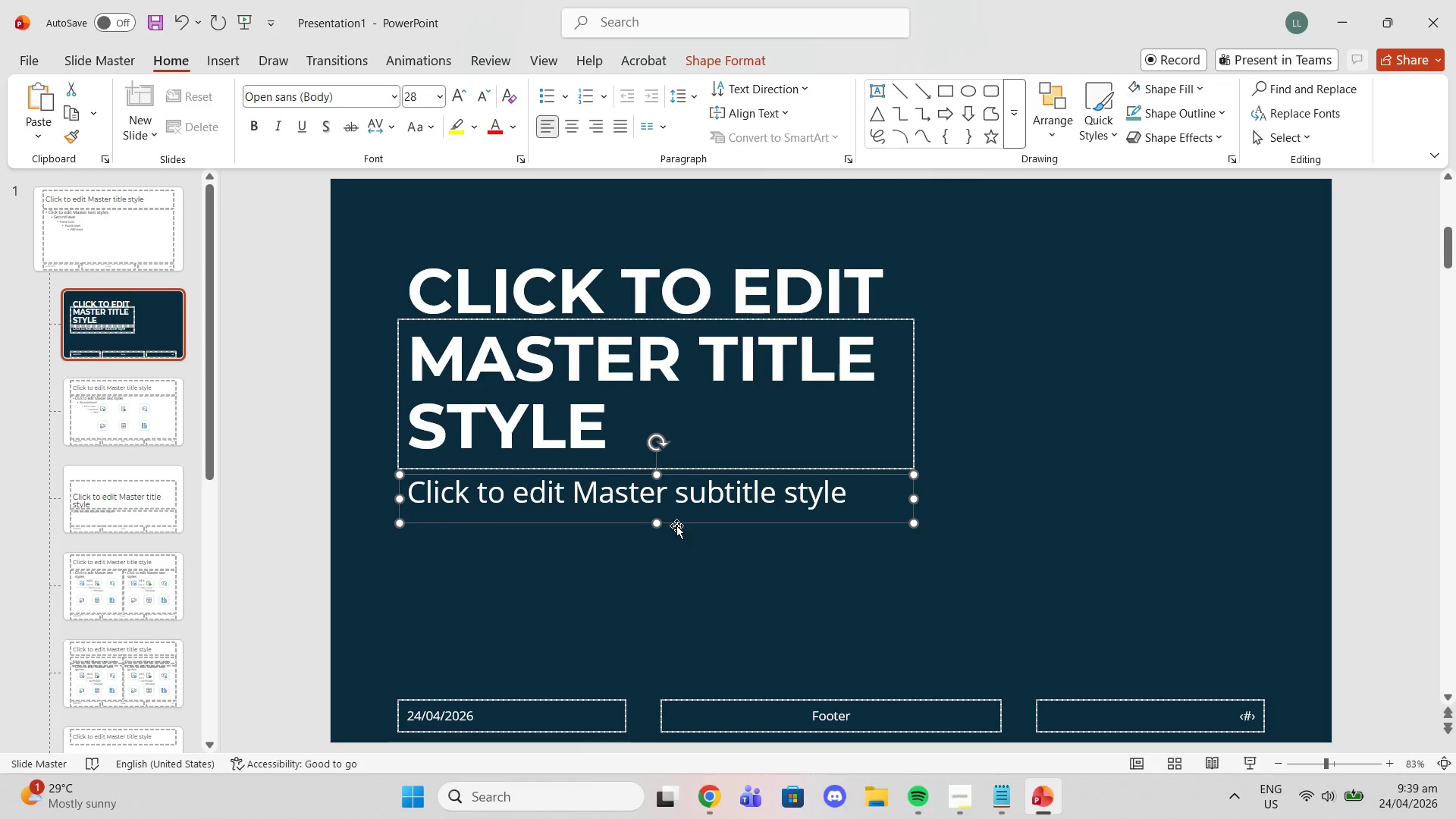 
left_click([676, 526])
 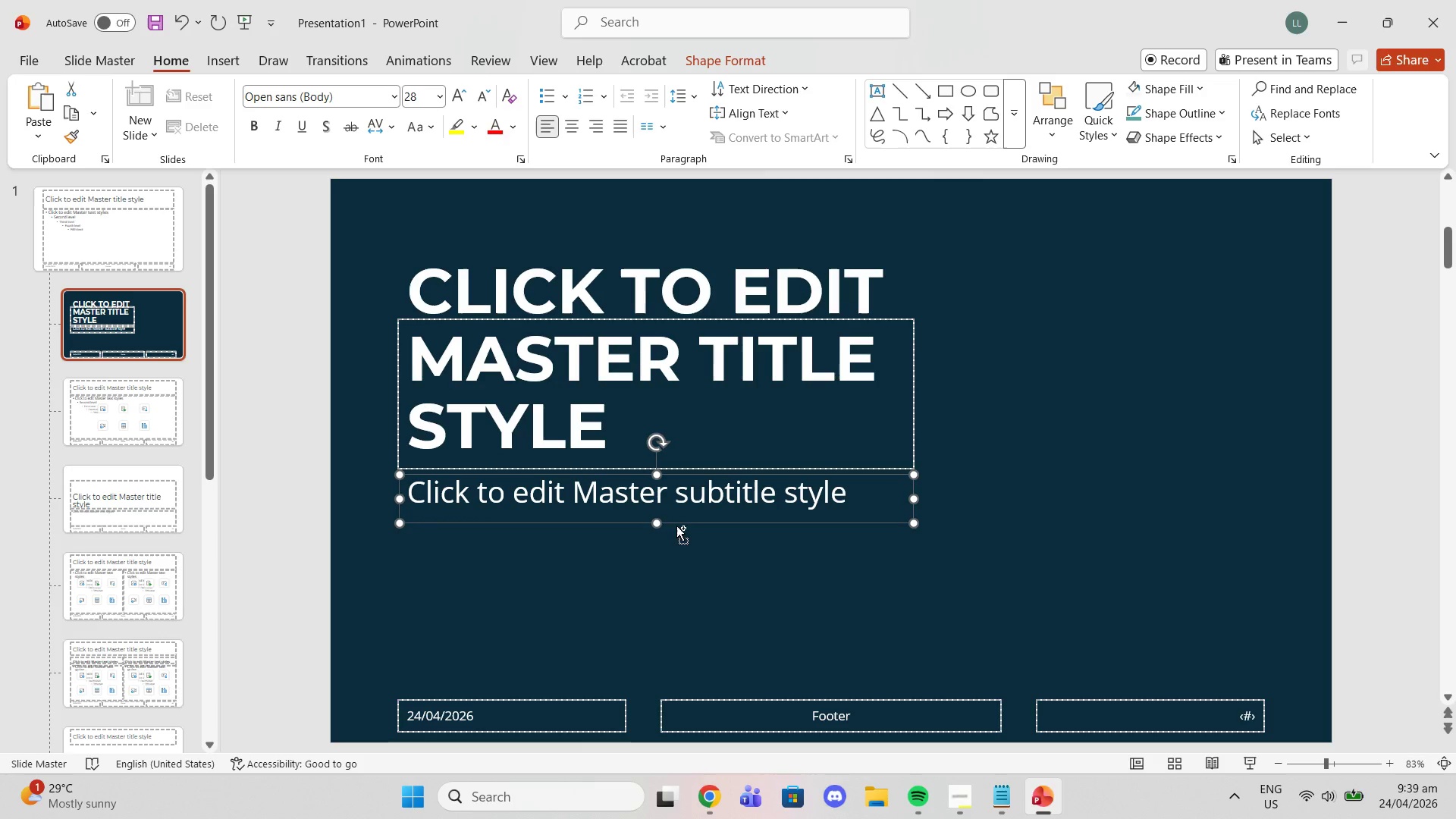 
key(Control+C)
 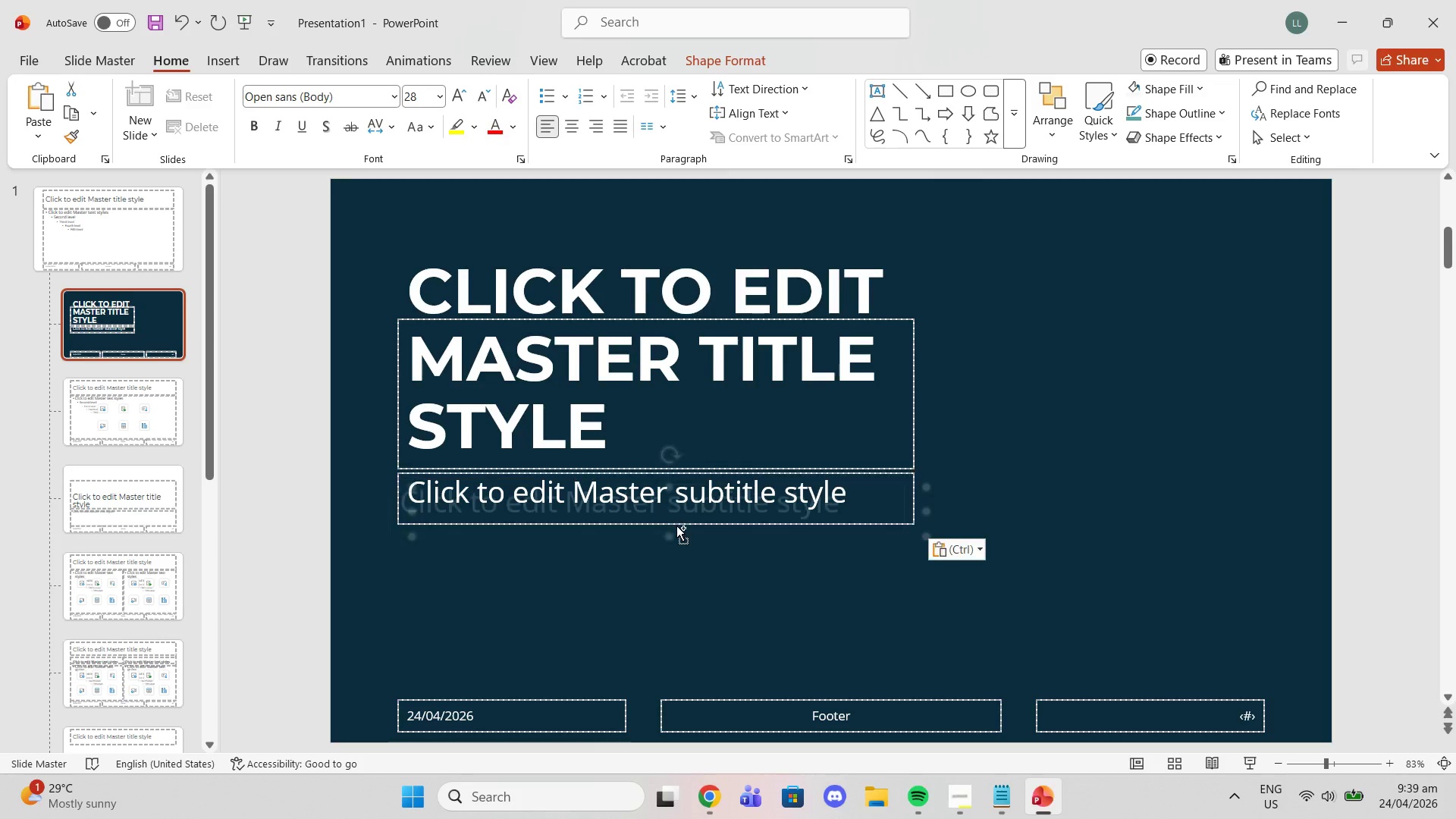 
key(Control+ControlLeft)
 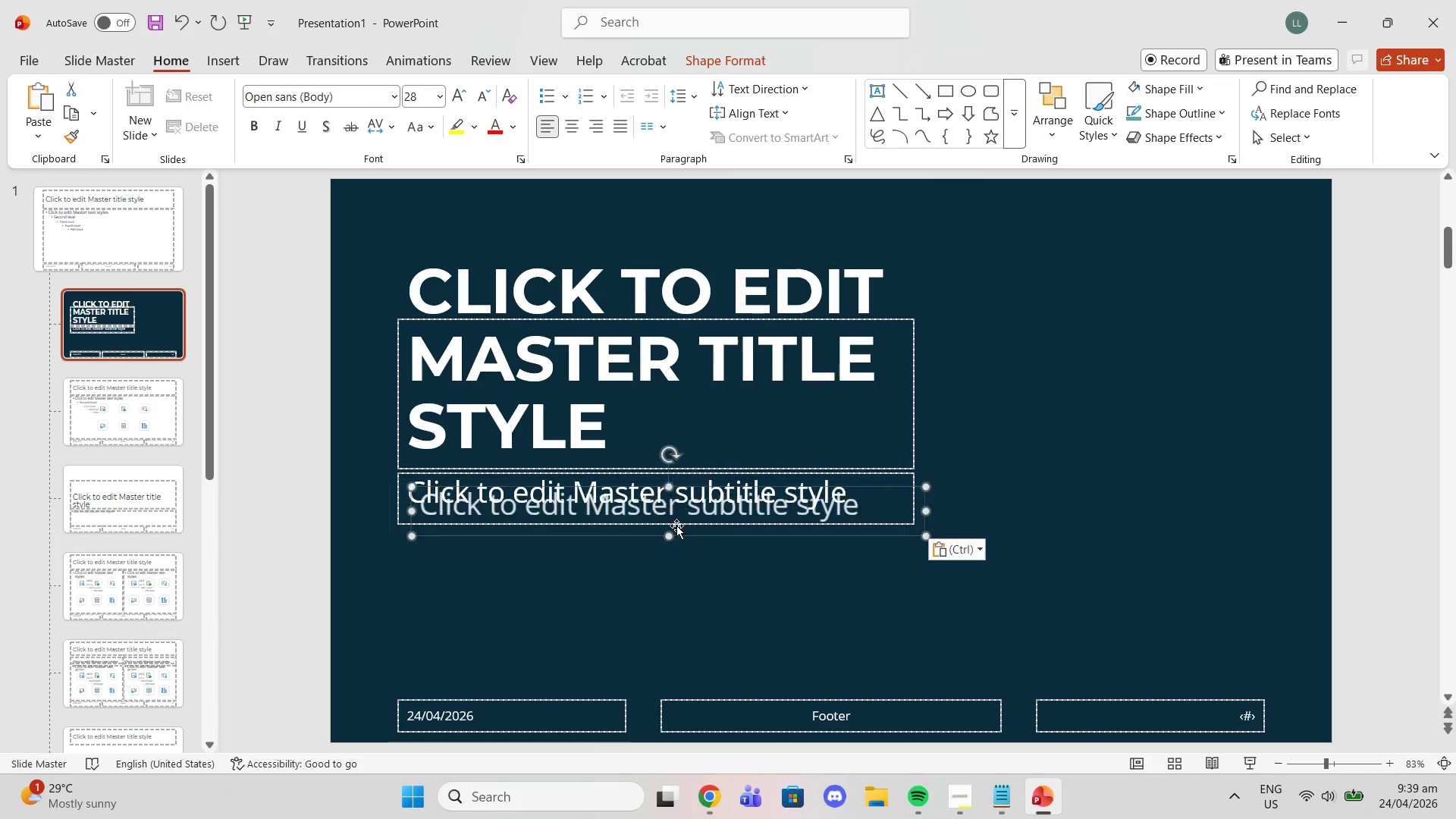 
key(Control+V)
 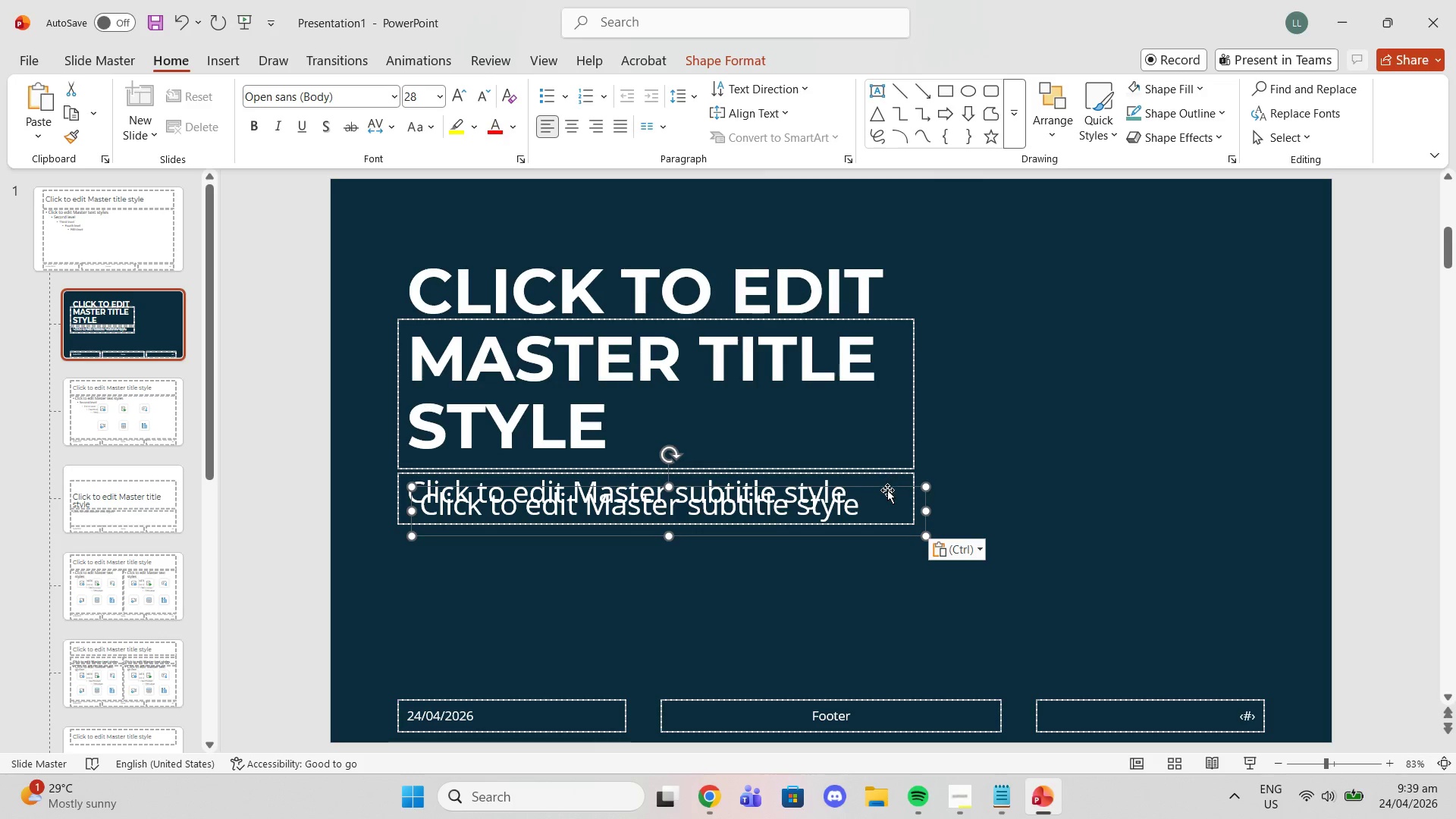 
left_click_drag(start_coordinate=[878, 485], to_coordinate=[861, 535])
 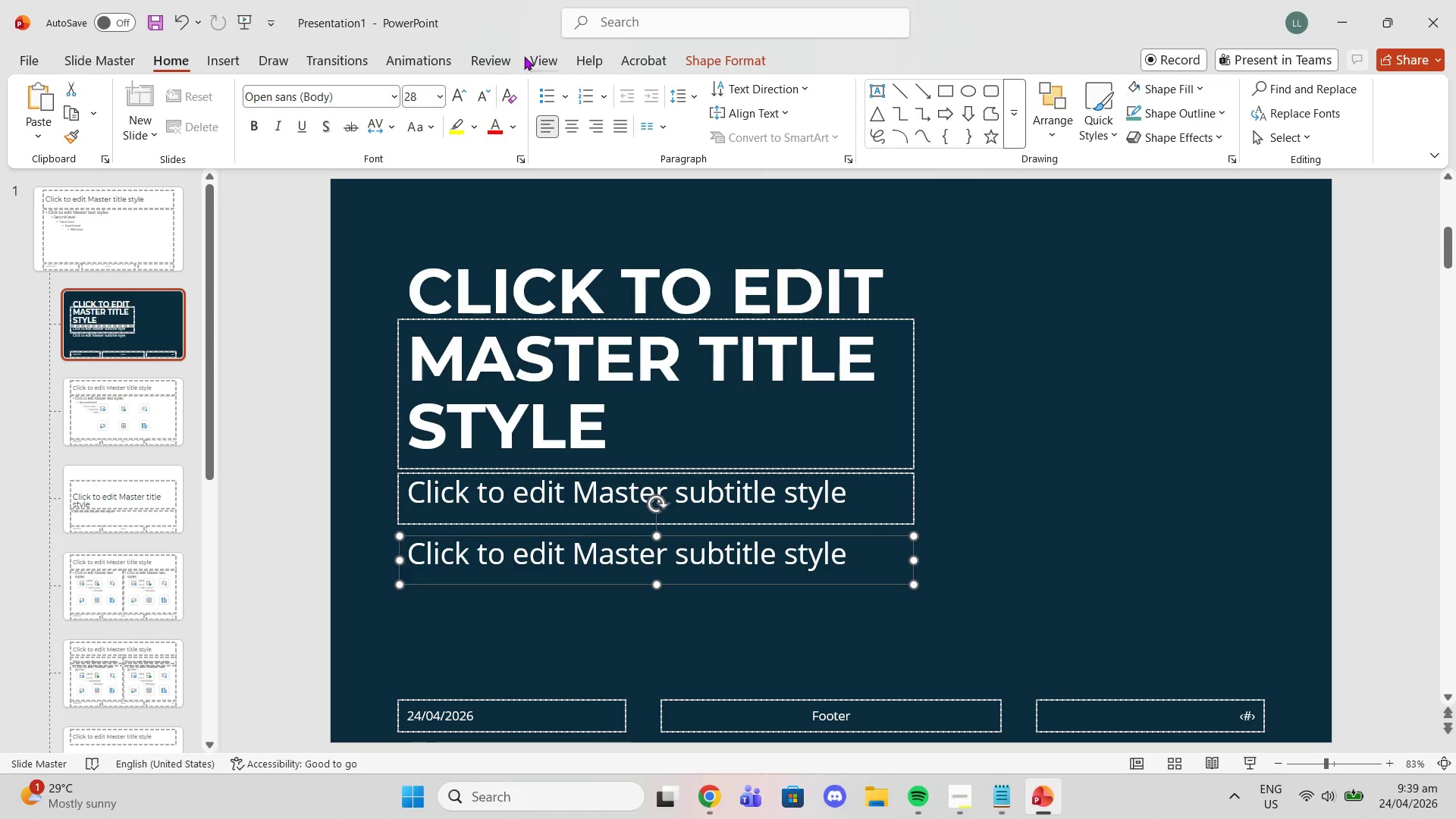 
left_click([483, 94])
 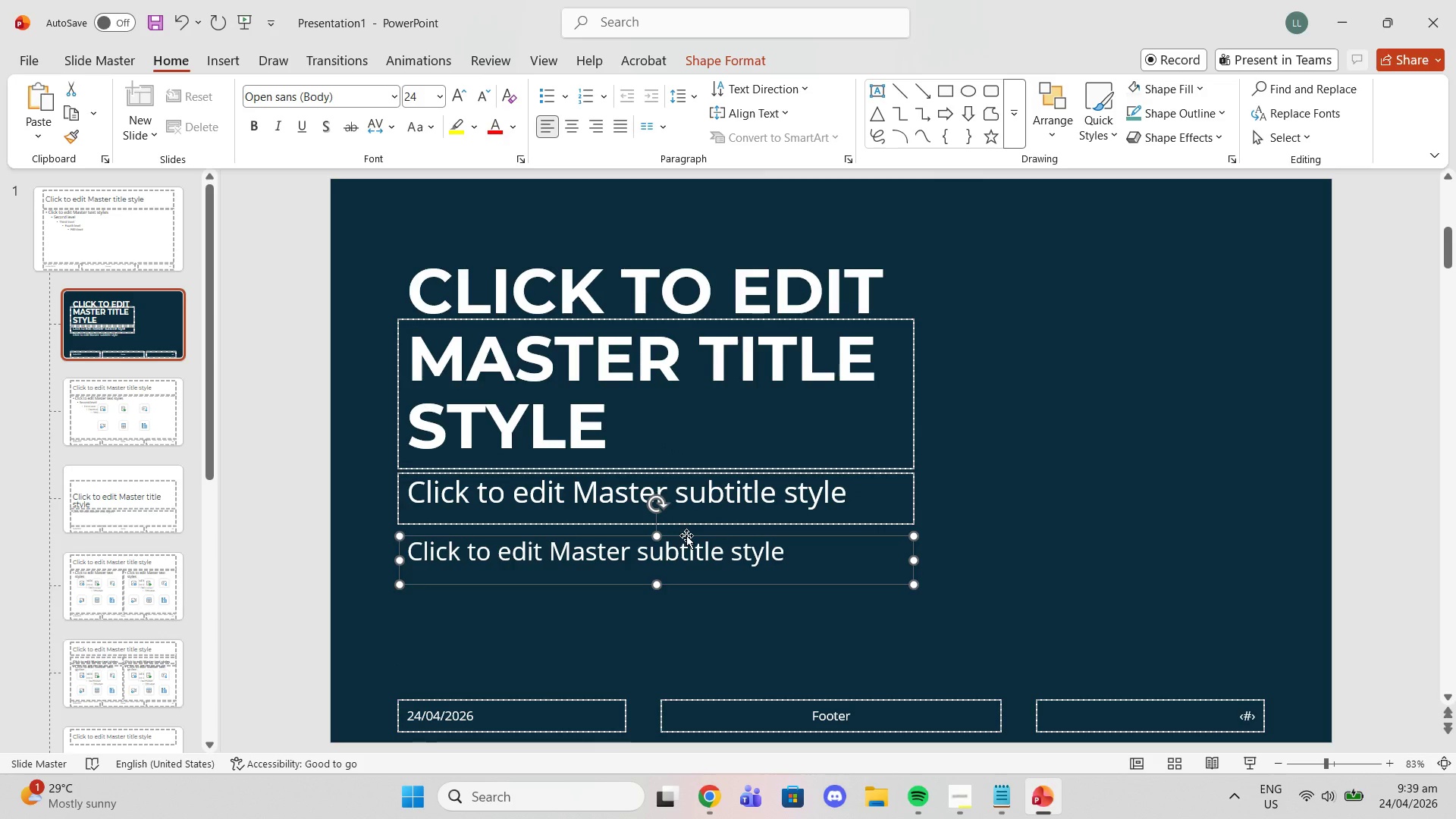 
left_click_drag(start_coordinate=[686, 538], to_coordinate=[688, 552])
 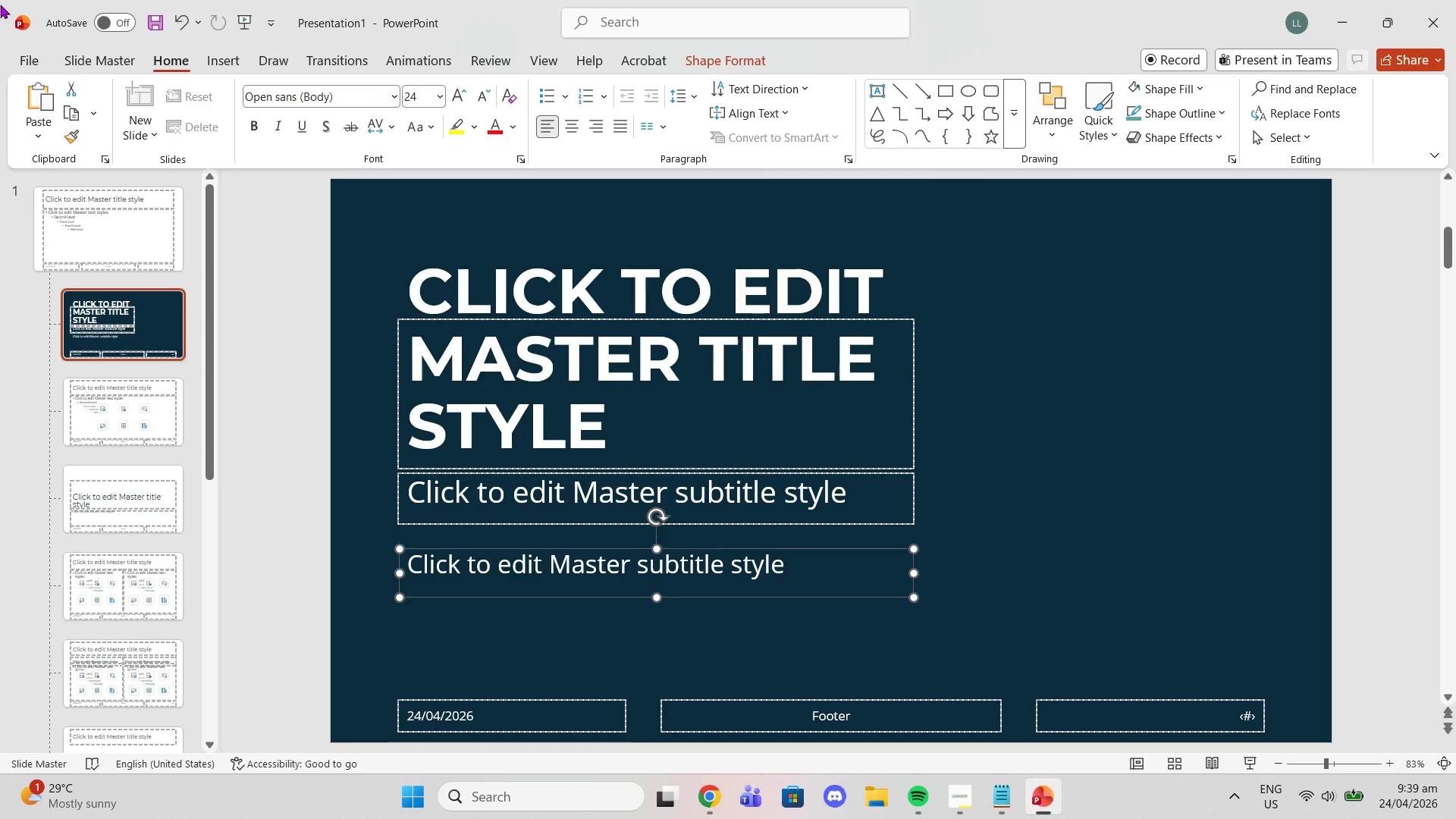 
left_click([132, 73])
 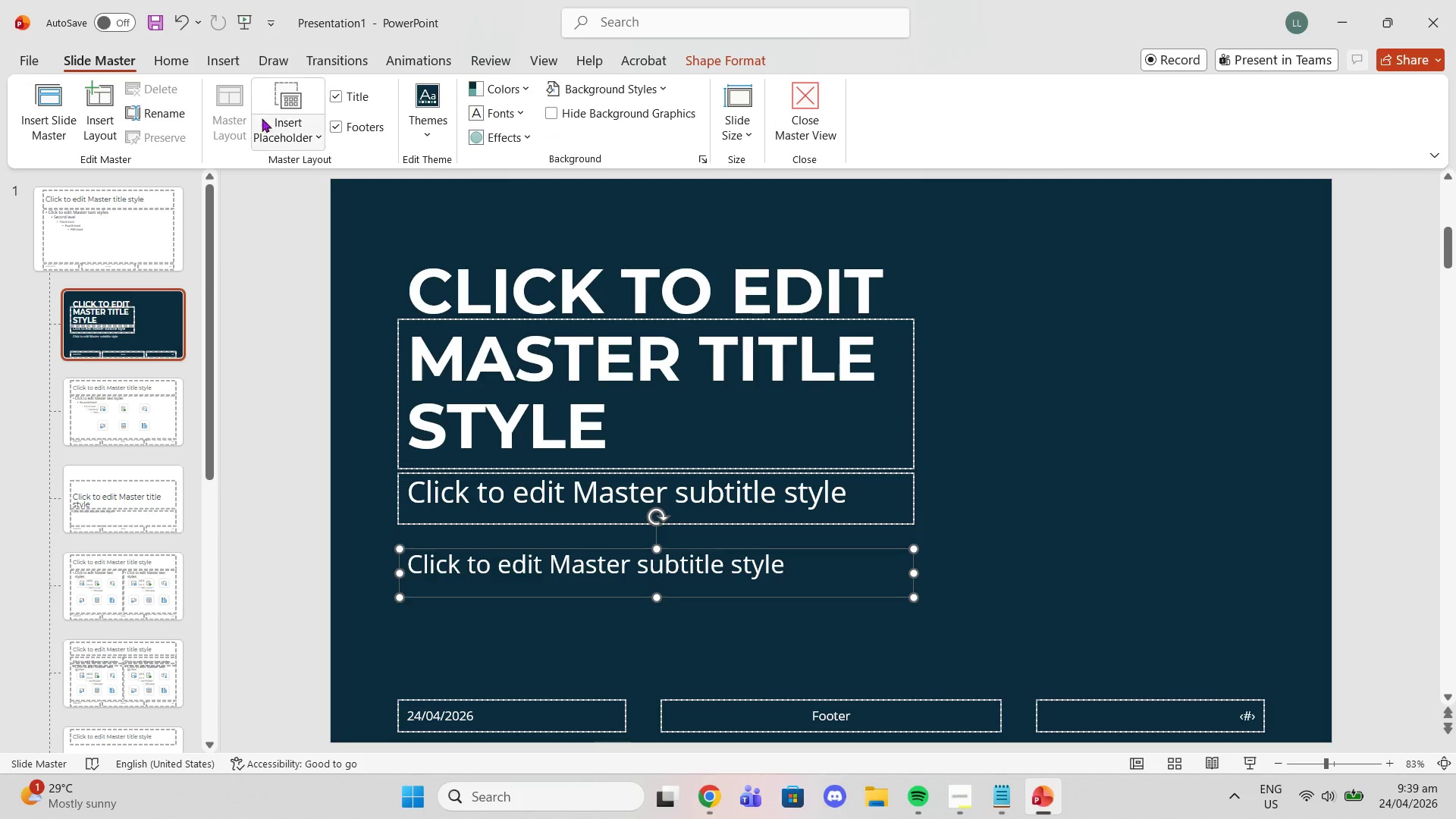 
left_click([271, 119])
 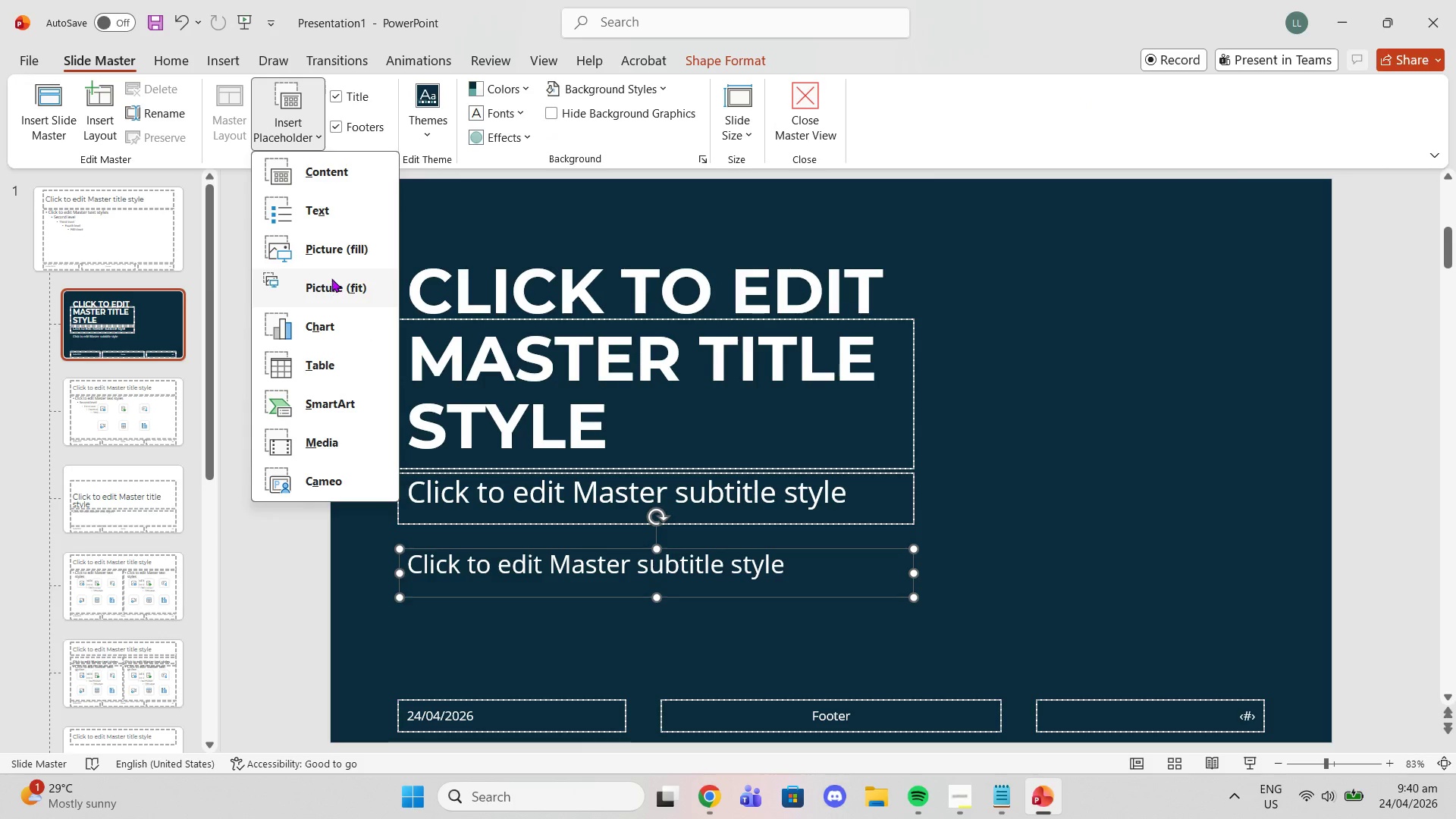 
left_click([331, 257])
 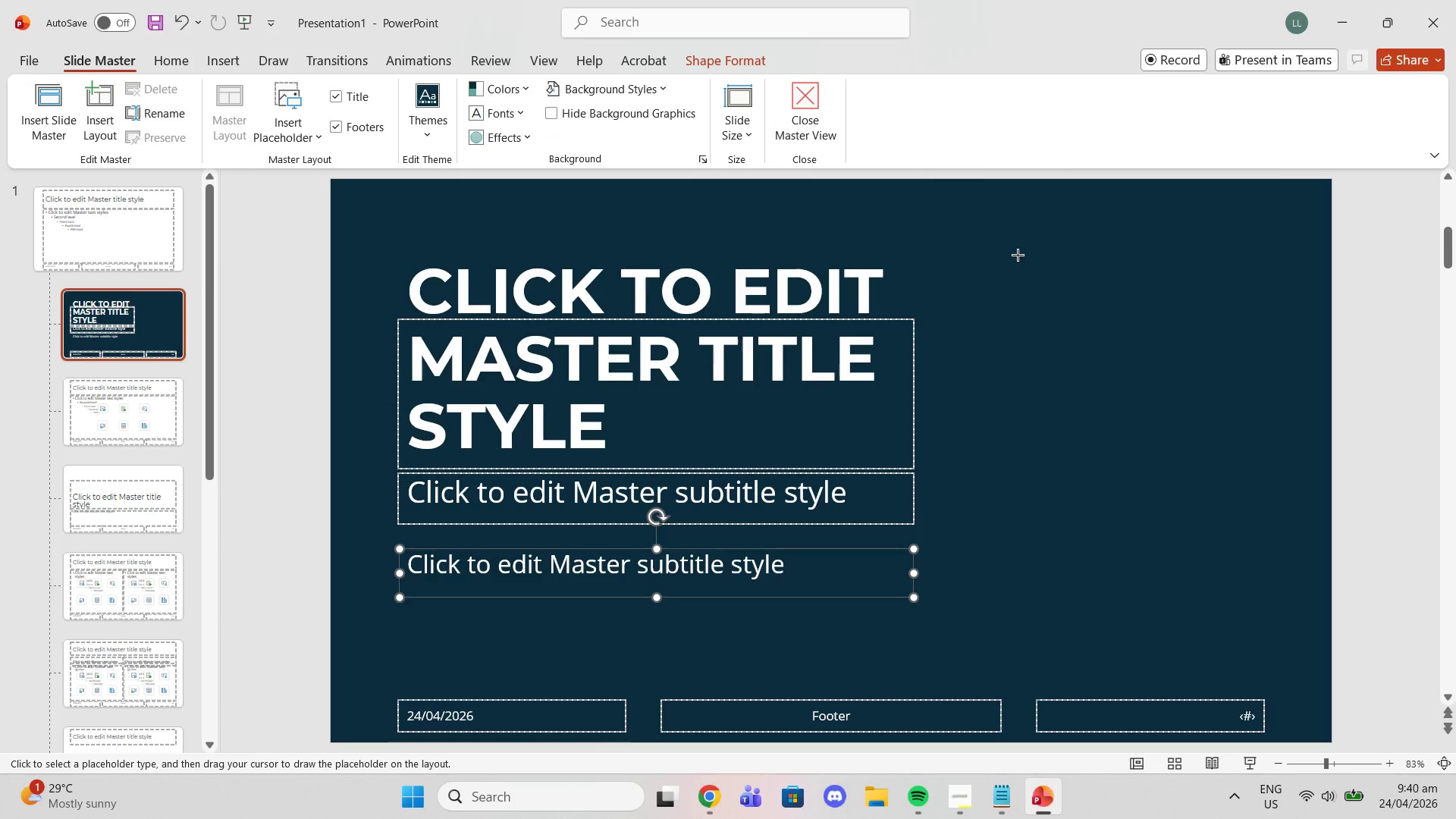 
left_click_drag(start_coordinate=[1018, 255], to_coordinate=[1147, 401])
 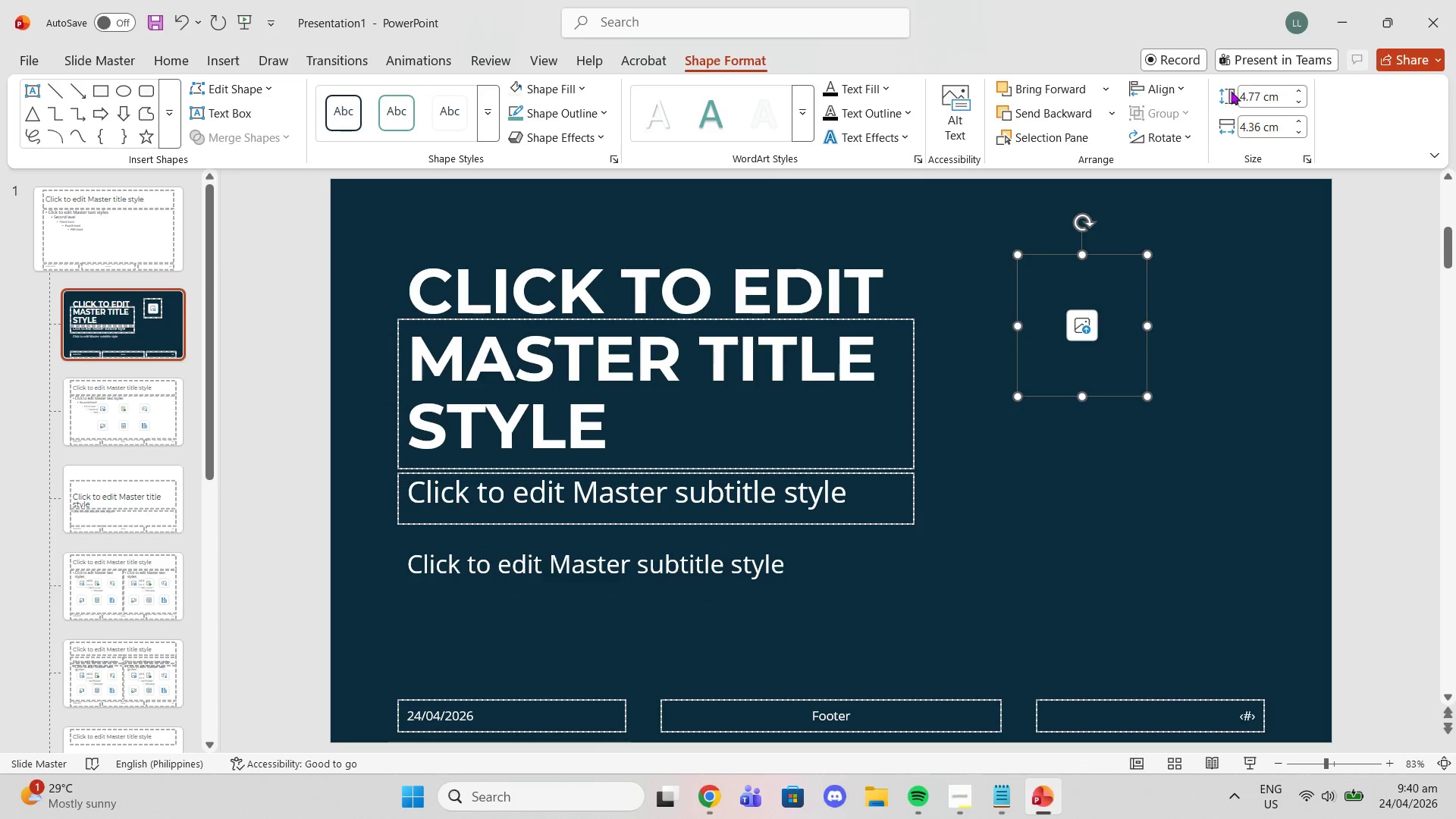 
left_click([1246, 93])
 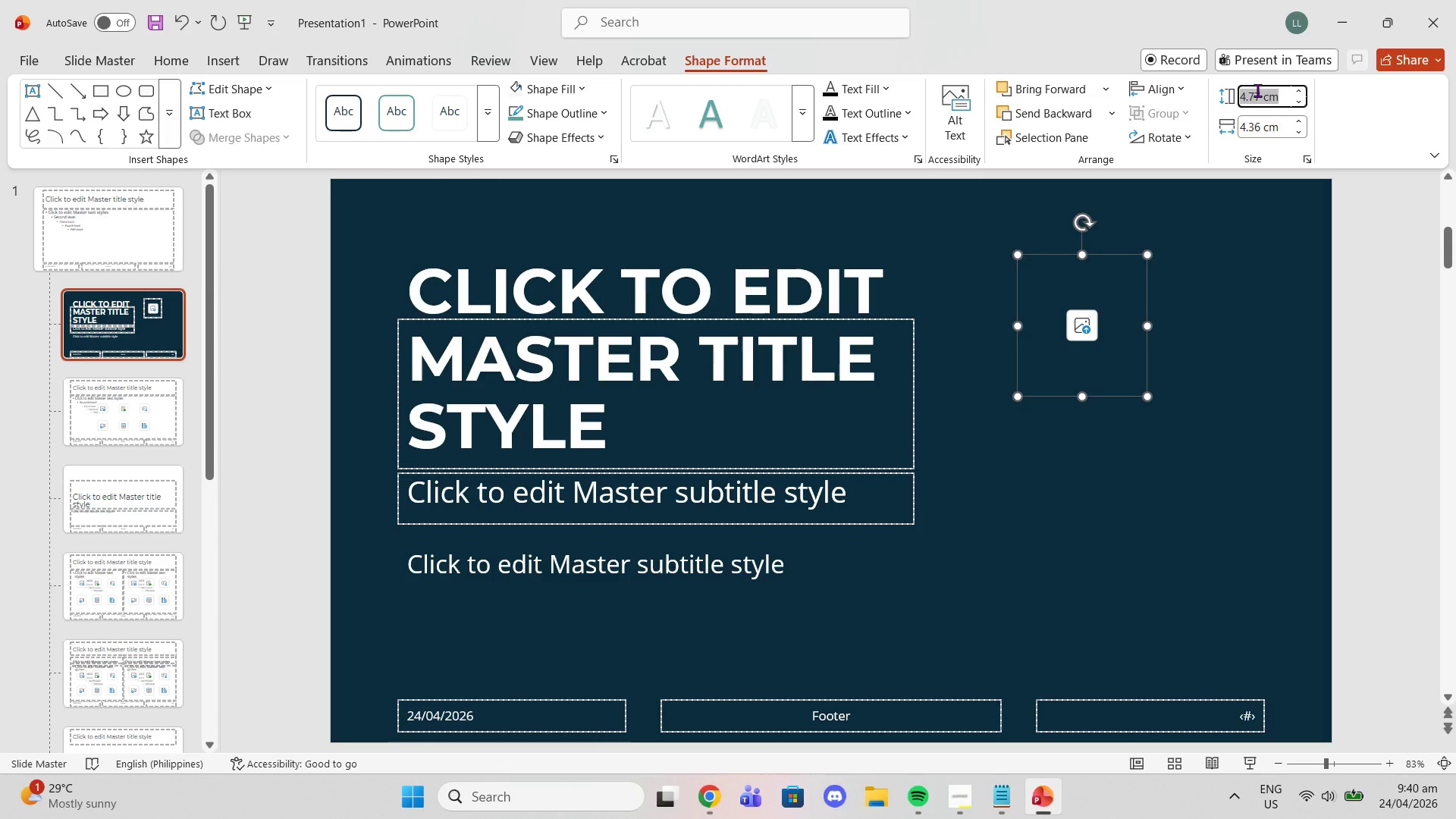 
type(23)
 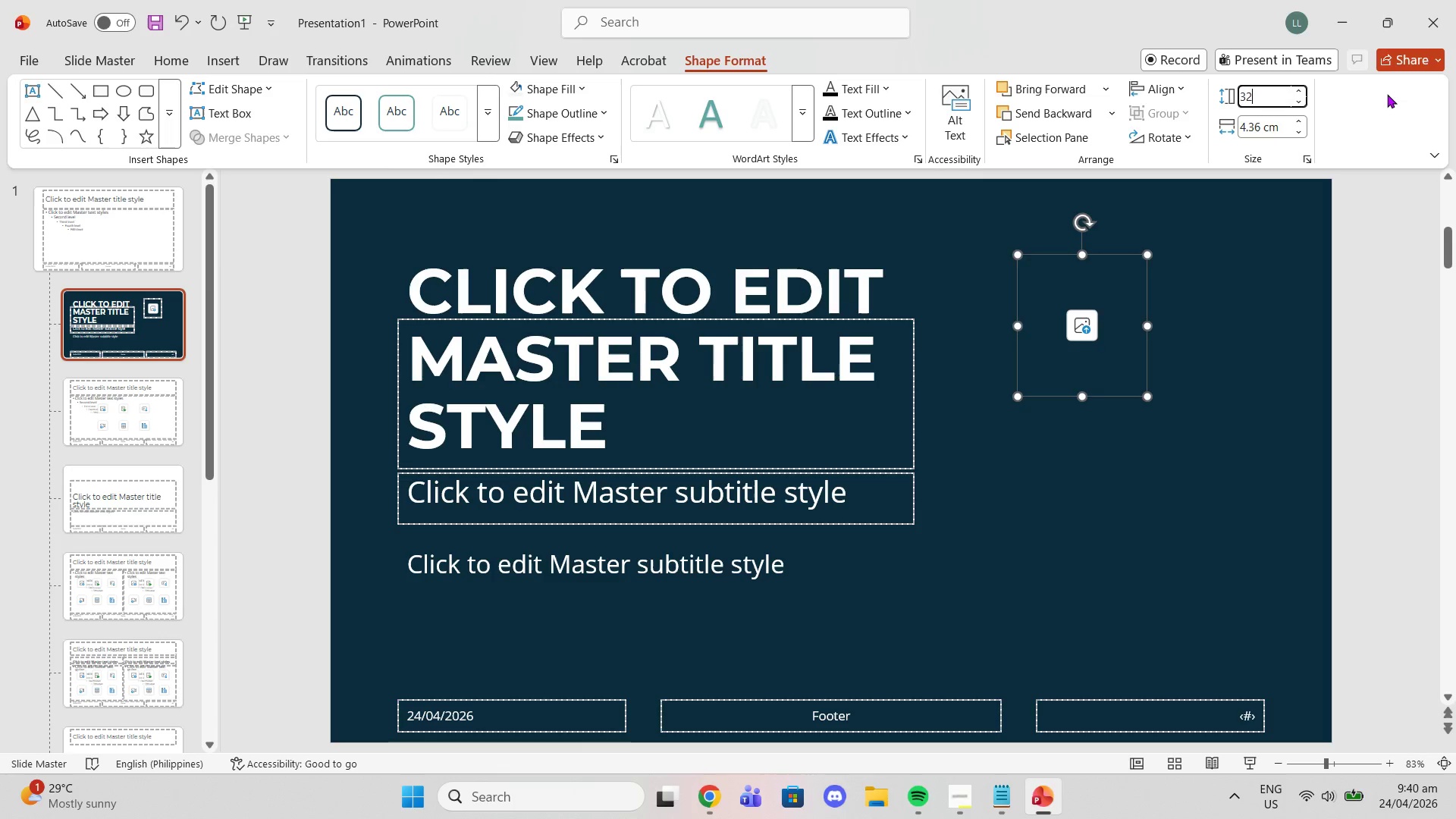 
key(Backspace)
 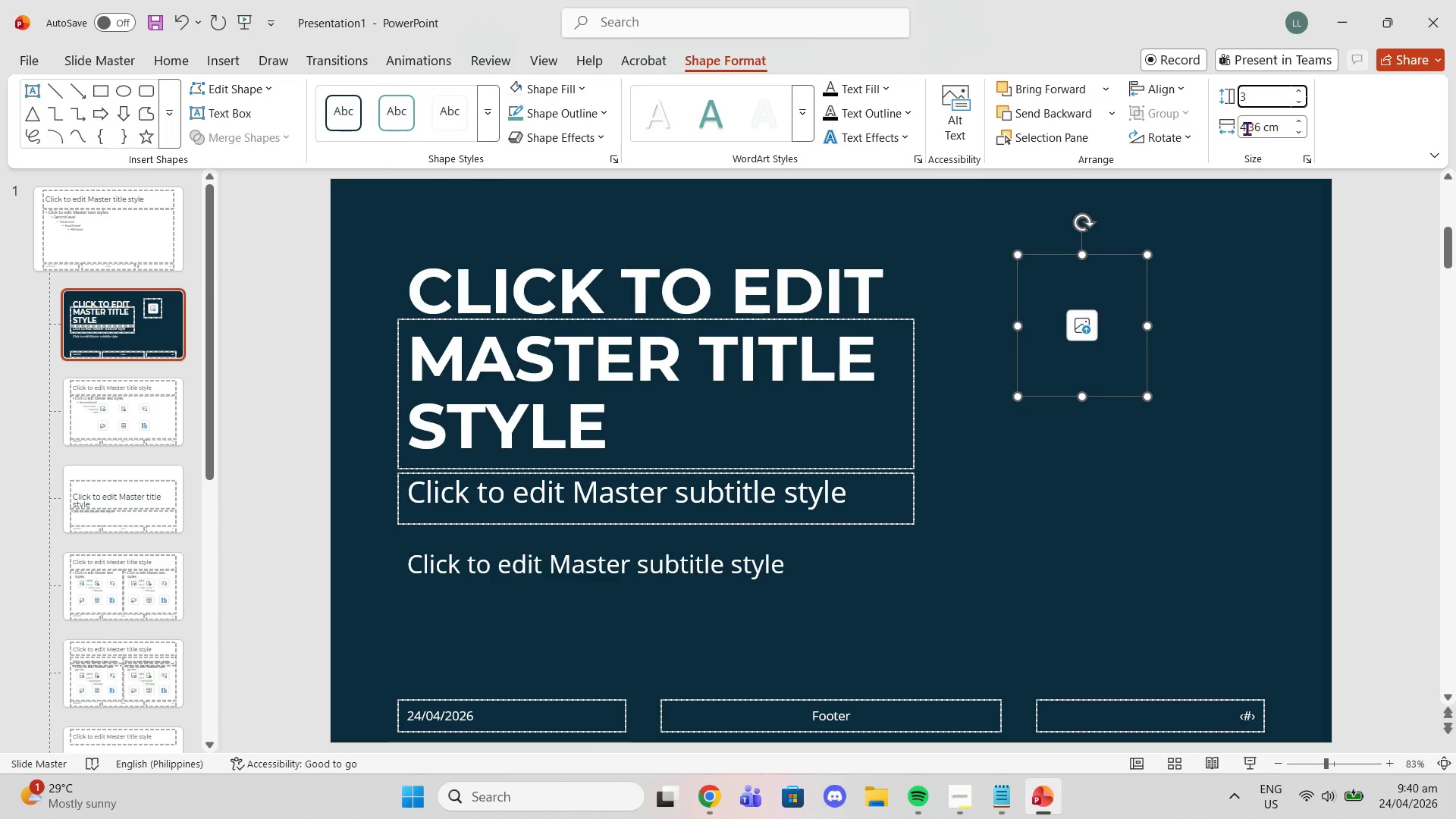 
double_click([1247, 128])
 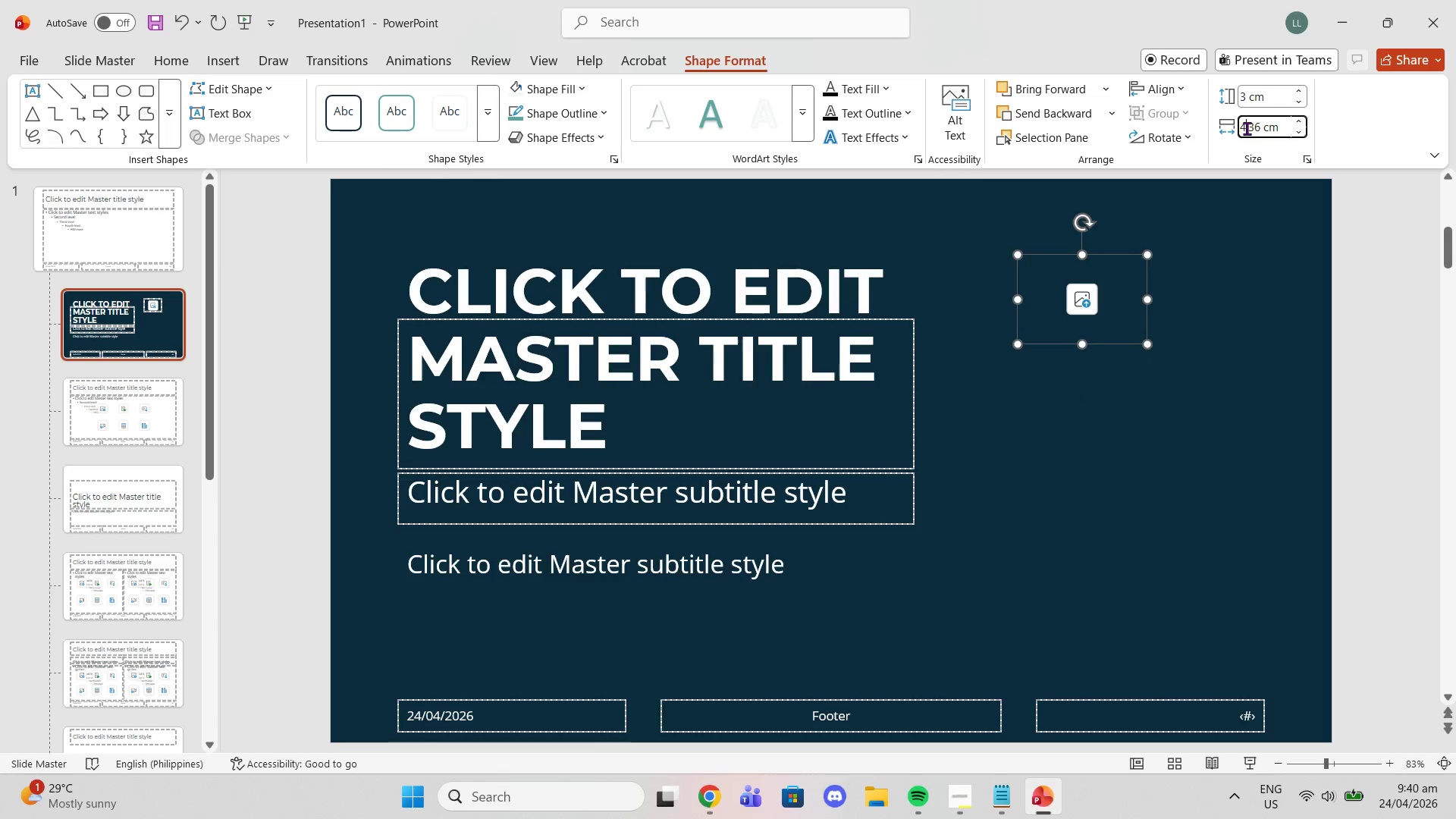 
double_click([1247, 128])
 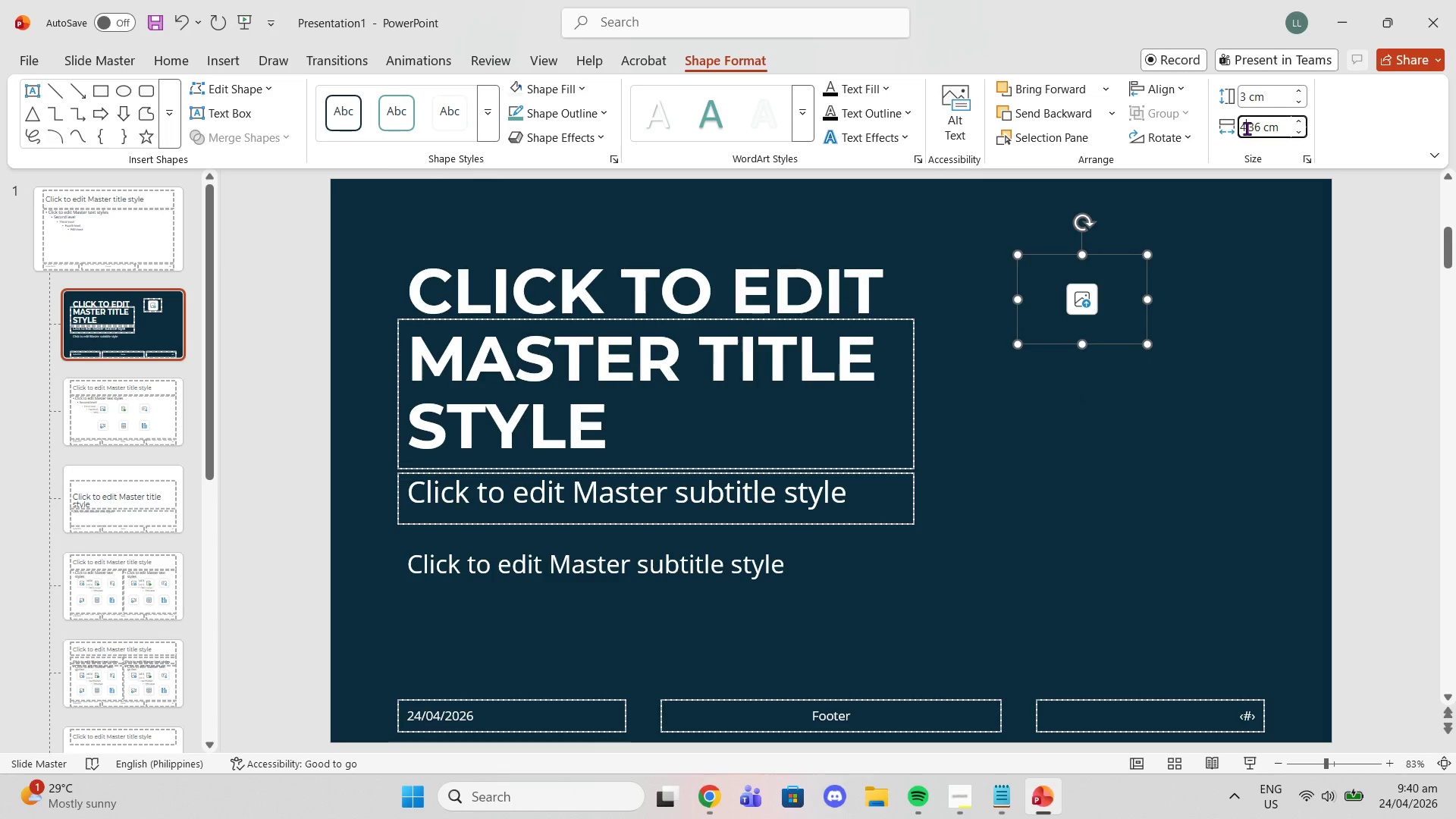 
double_click([1247, 128])
 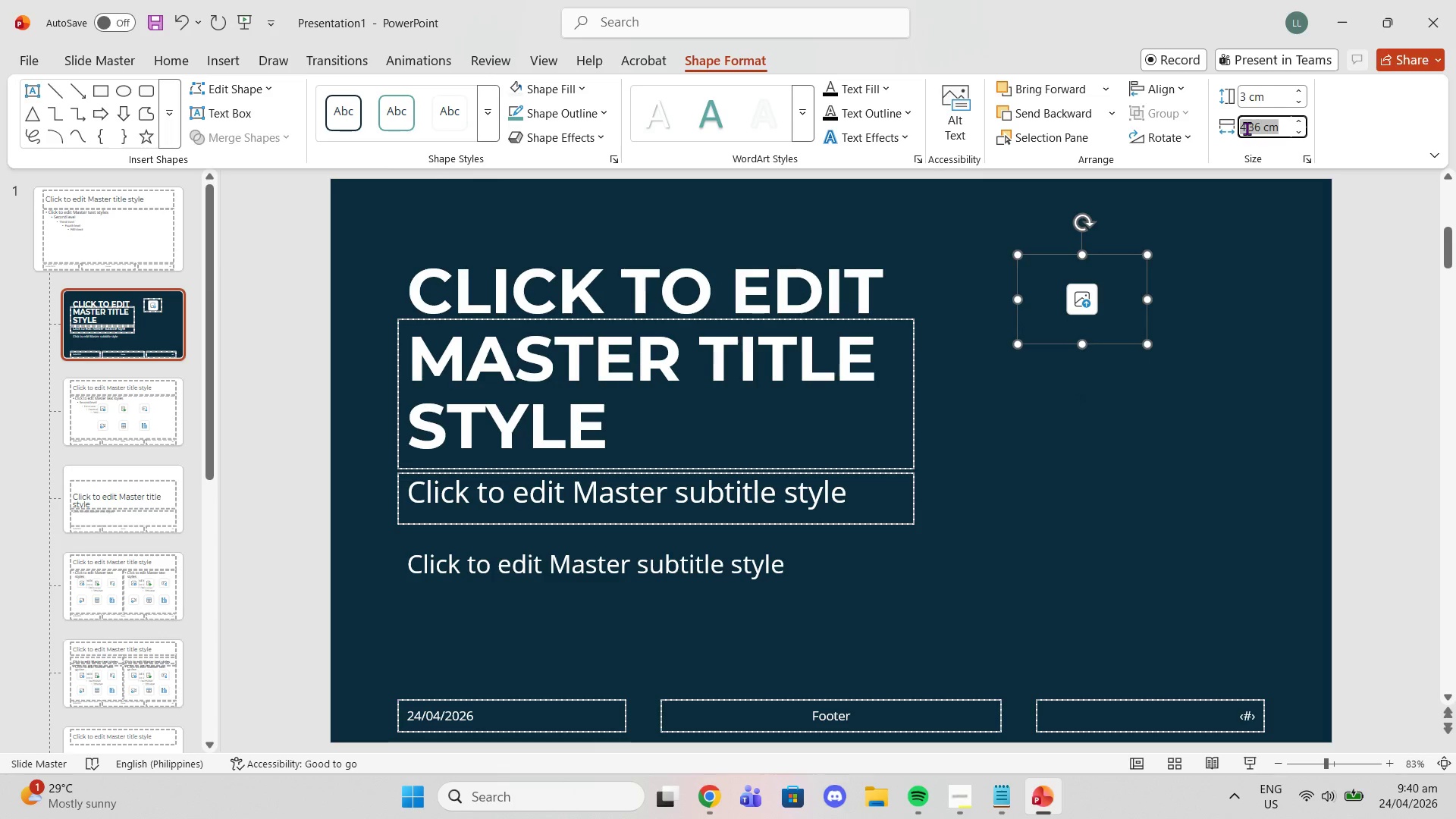 
triple_click([1247, 128])
 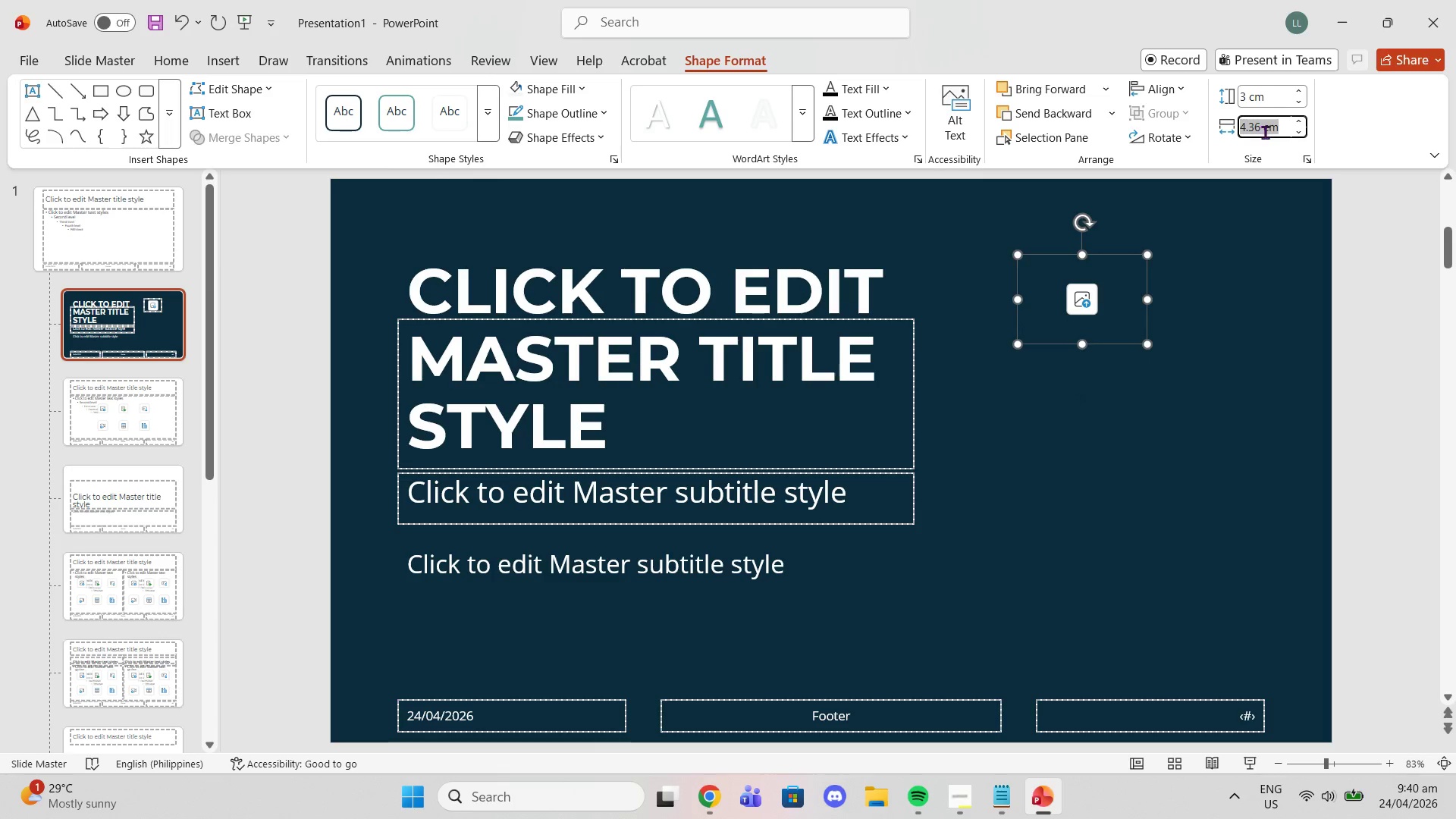 
key(3)
 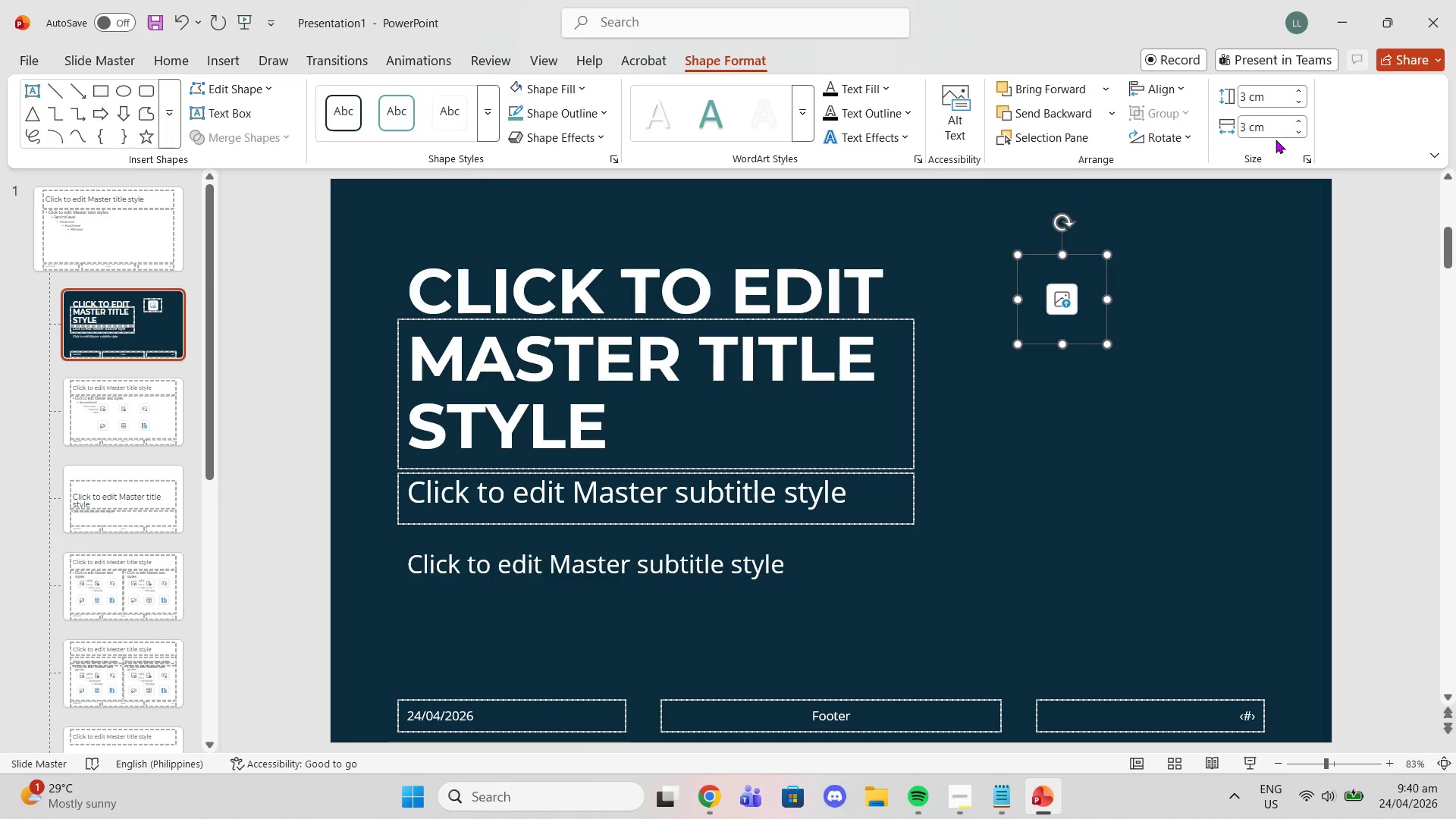 
key(Enter)
 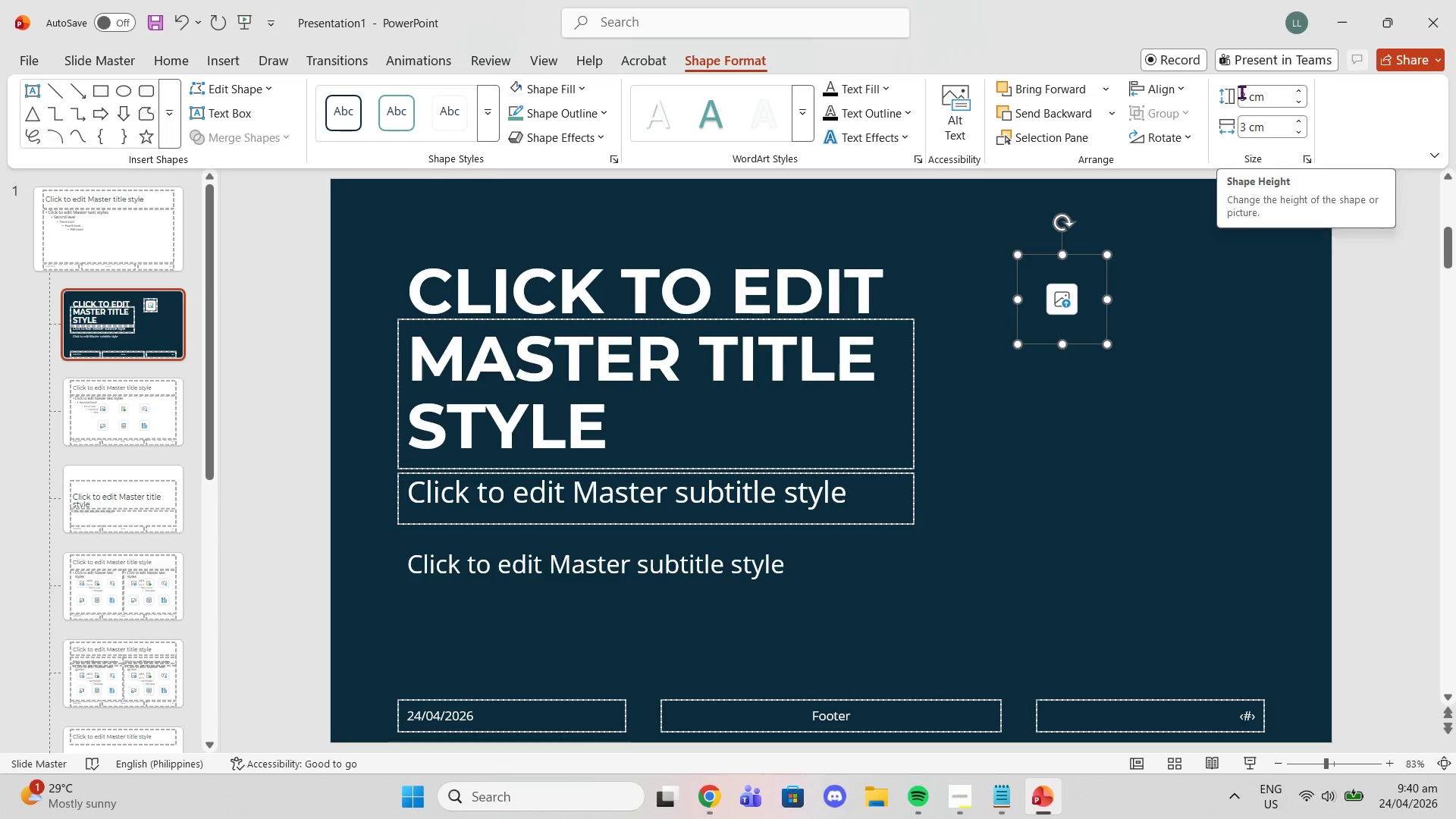 
left_click([1242, 98])
 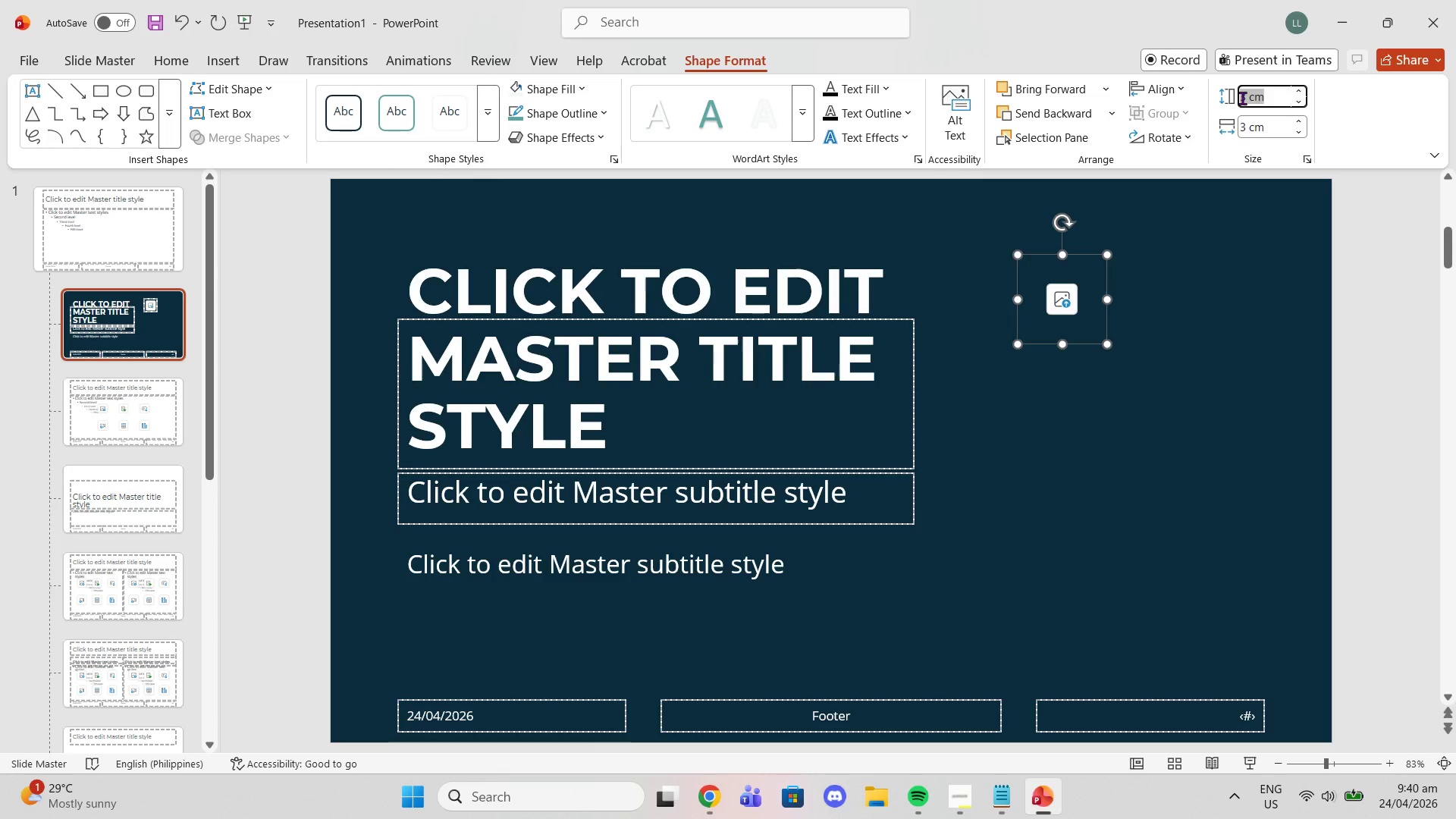 
key(4)
 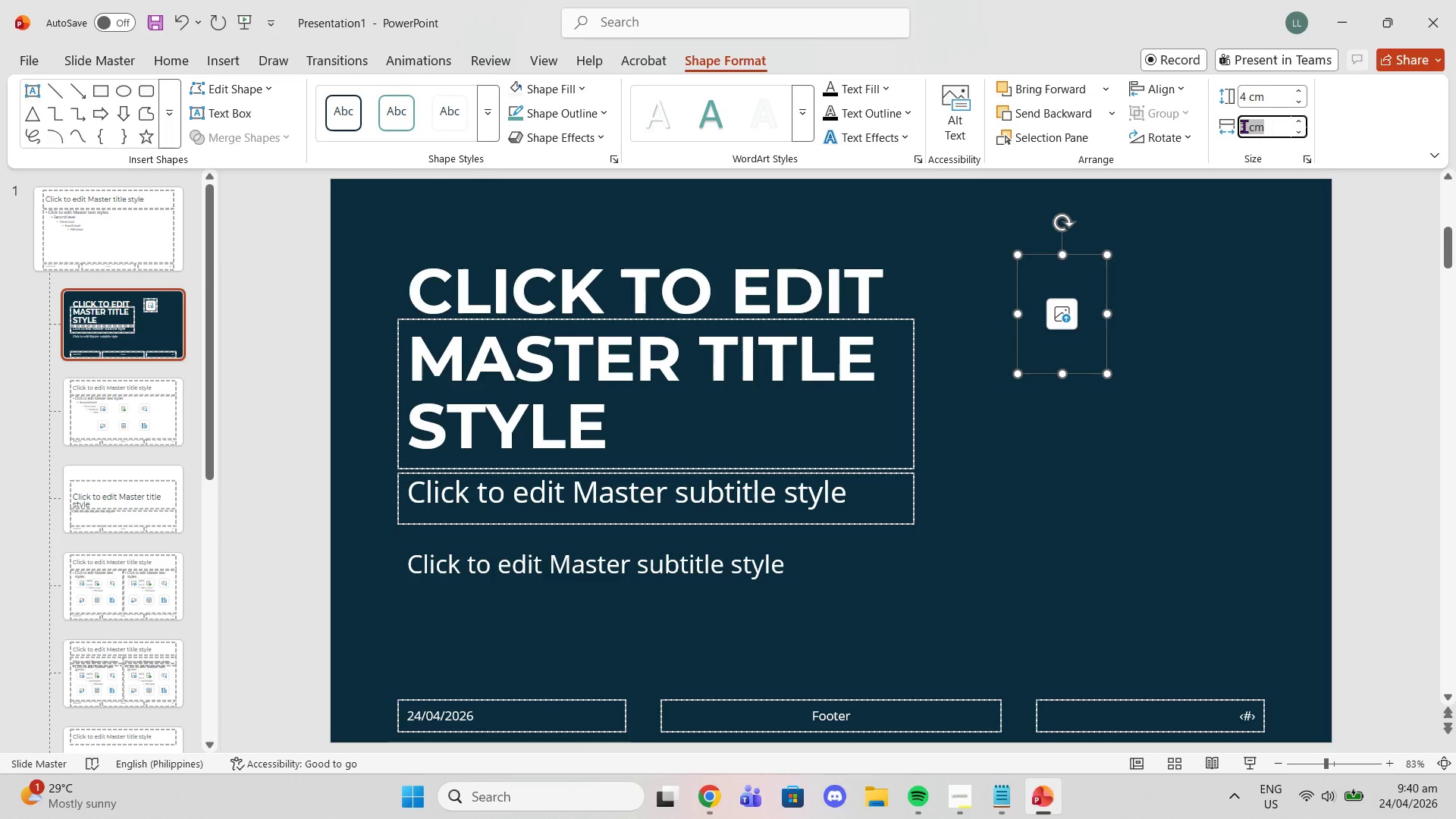 
left_click([1244, 126])
 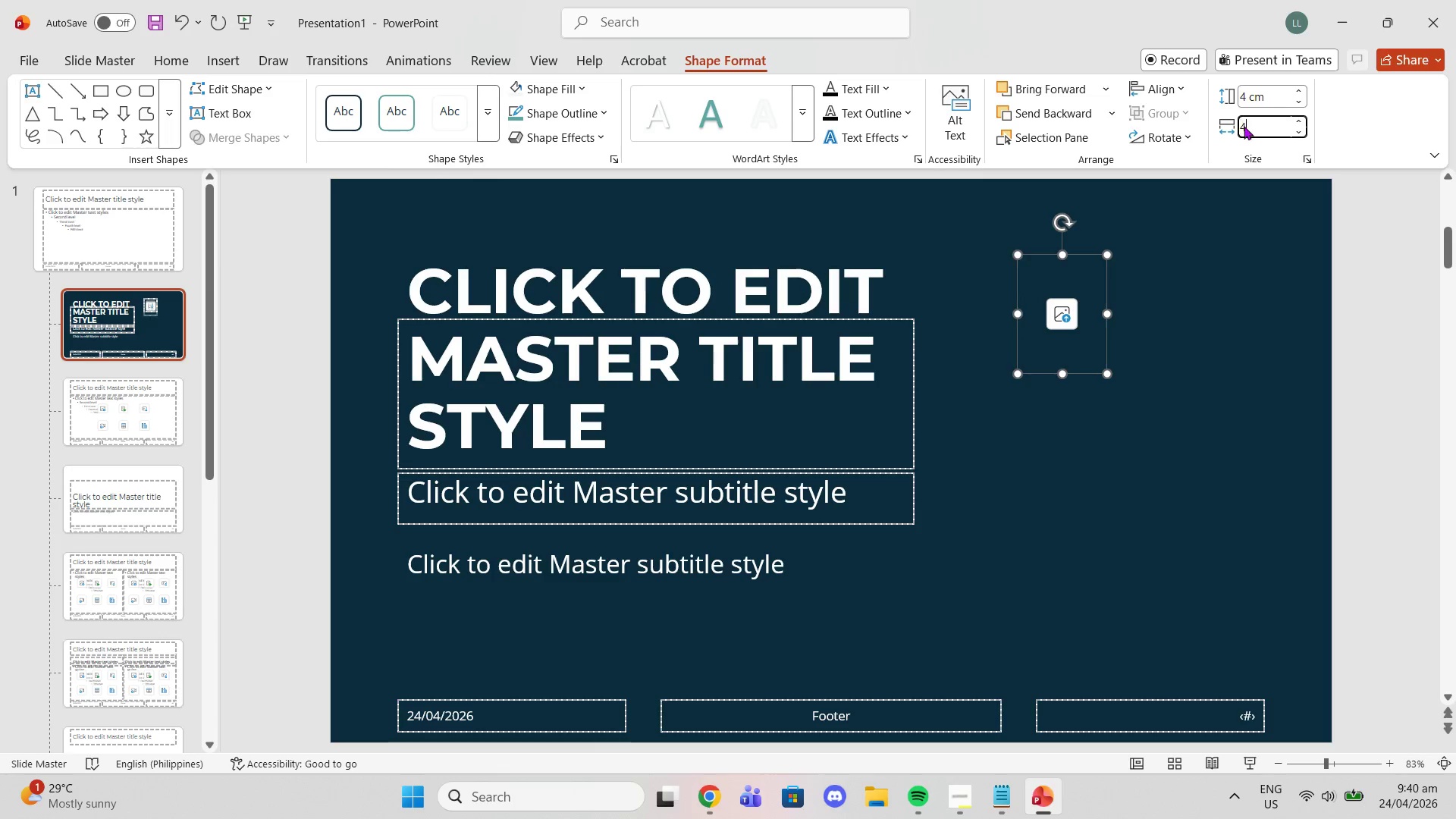 
key(4)
 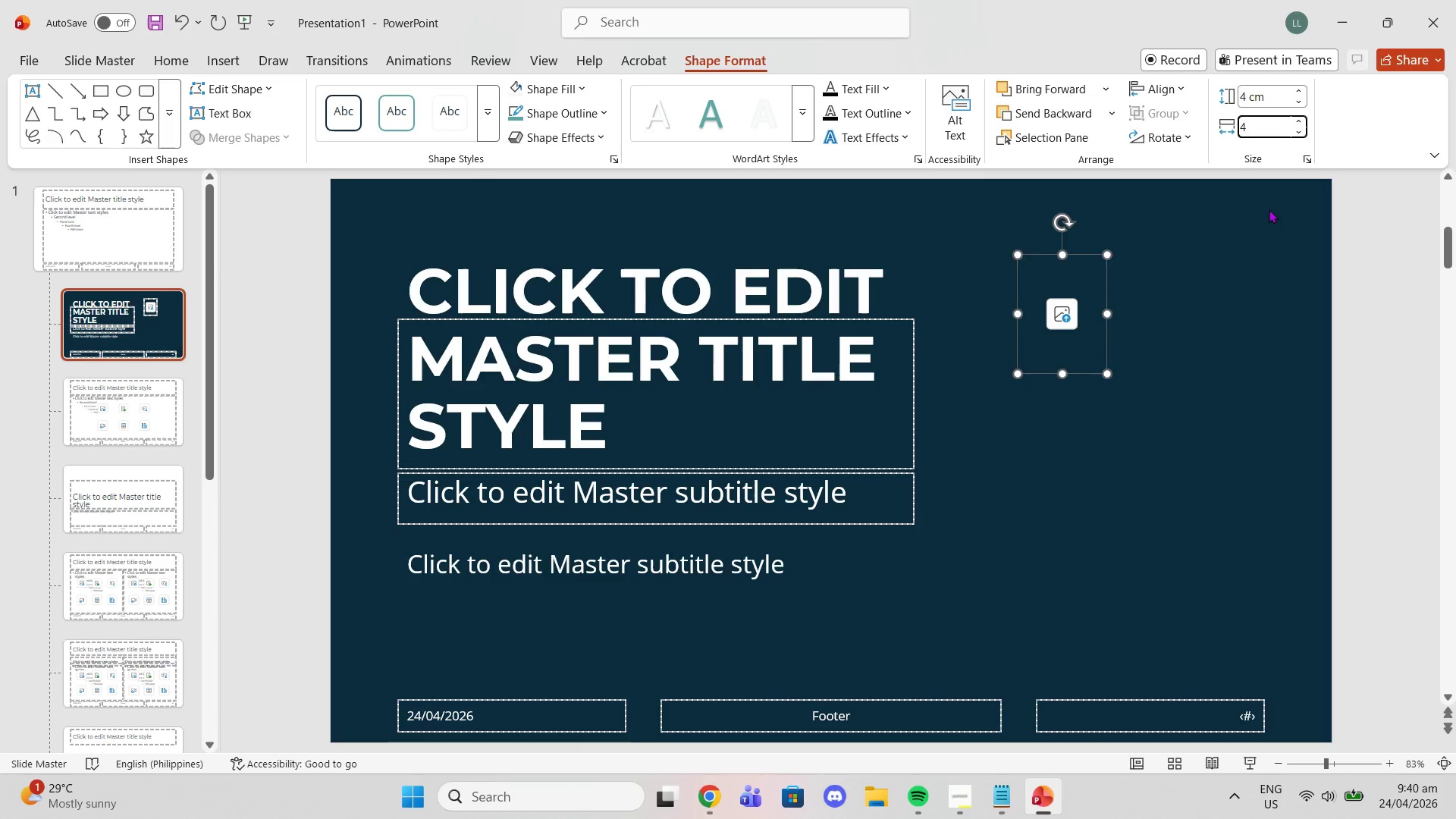 
key(Enter)
 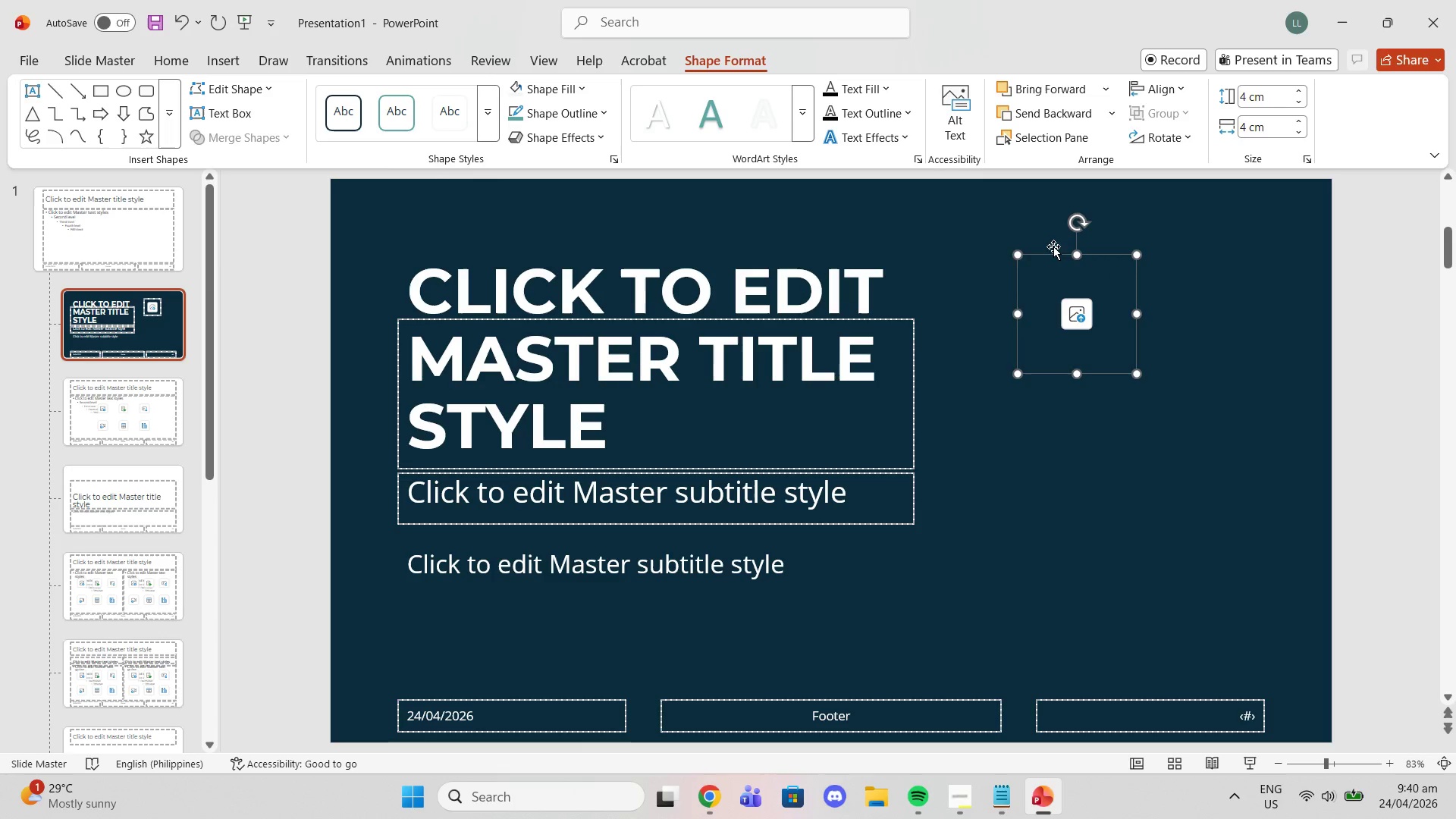 
left_click_drag(start_coordinate=[1052, 256], to_coordinate=[432, 217])
 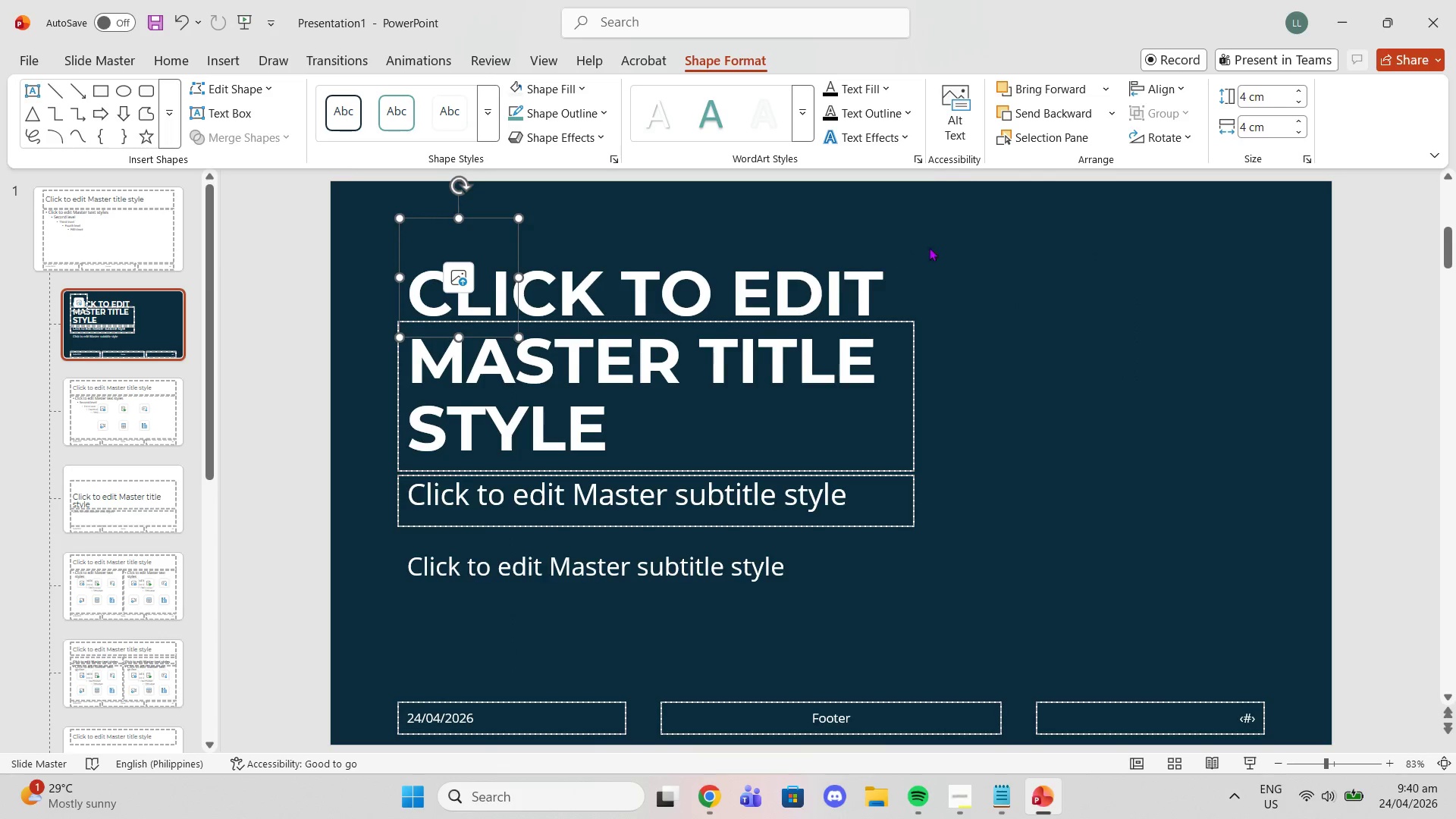 
left_click([956, 246])
 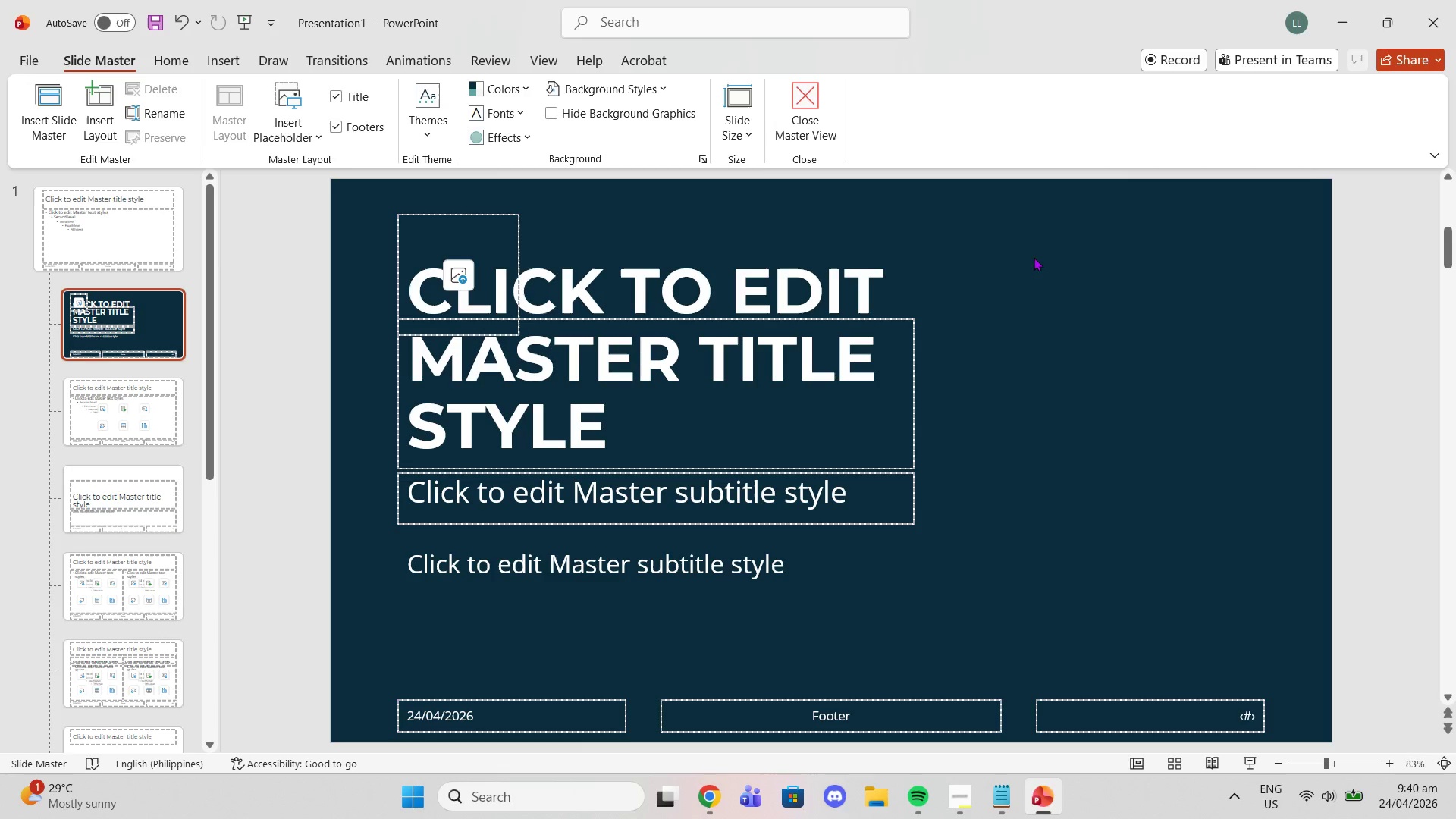 
left_click_drag(start_coordinate=[1034, 257], to_coordinate=[508, 733])
 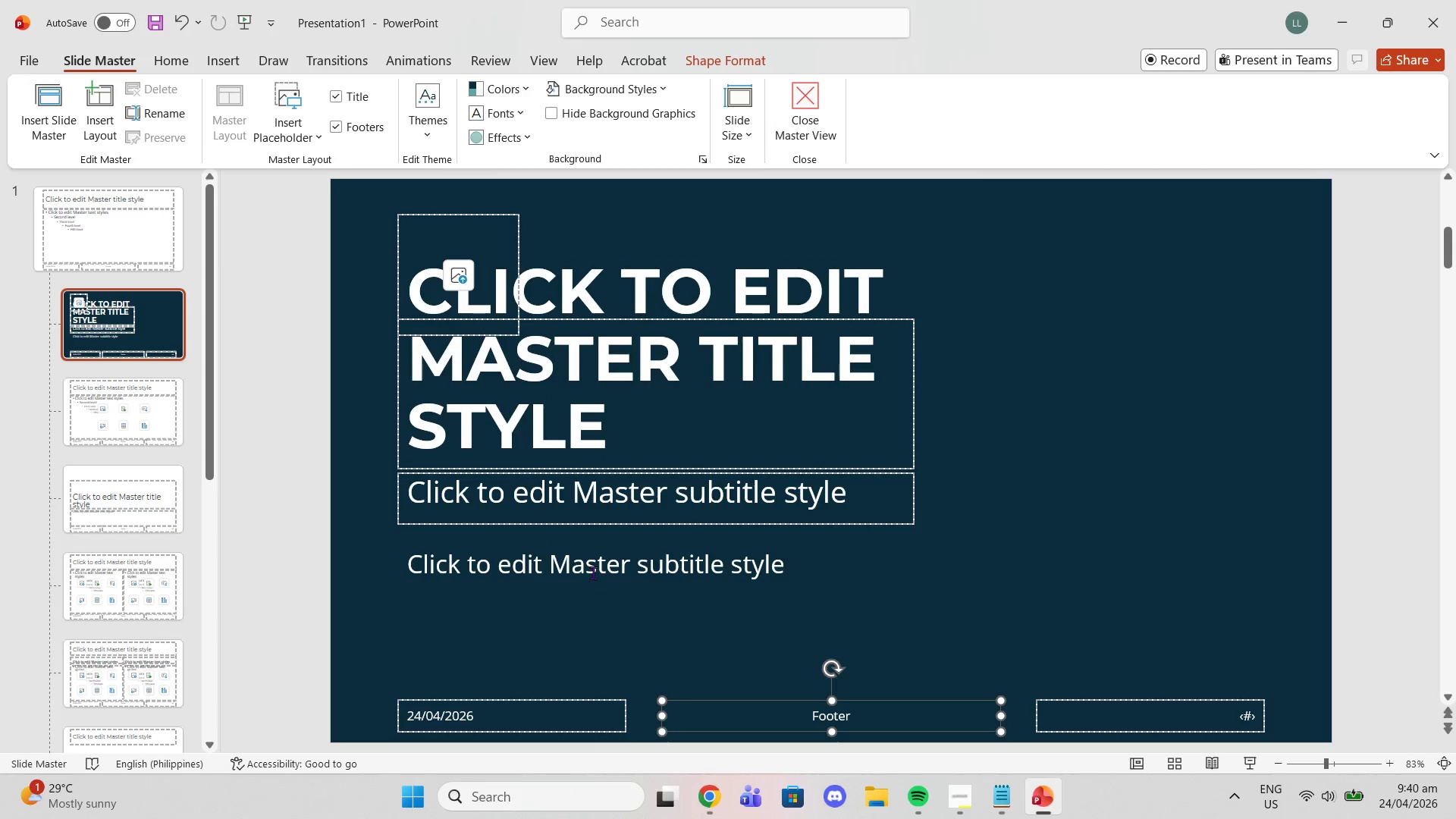 
left_click([593, 573])
 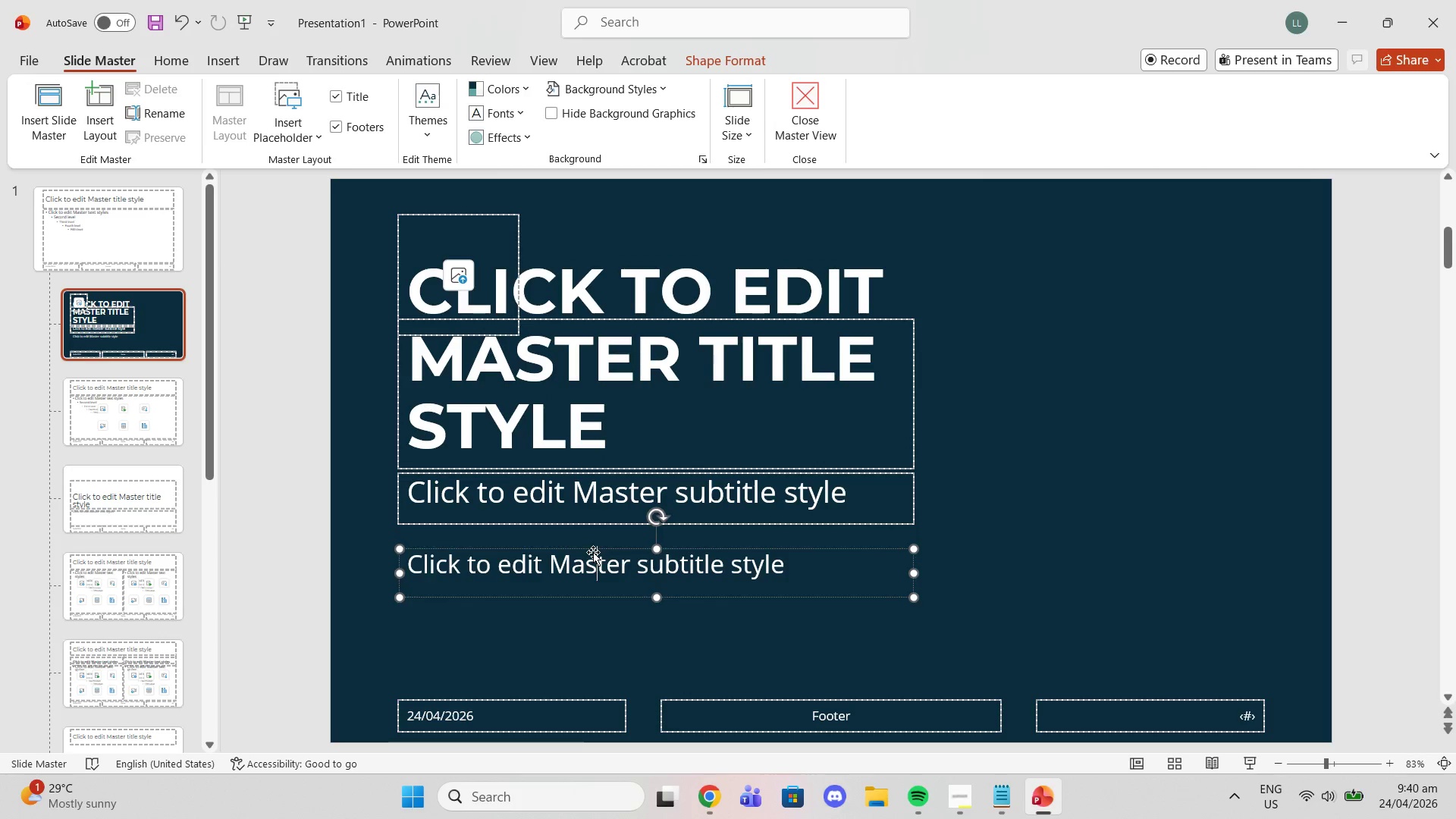 
left_click_drag(start_coordinate=[593, 552], to_coordinate=[590, 601])
 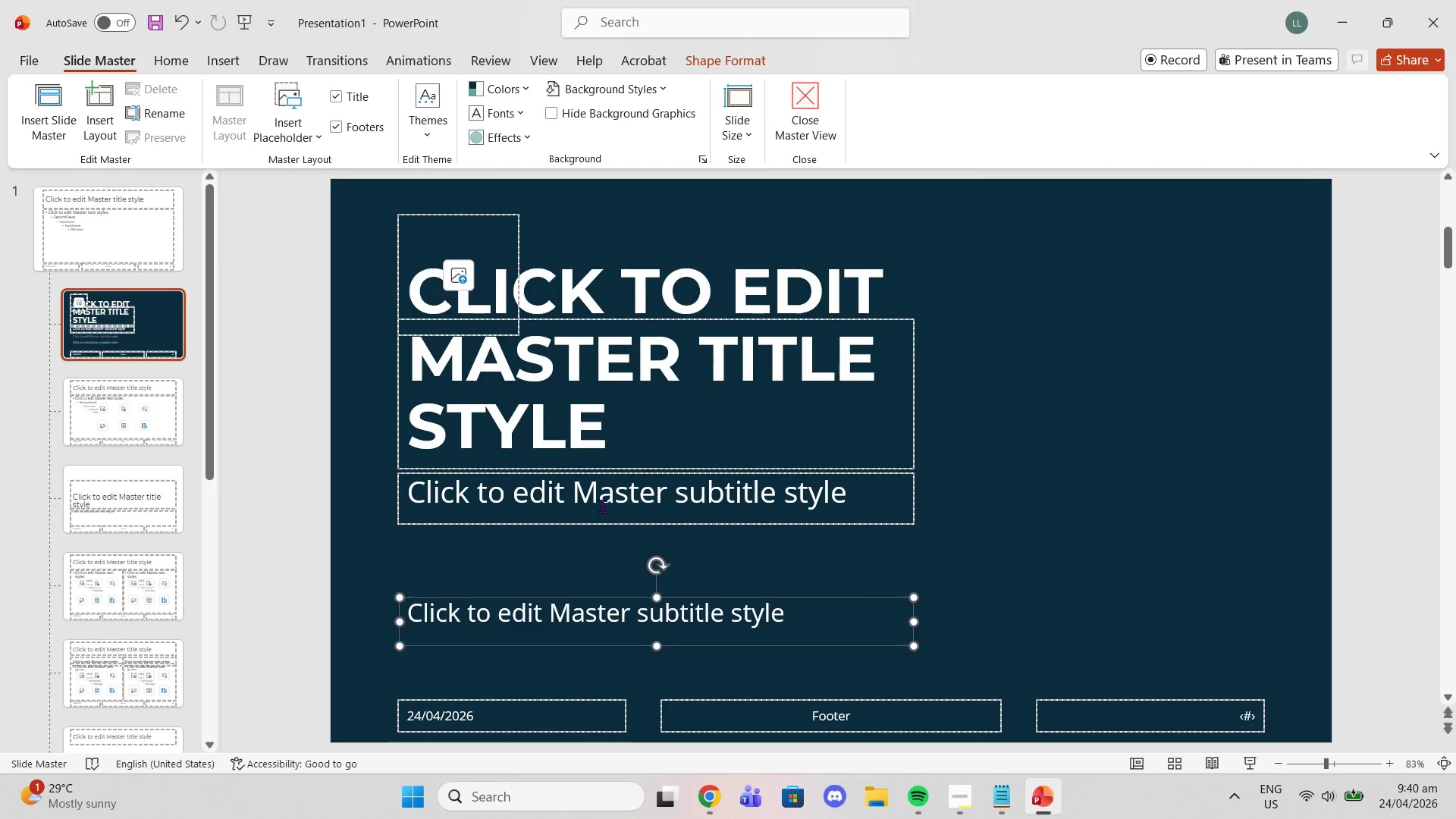 
left_click([602, 506])
 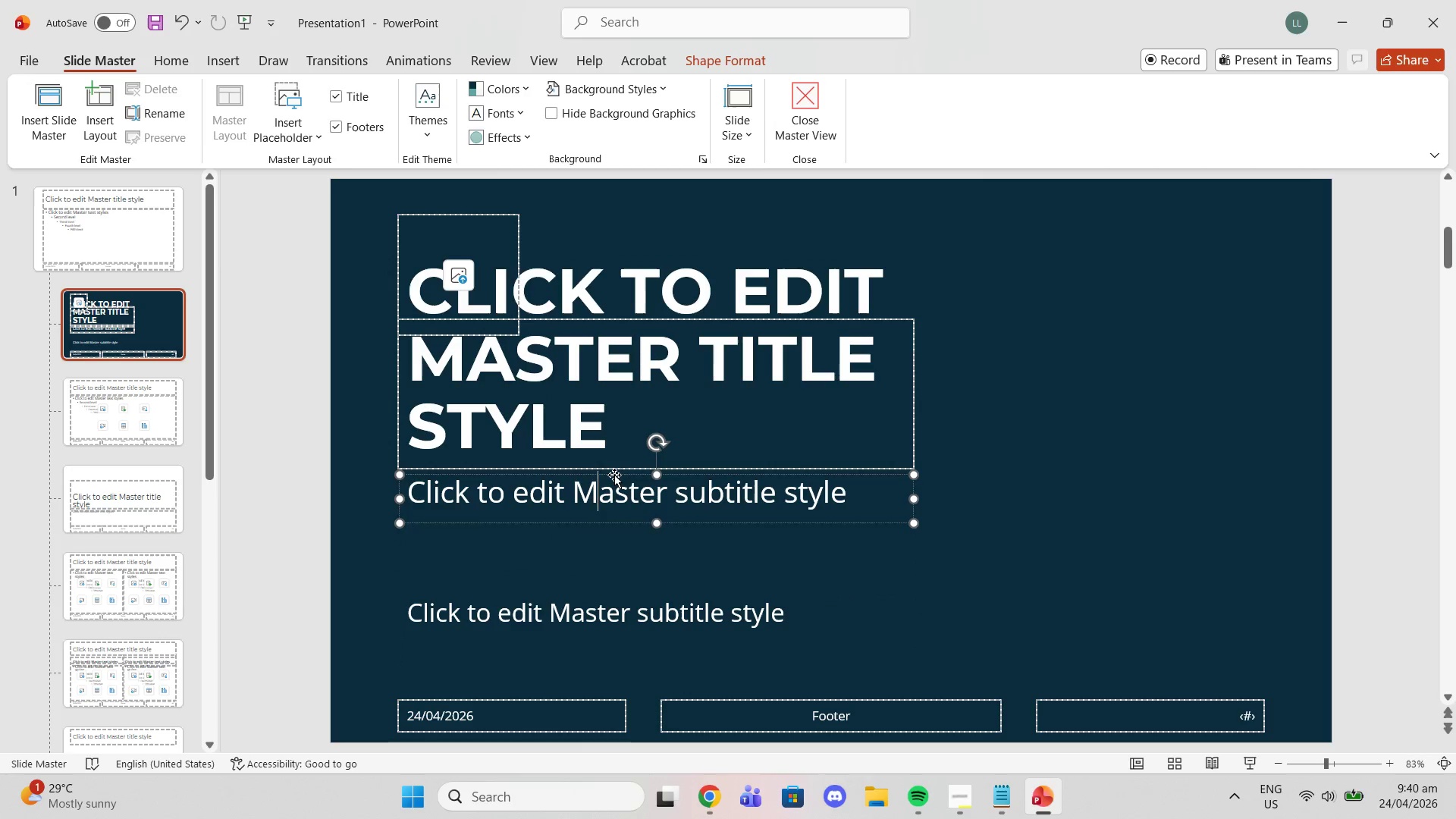 
left_click_drag(start_coordinate=[614, 475], to_coordinate=[614, 535])
 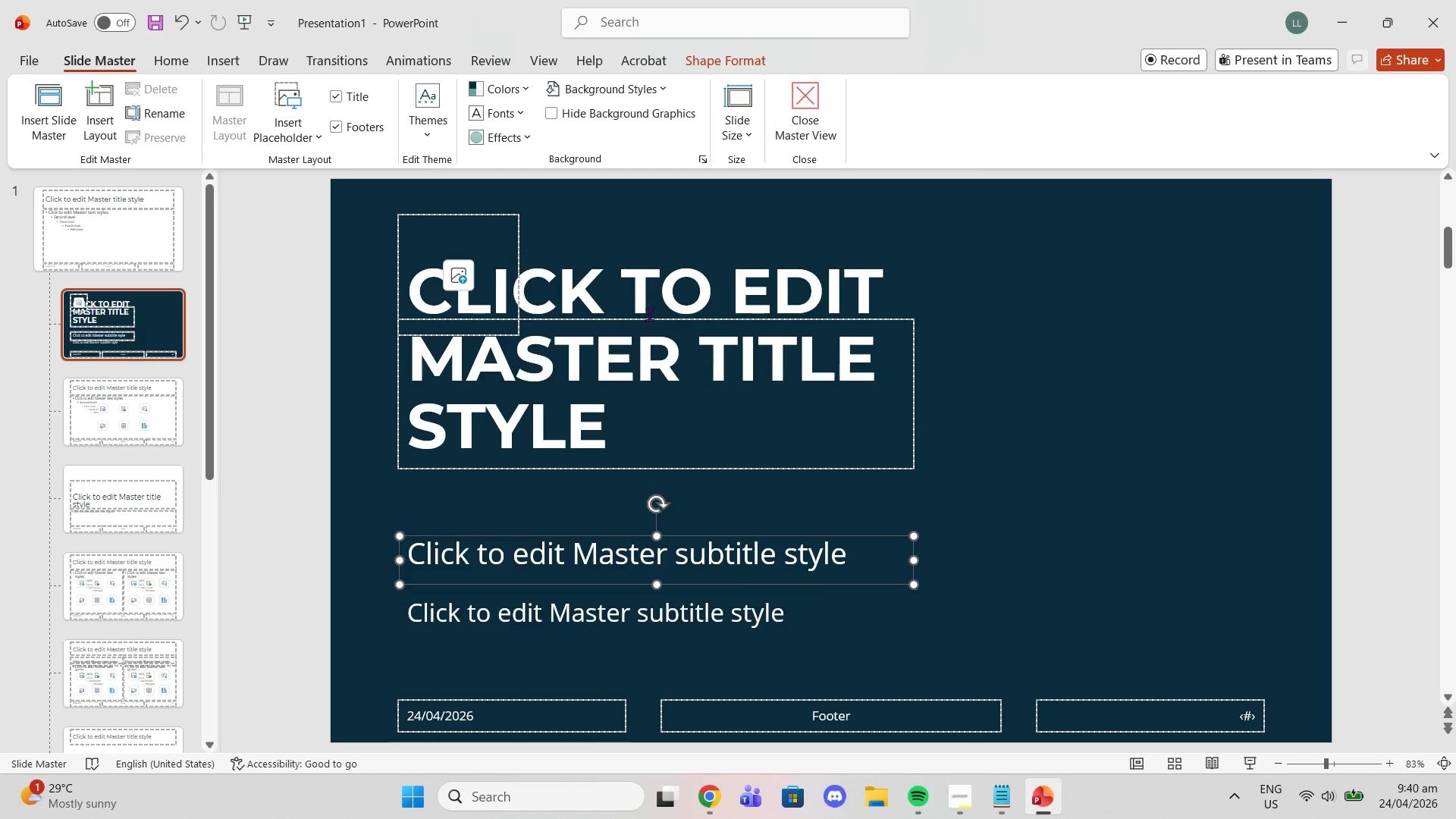 
left_click([649, 314])
 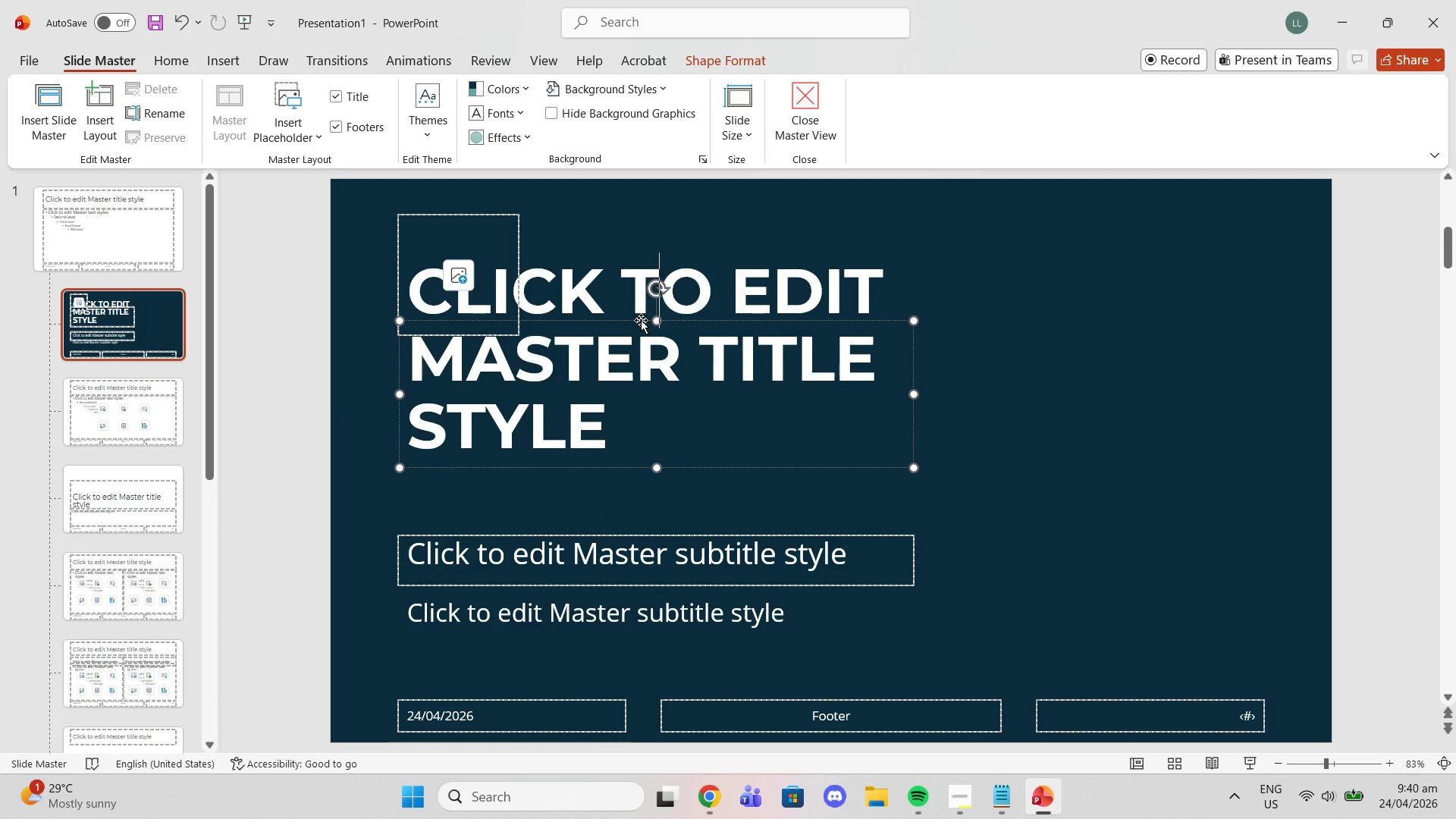 
left_click_drag(start_coordinate=[641, 320], to_coordinate=[638, 369])
 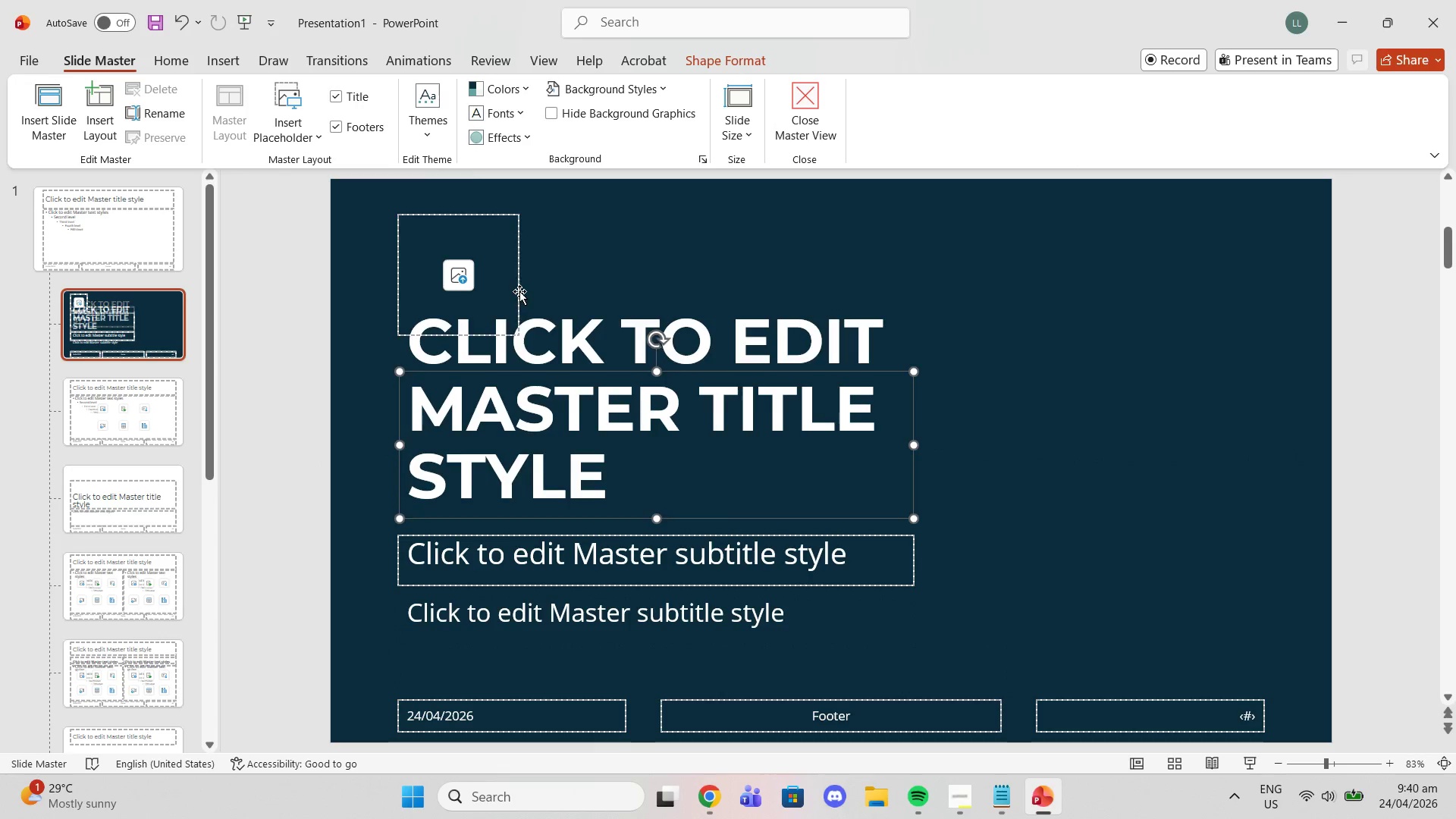 
left_click([519, 291])
 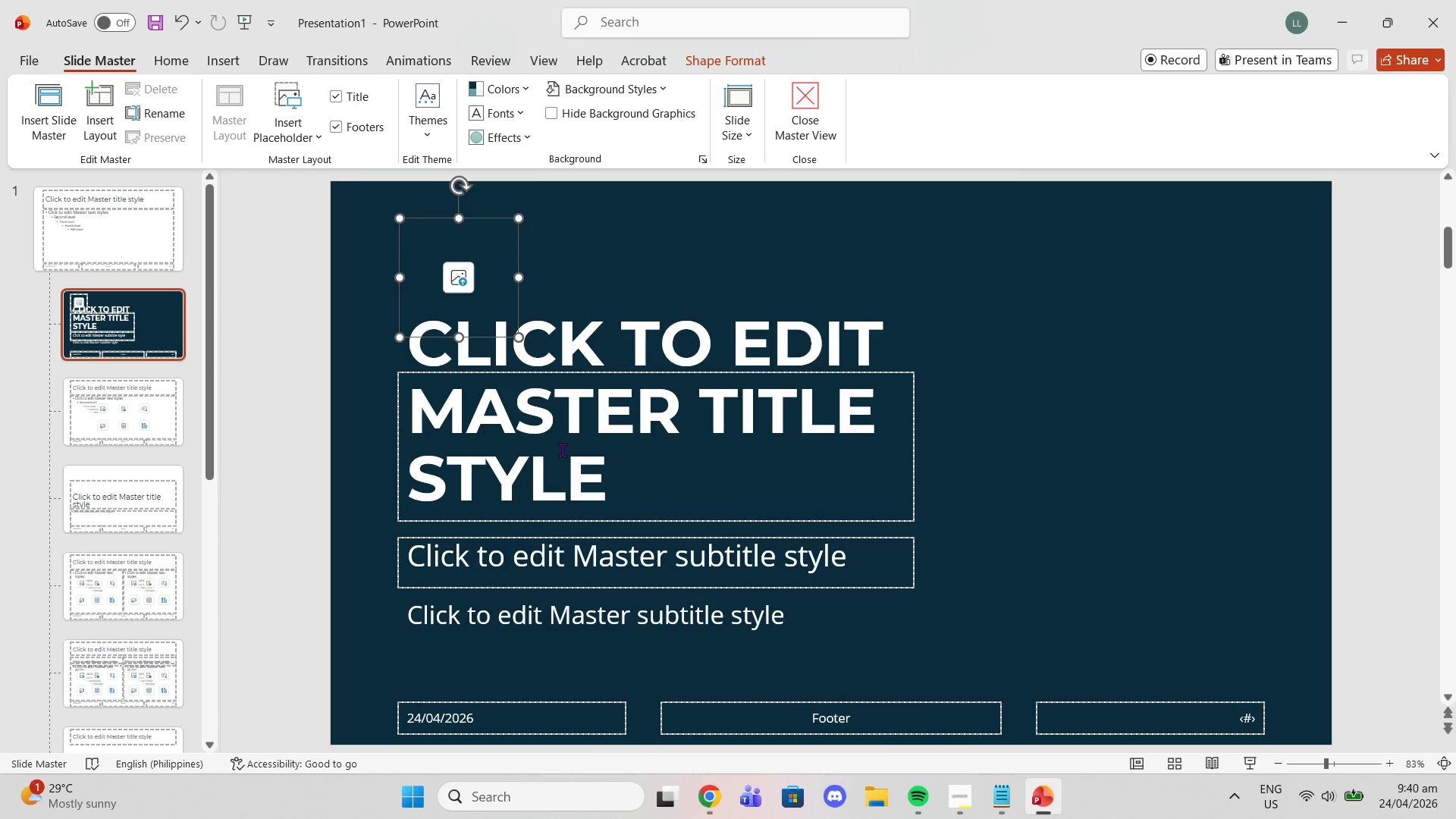 
left_click([566, 450])
 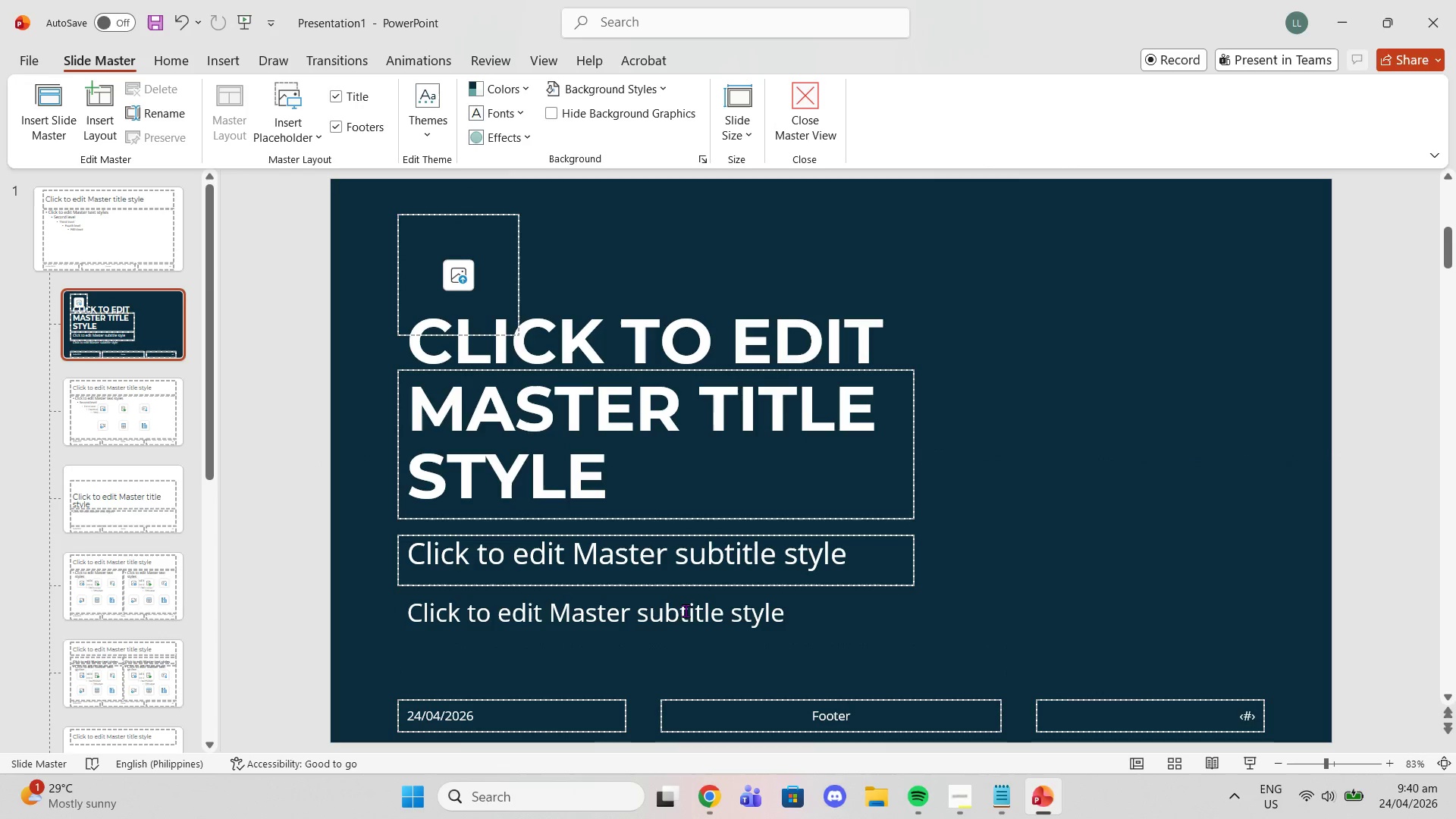 
left_click([686, 616])
 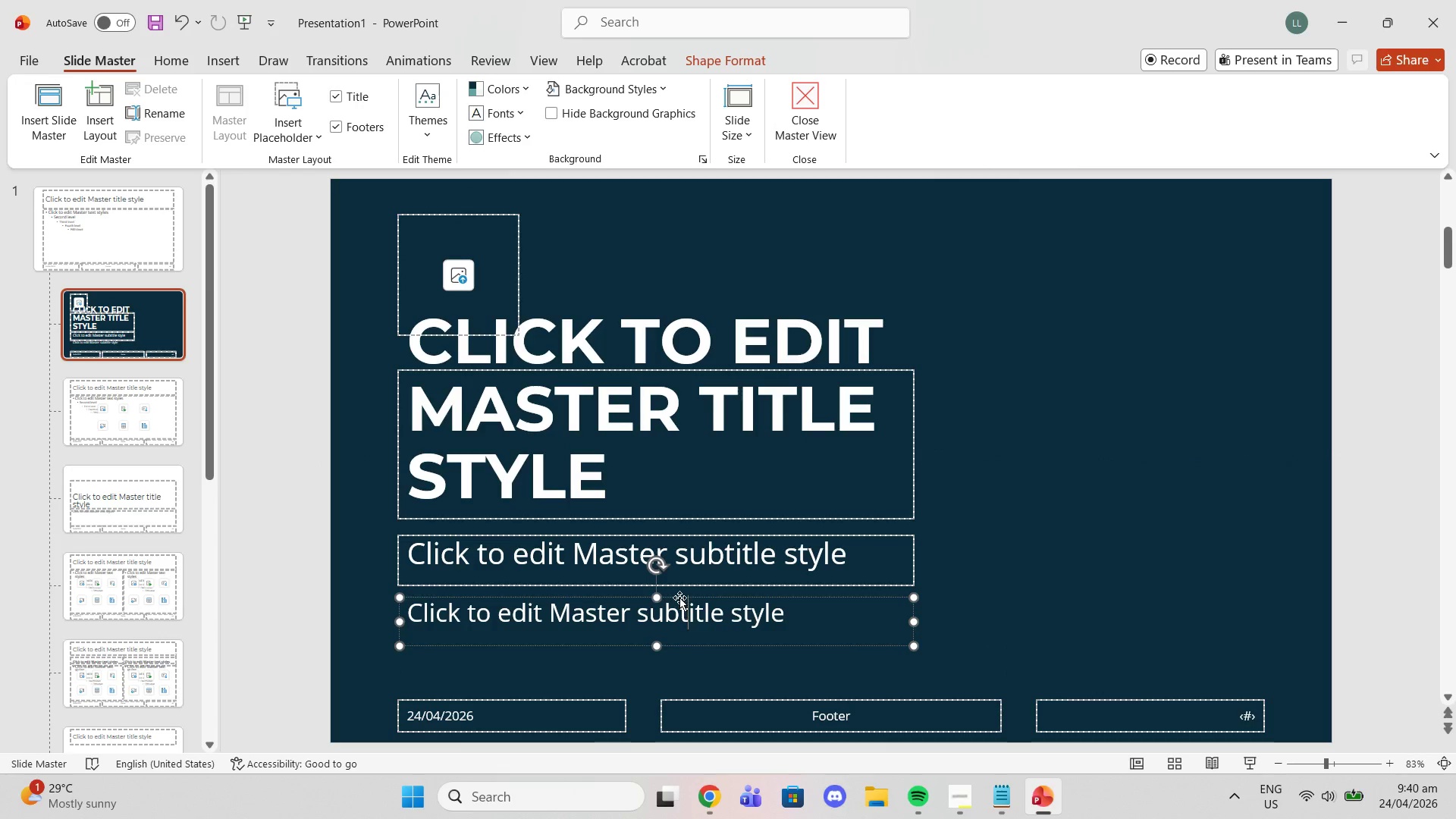 
left_click_drag(start_coordinate=[679, 598], to_coordinate=[679, 604])
 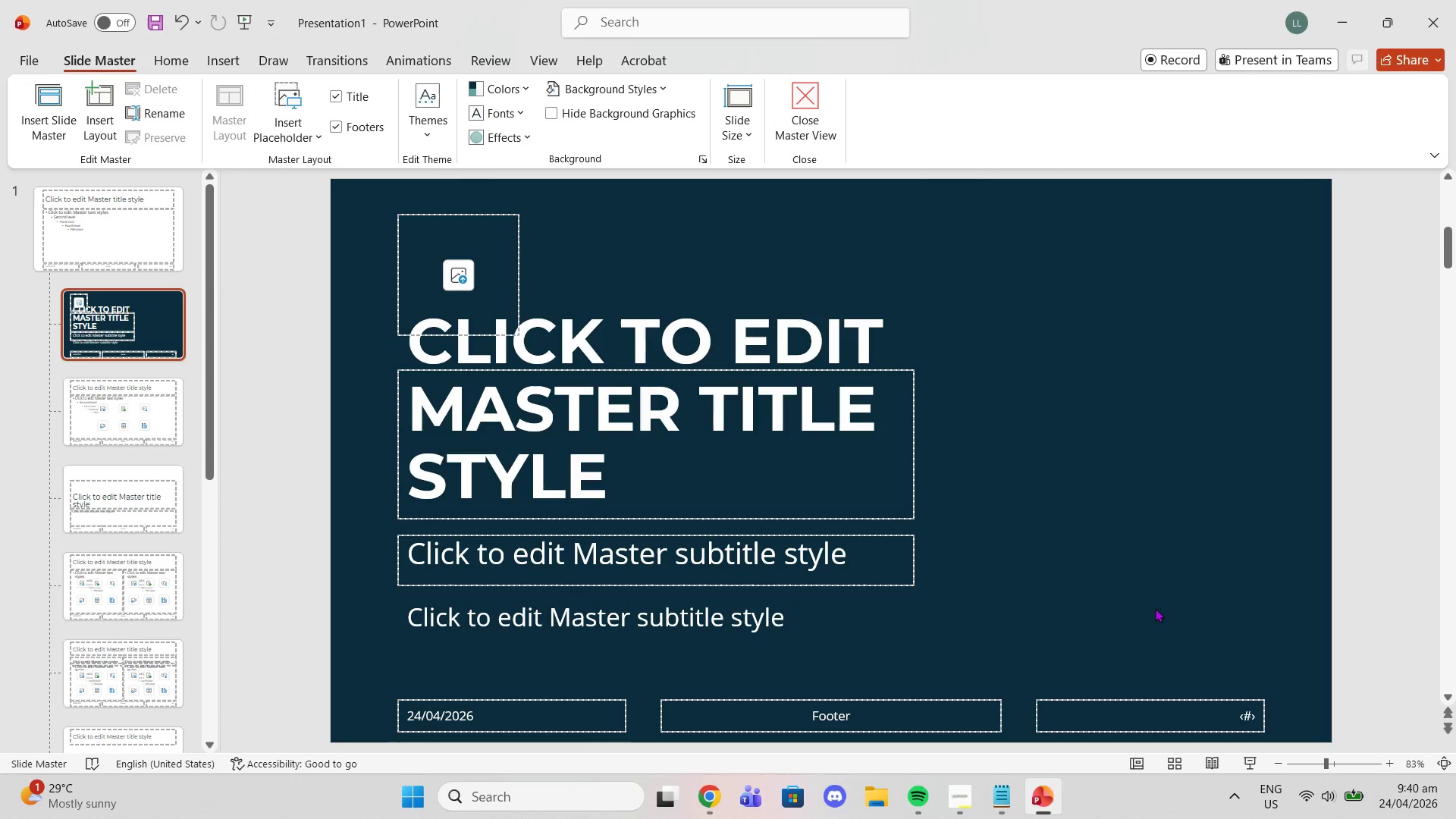 
left_click([1155, 608])
 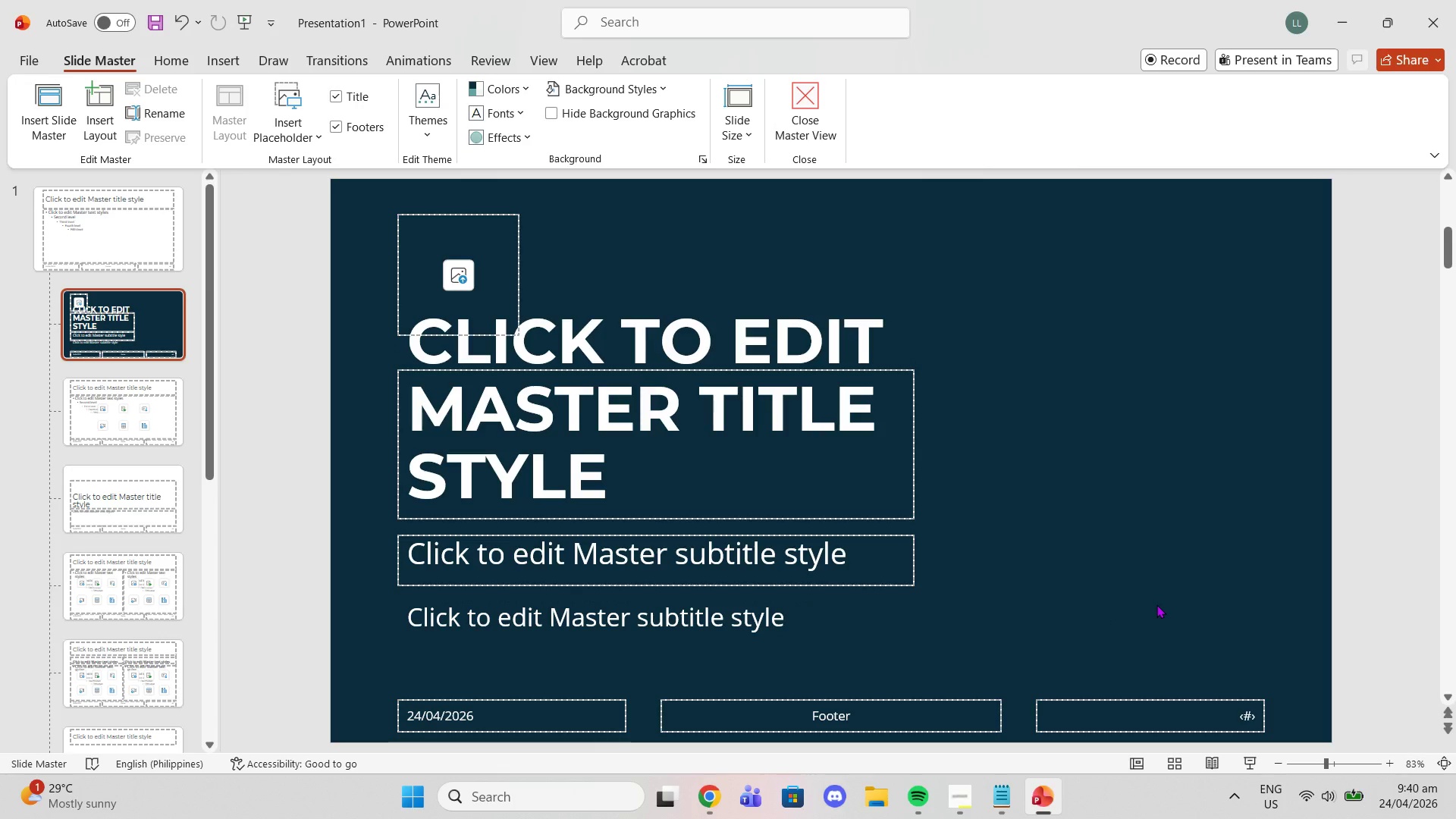 
wait(9.75)
 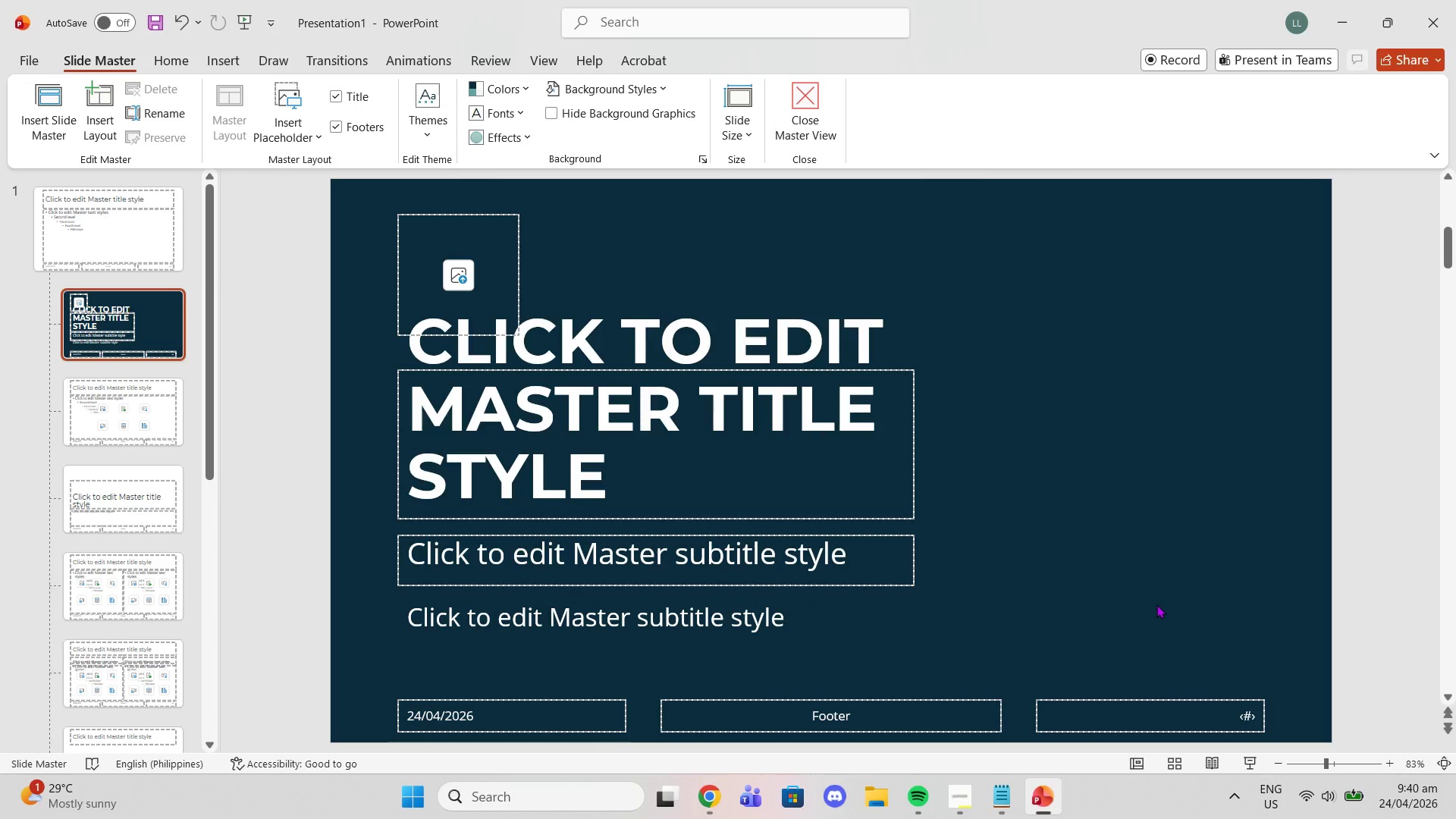 
left_click([1004, 793])
 